 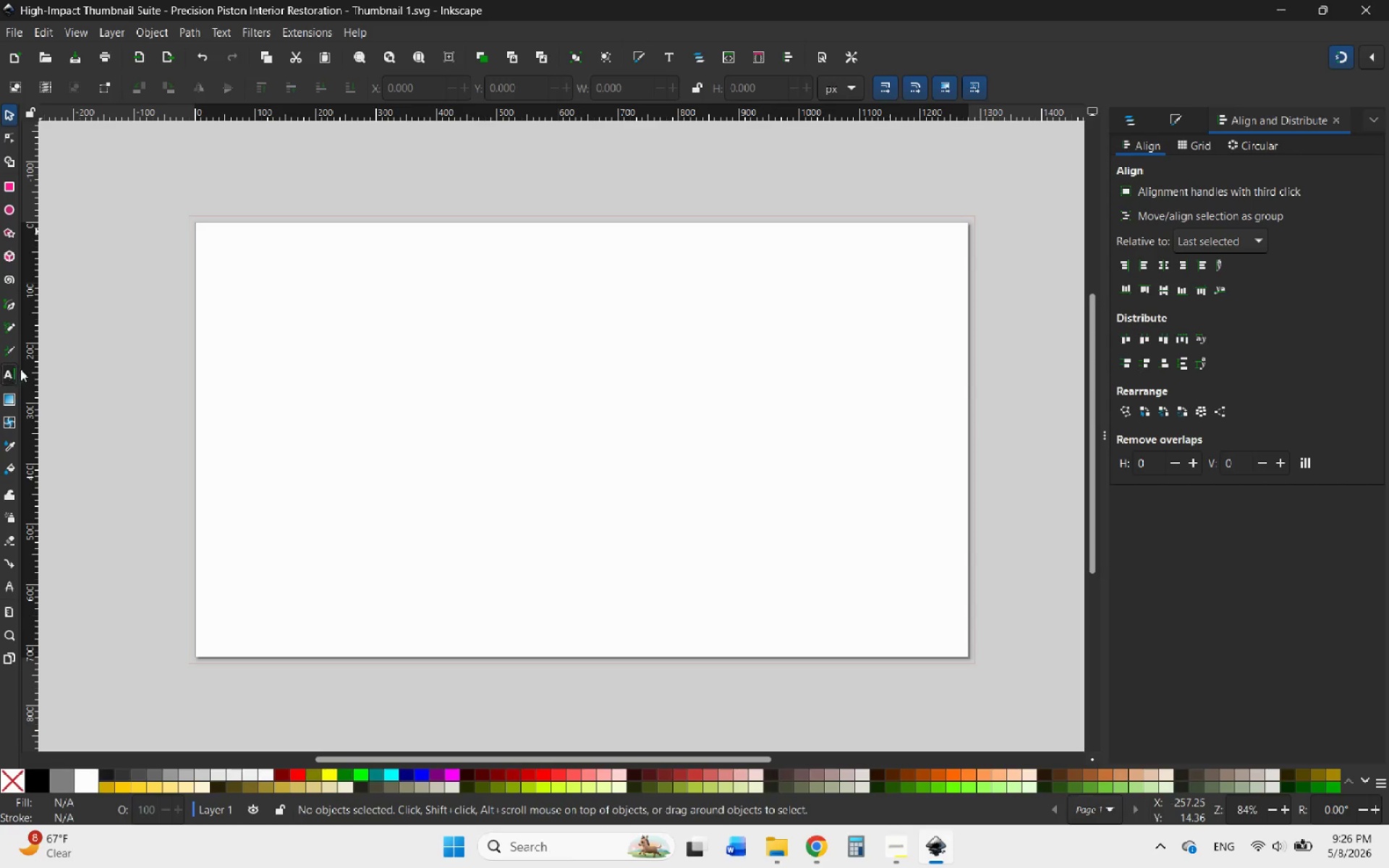 
left_click([406, 325])
 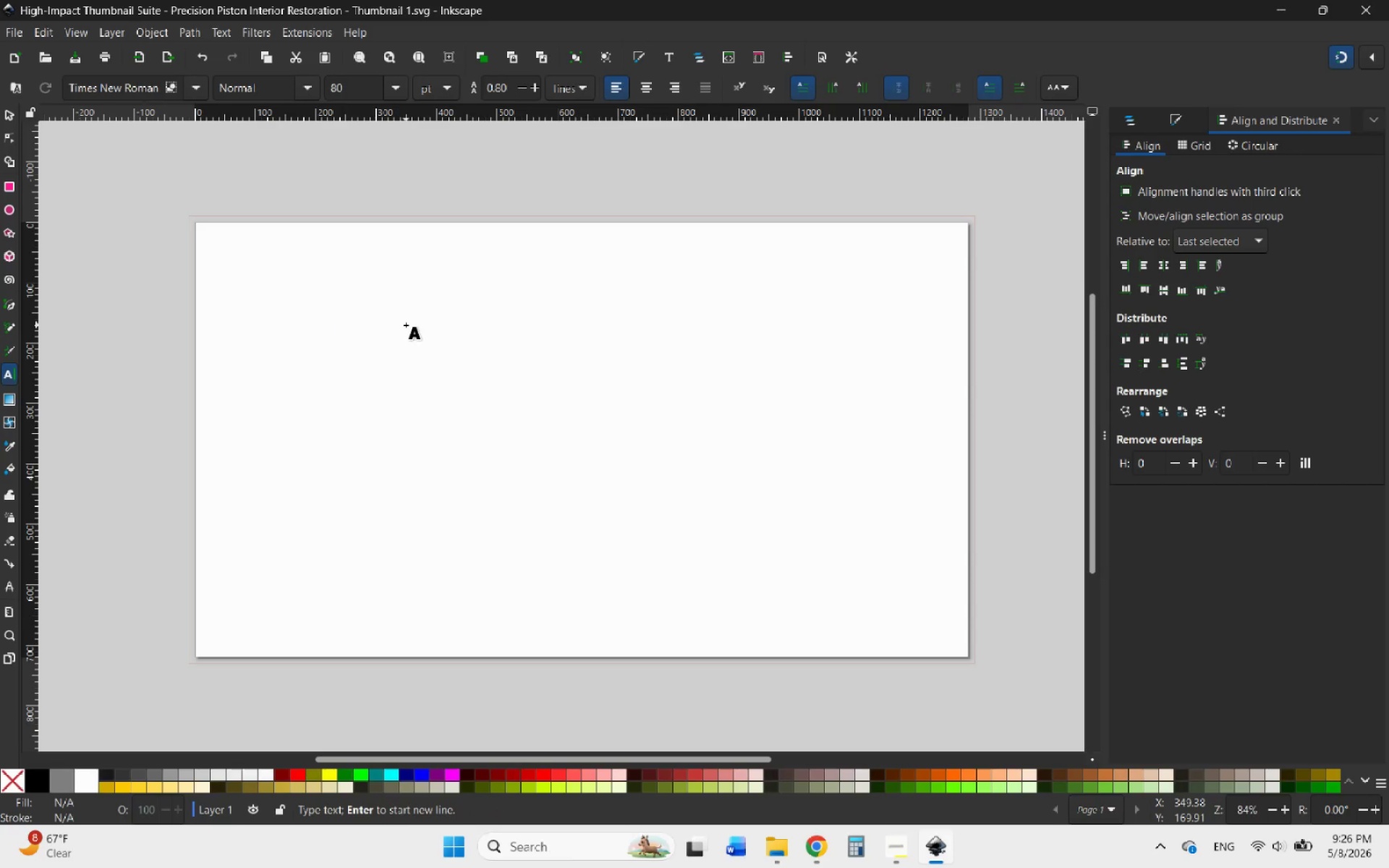 
key(Control+V)
 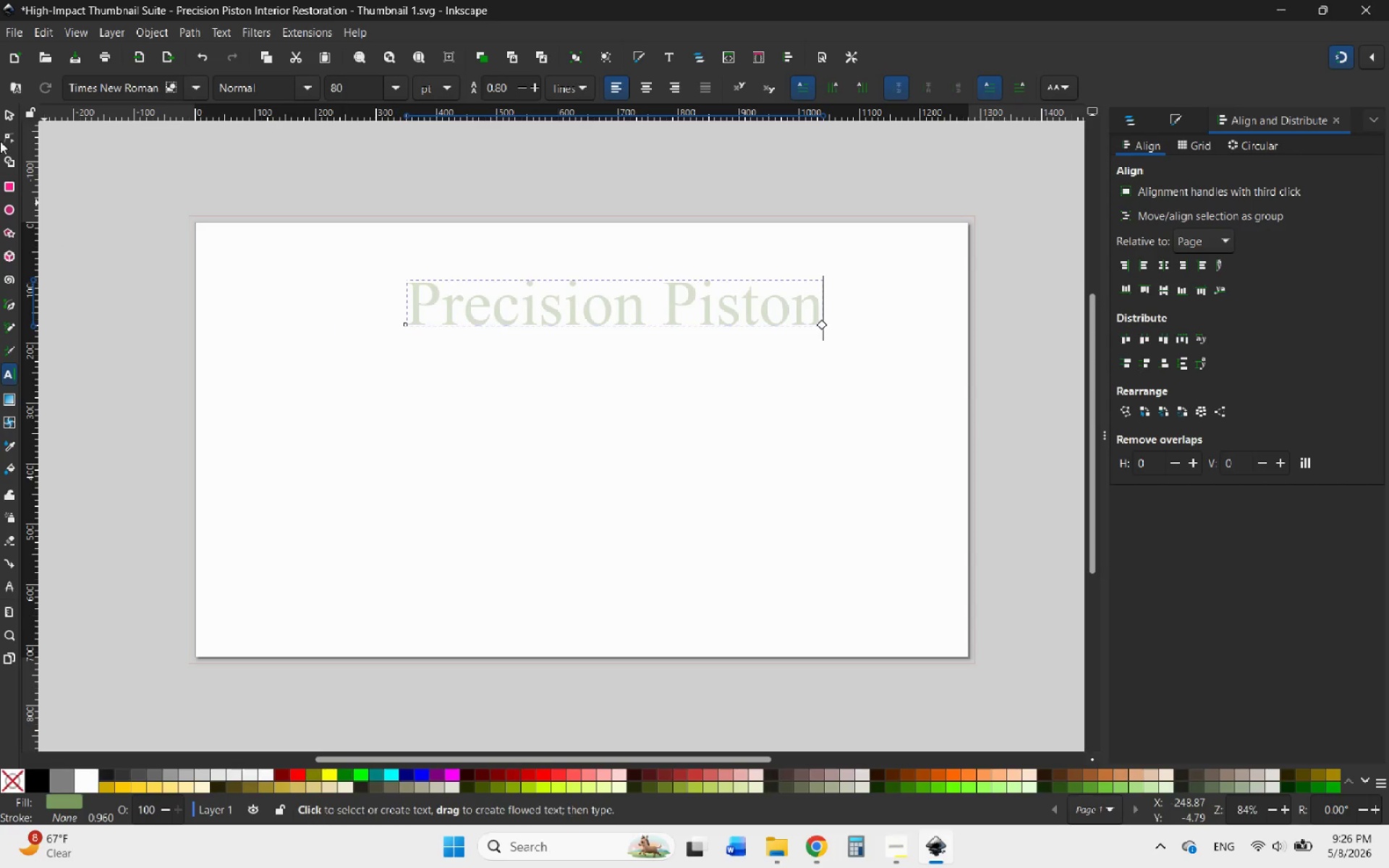 
left_click([16, 117])
 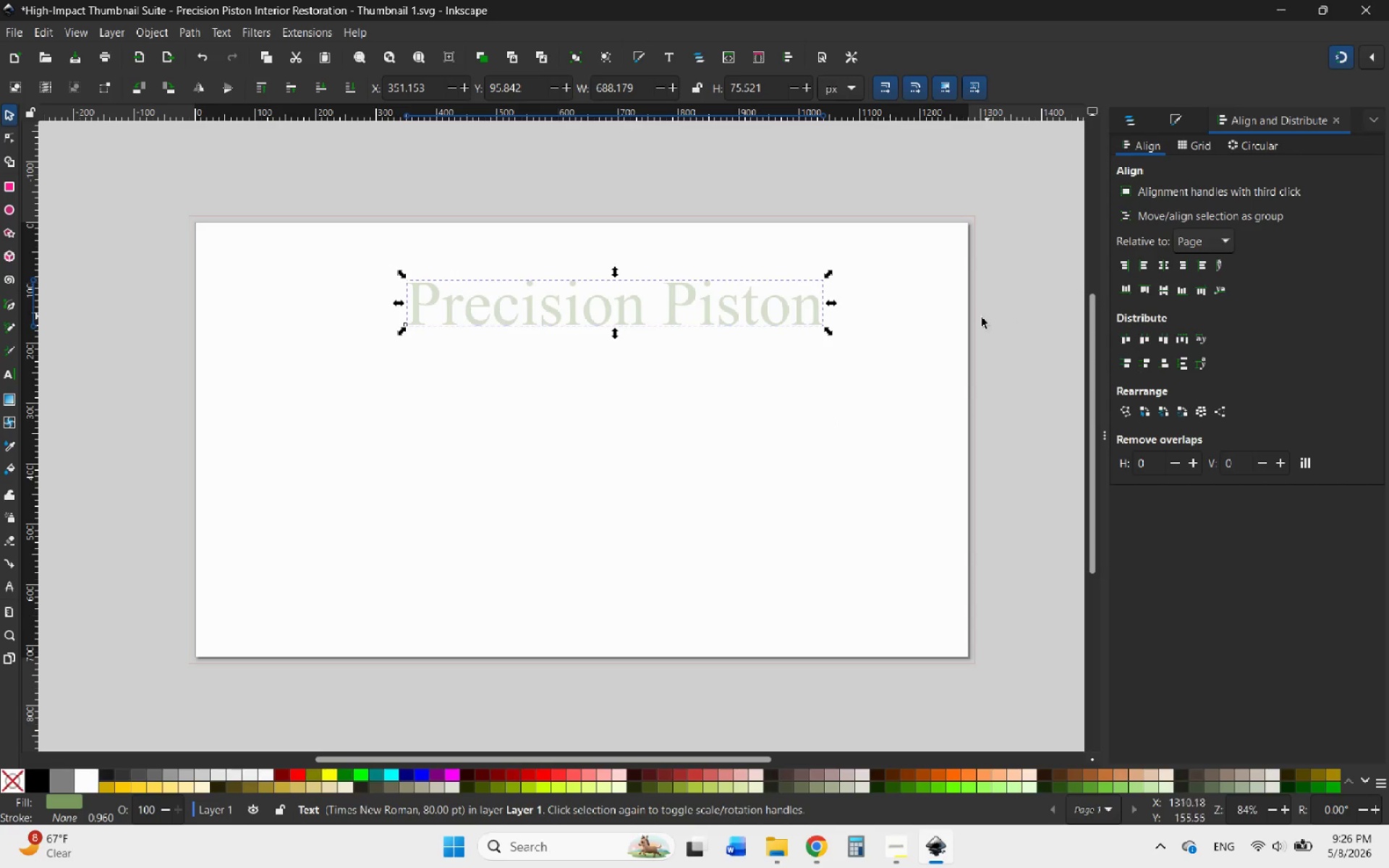 
left_click_drag(start_coordinate=[759, 316], to_coordinate=[723, 449])
 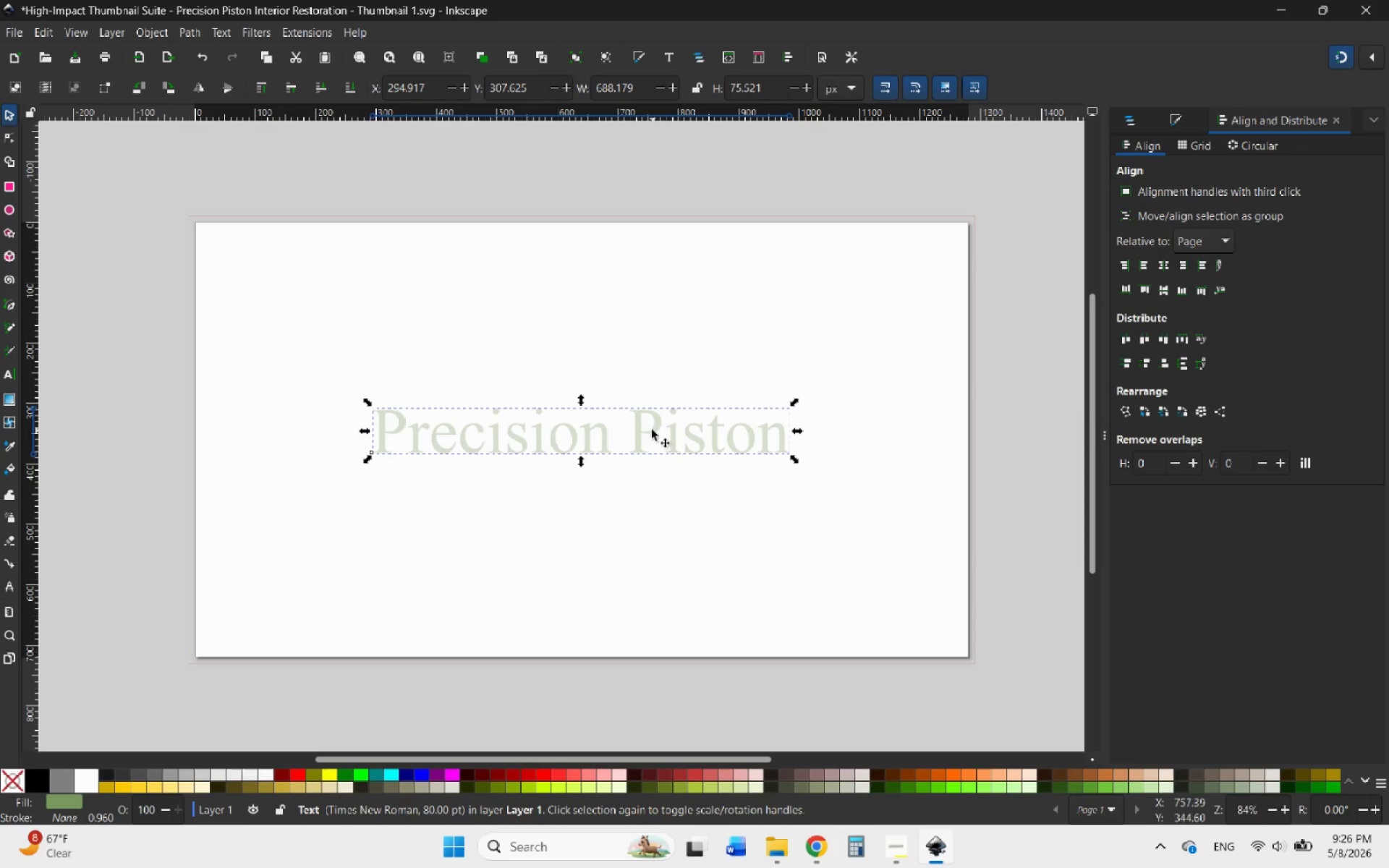 
double_click([645, 426])
 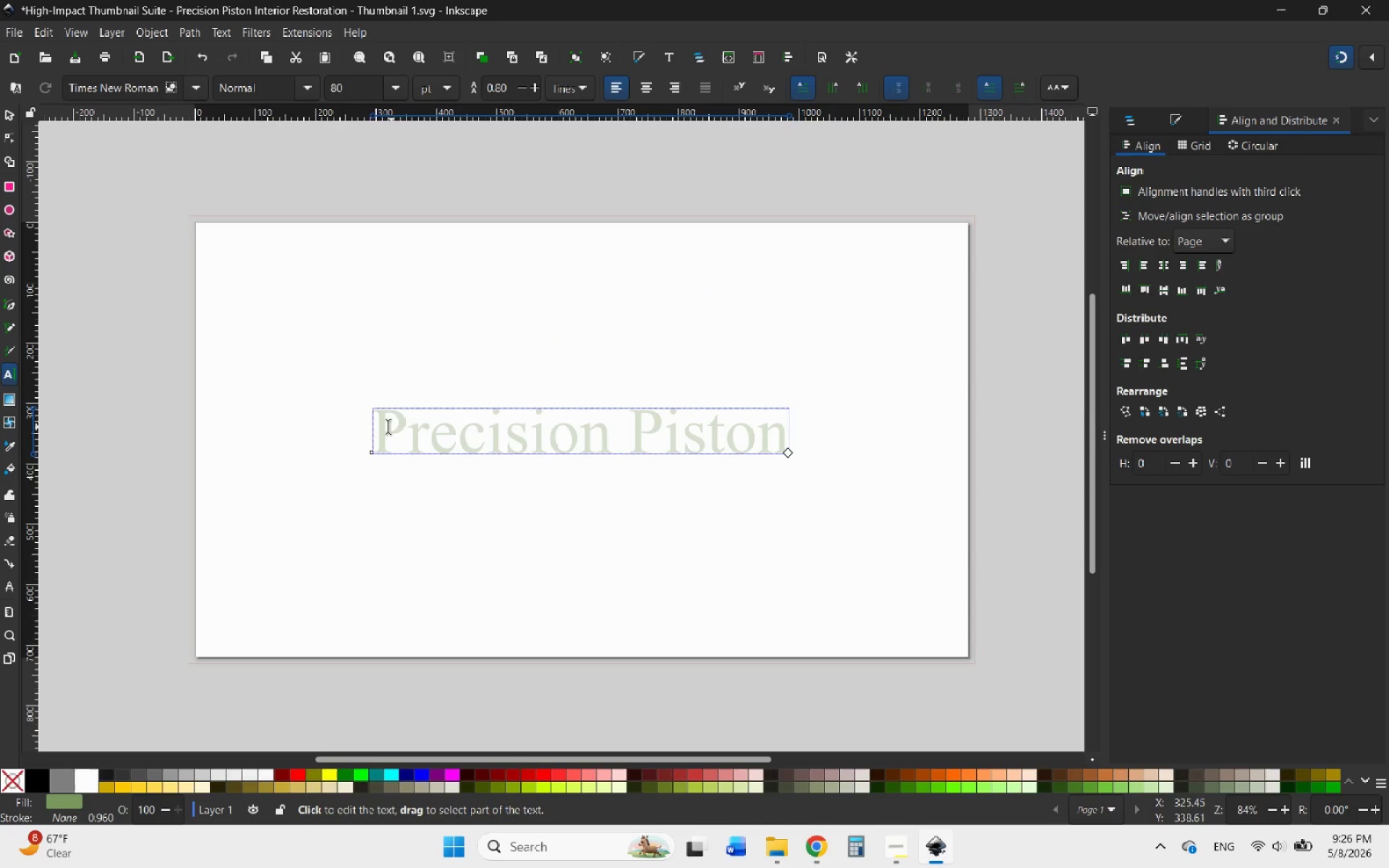 
left_click_drag(start_coordinate=[383, 426], to_coordinate=[841, 425])
 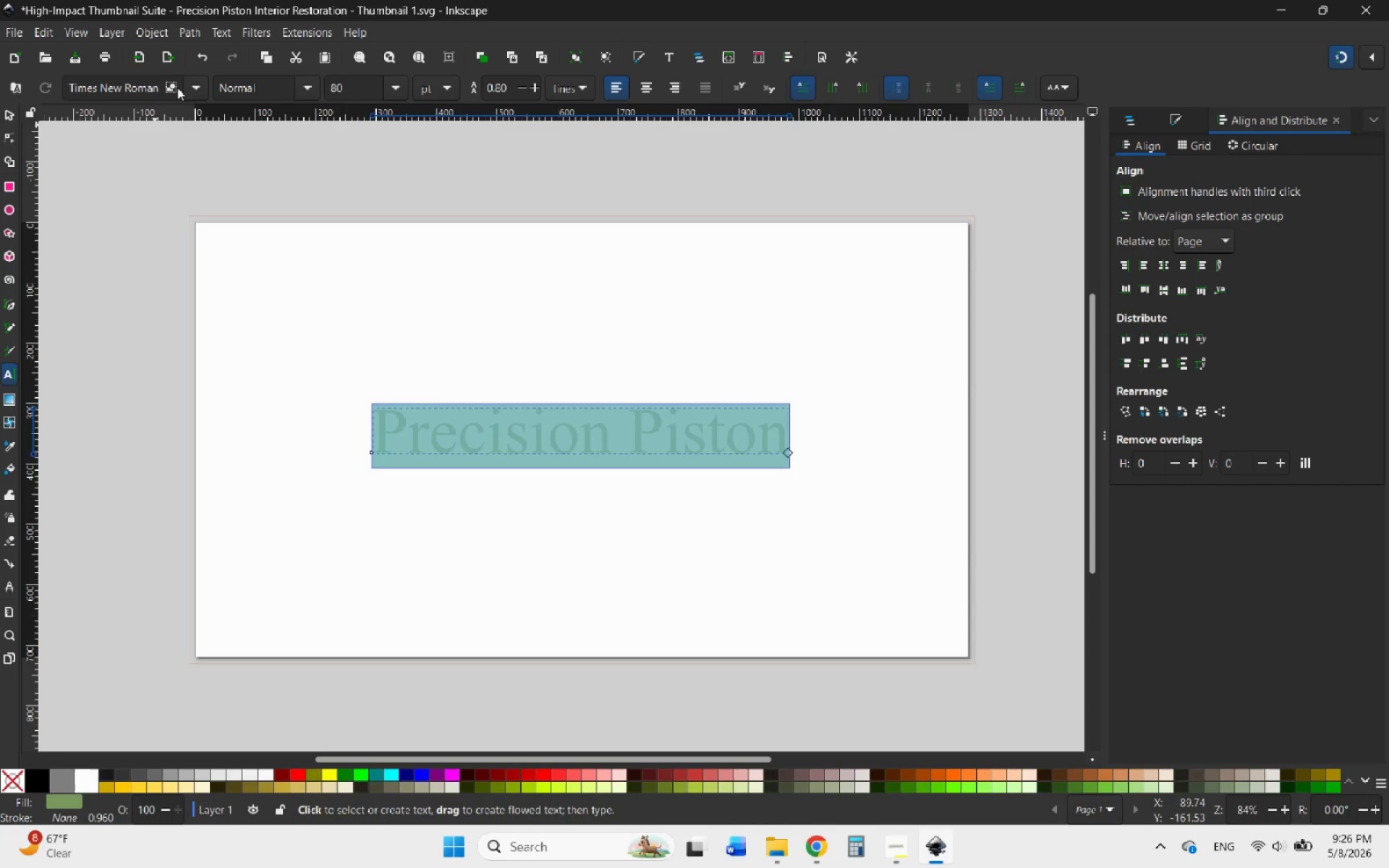 
left_click([195, 88])
 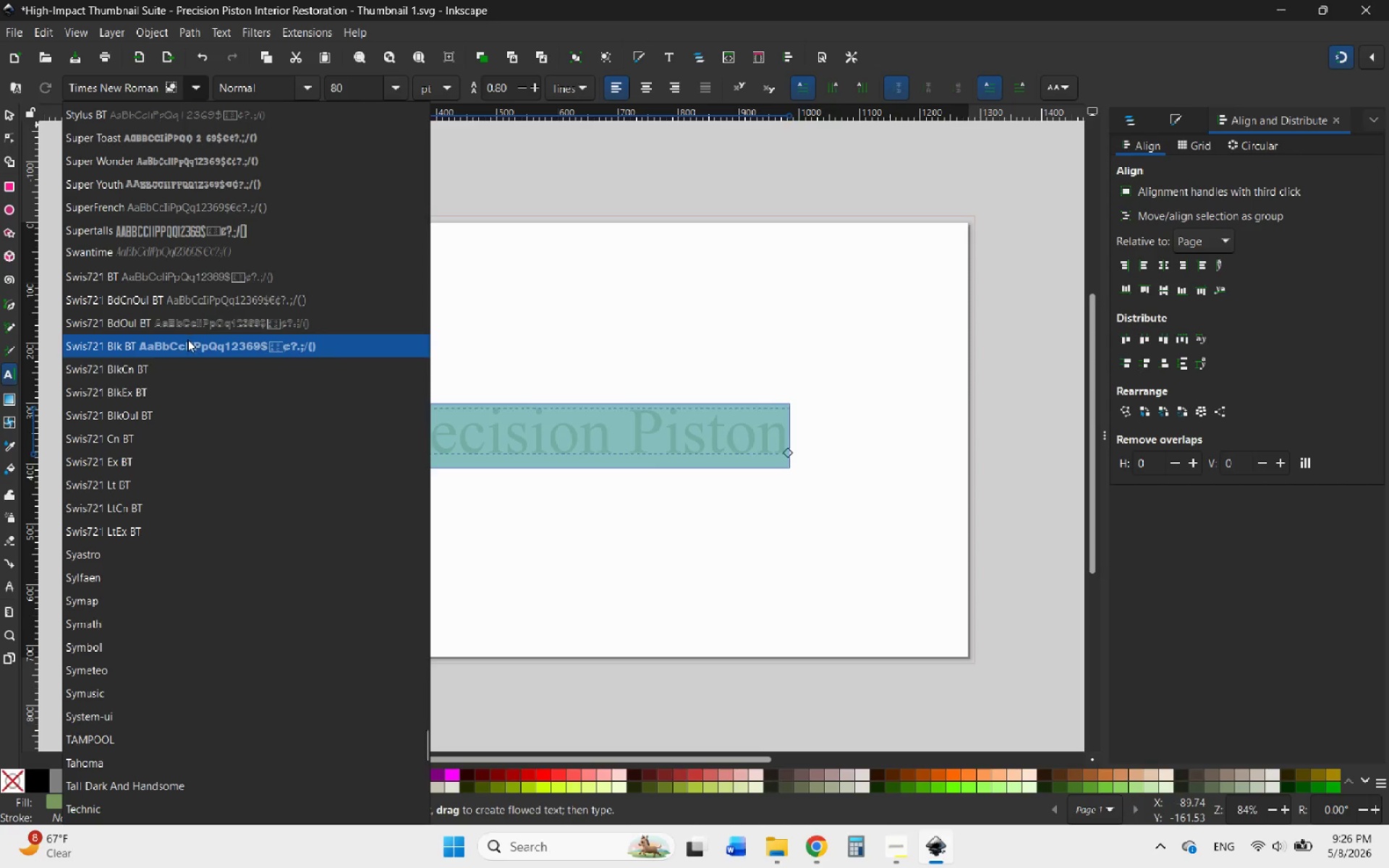 
scroll: coordinate [188, 375], scroll_direction: up, amount: 14.0
 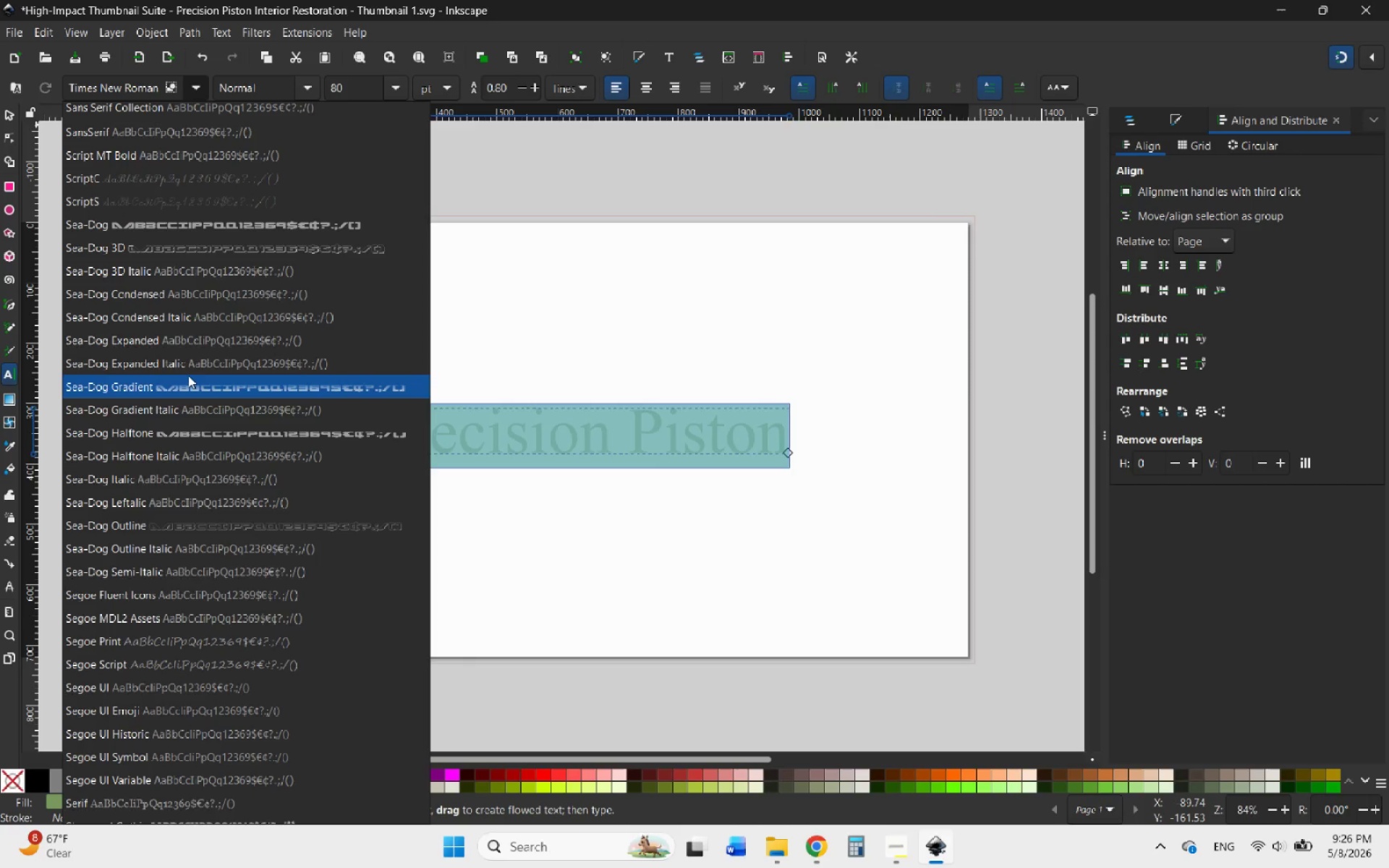 
type(druk)
 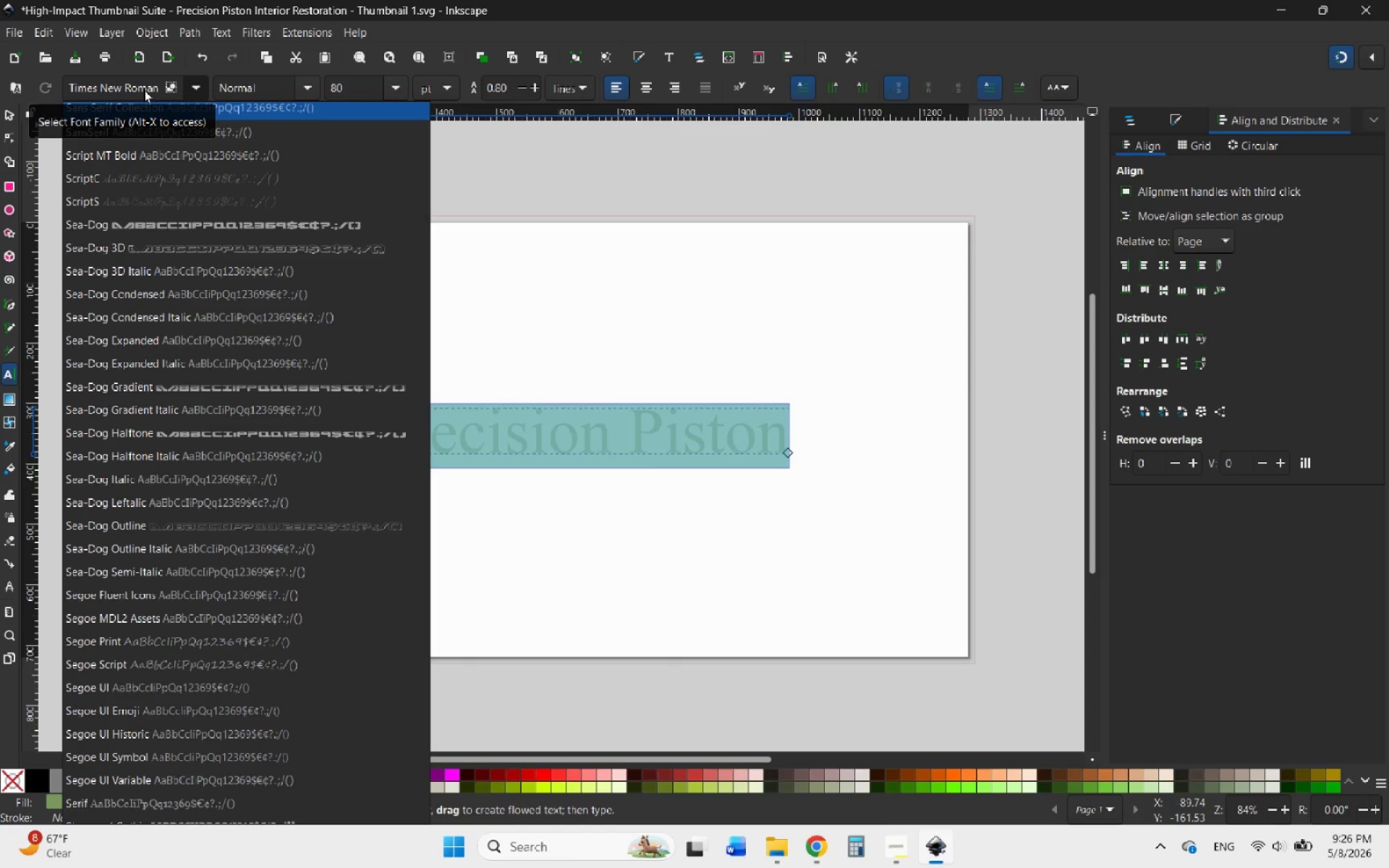 
wait(7.55)
 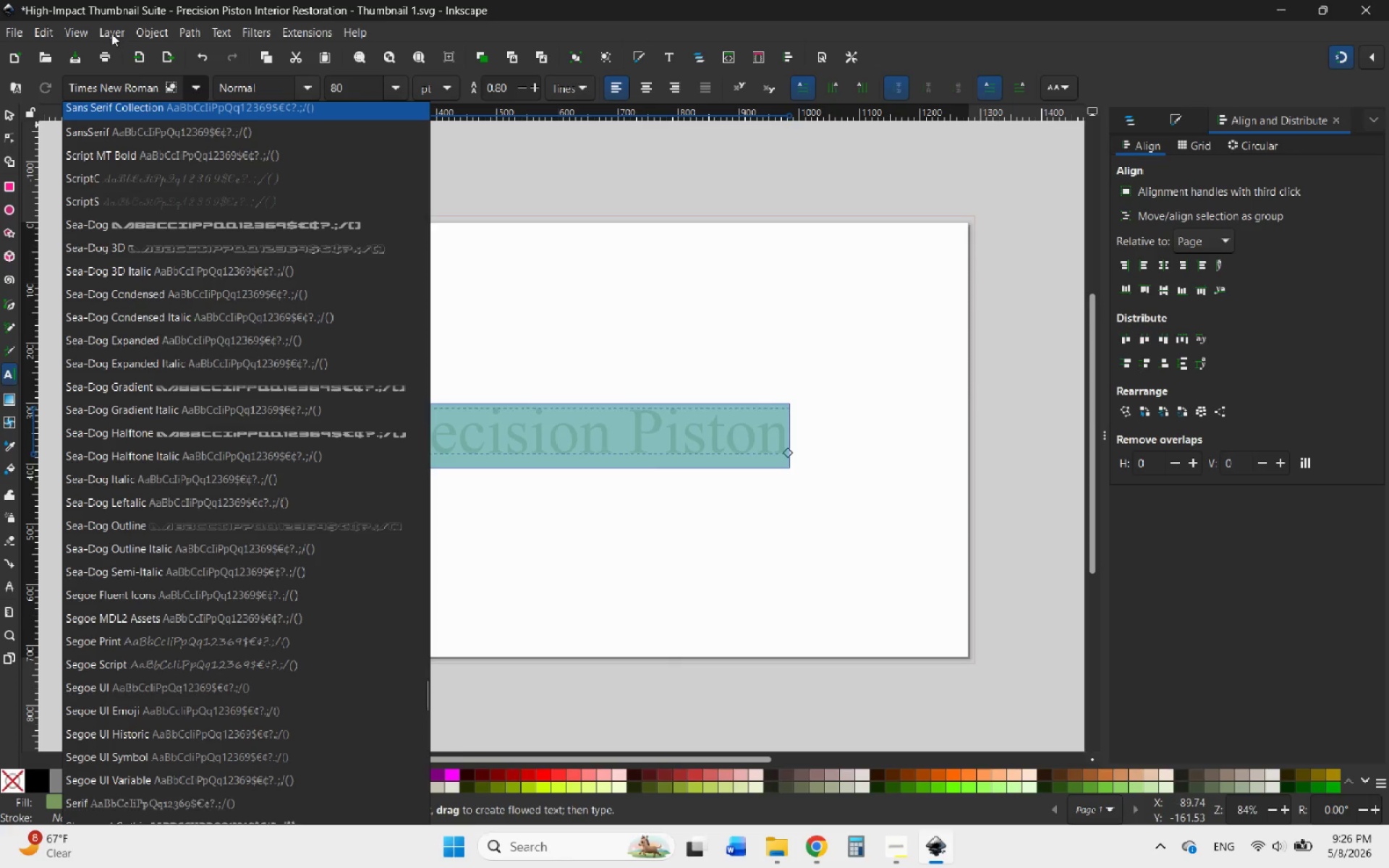 
left_click([144, 90])
 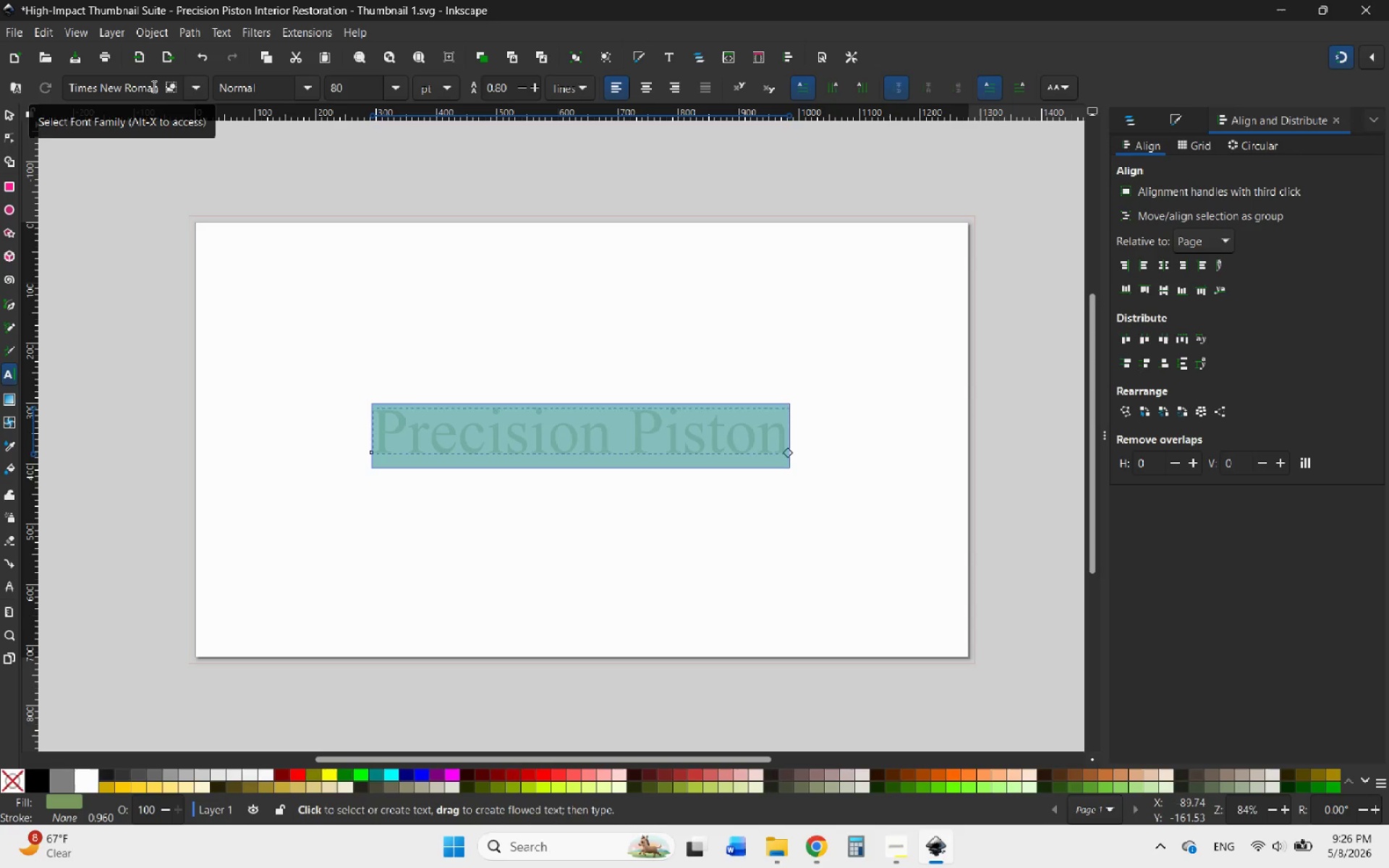 
left_click([153, 86])
 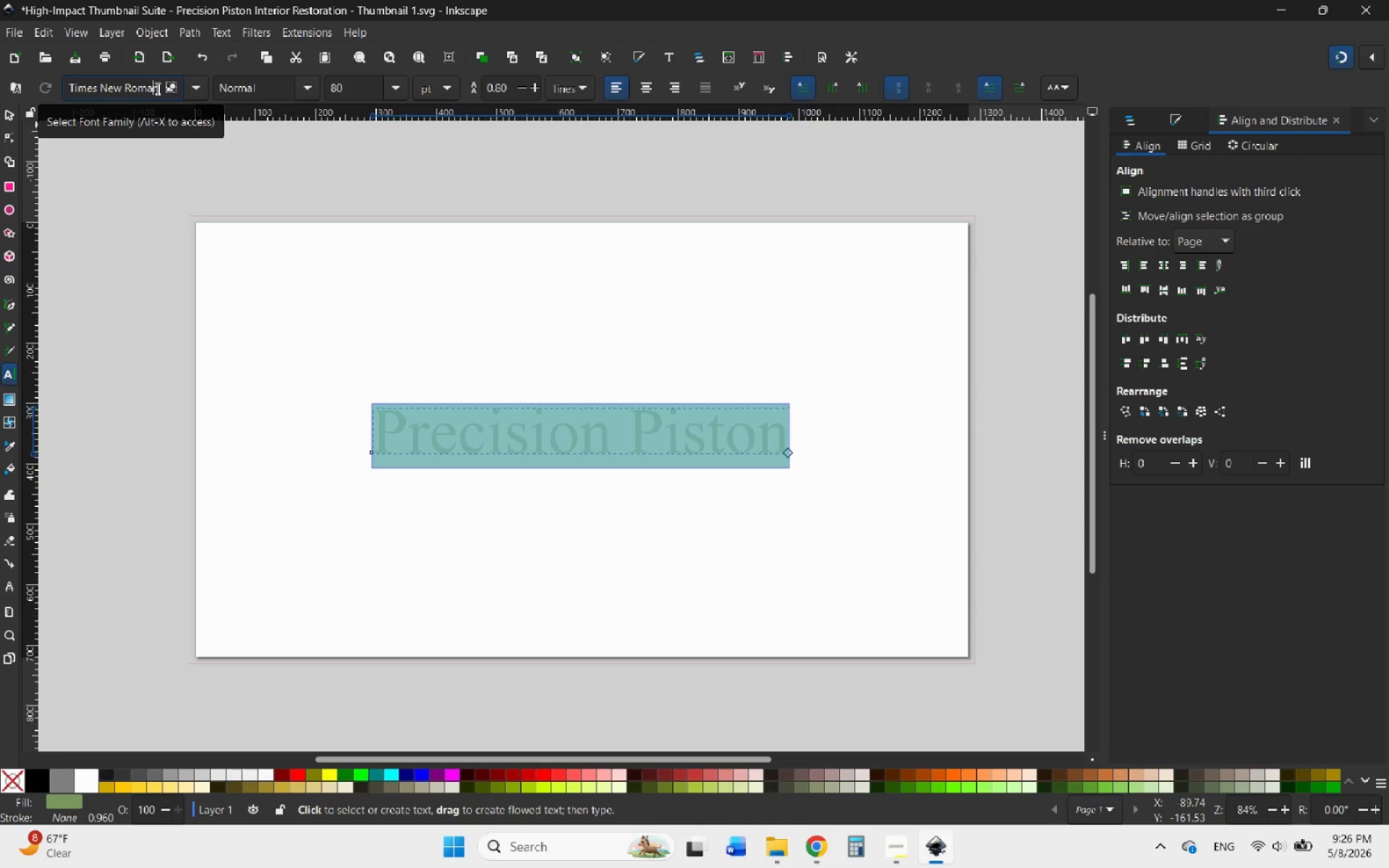 
left_click_drag(start_coordinate=[156, 88], to_coordinate=[67, 90])
 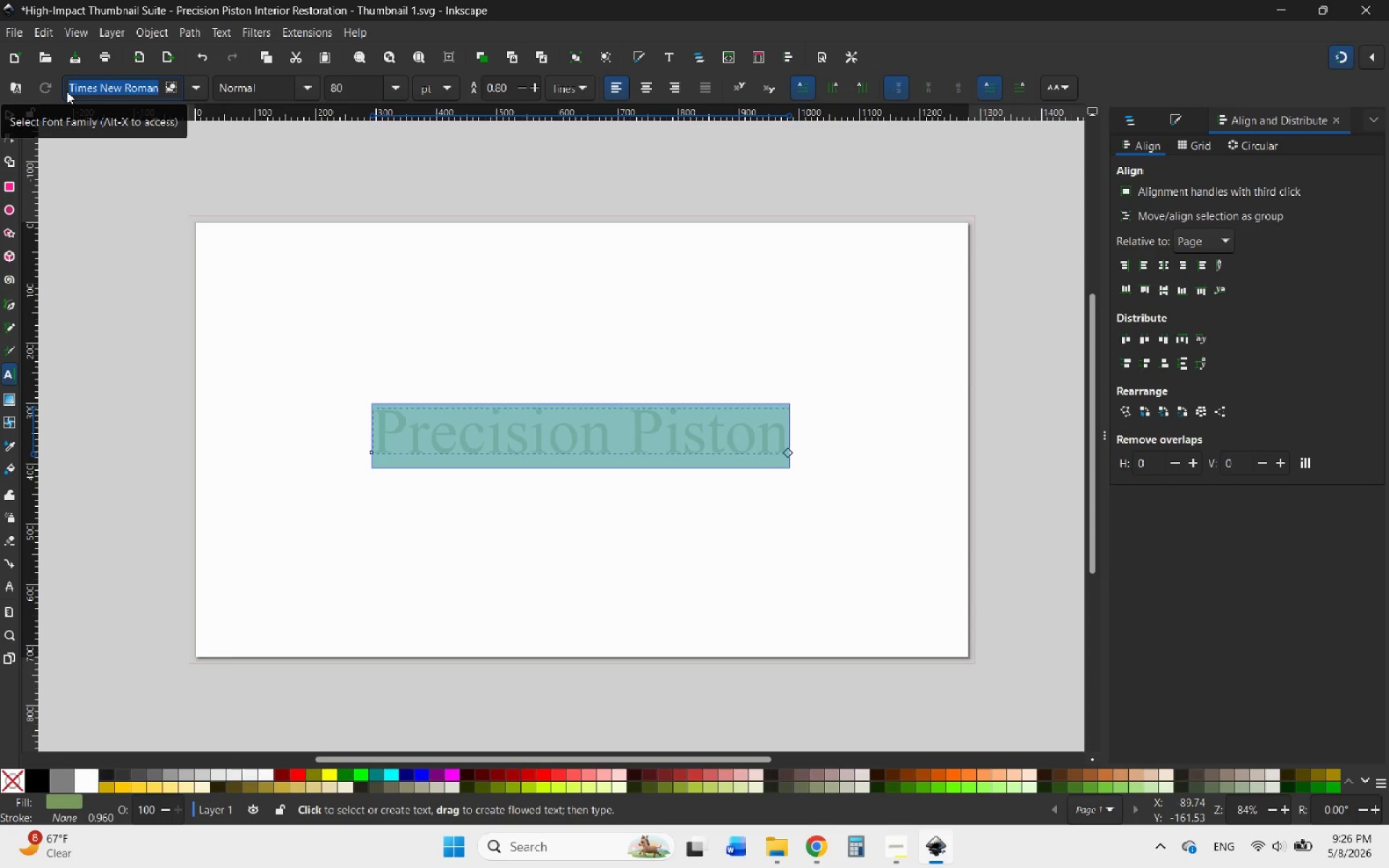 
type(dru)
key(Backspace)
key(Backspace)
 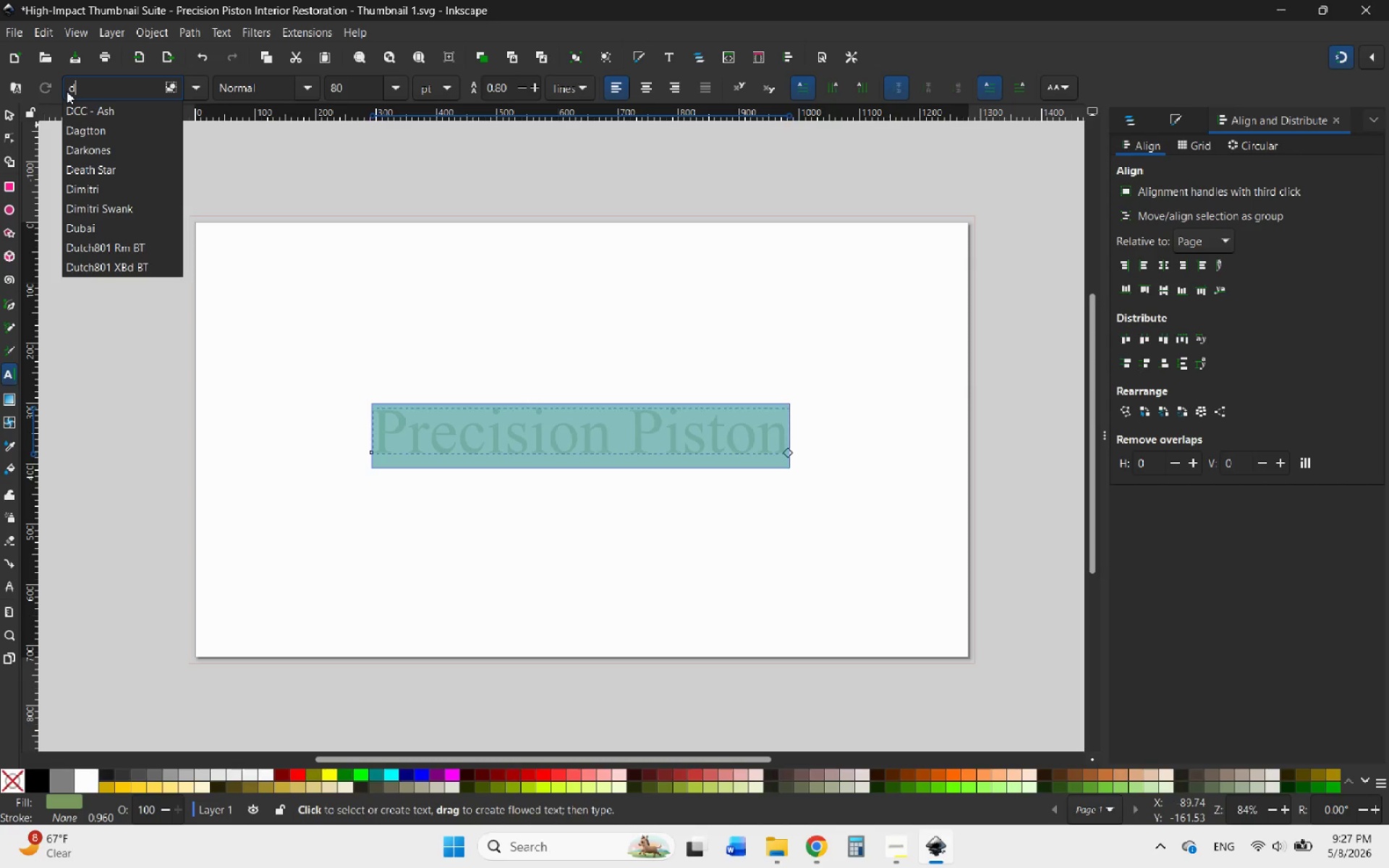 
key(Backspace)
type(wi)
 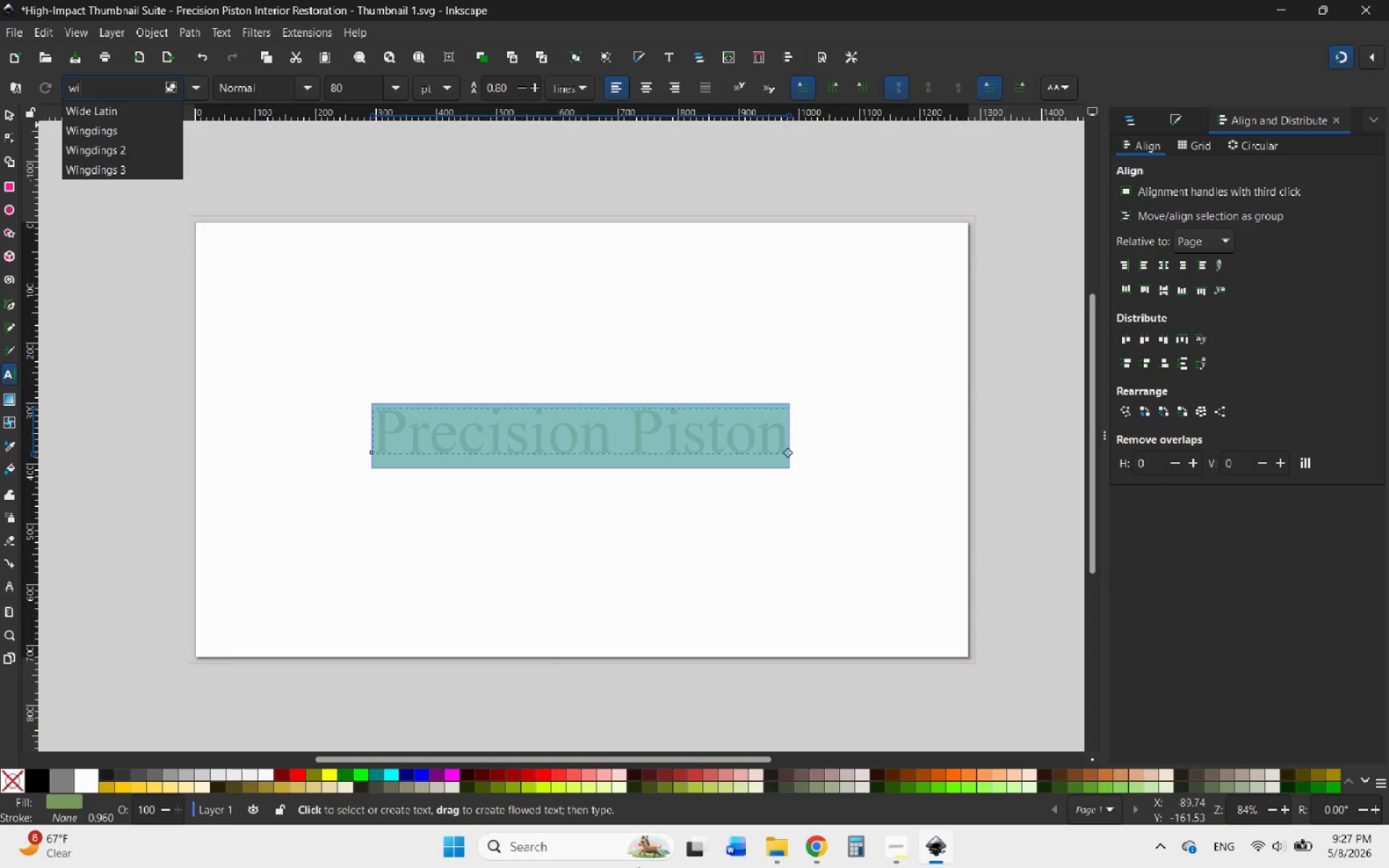 
left_click([815, 845])
 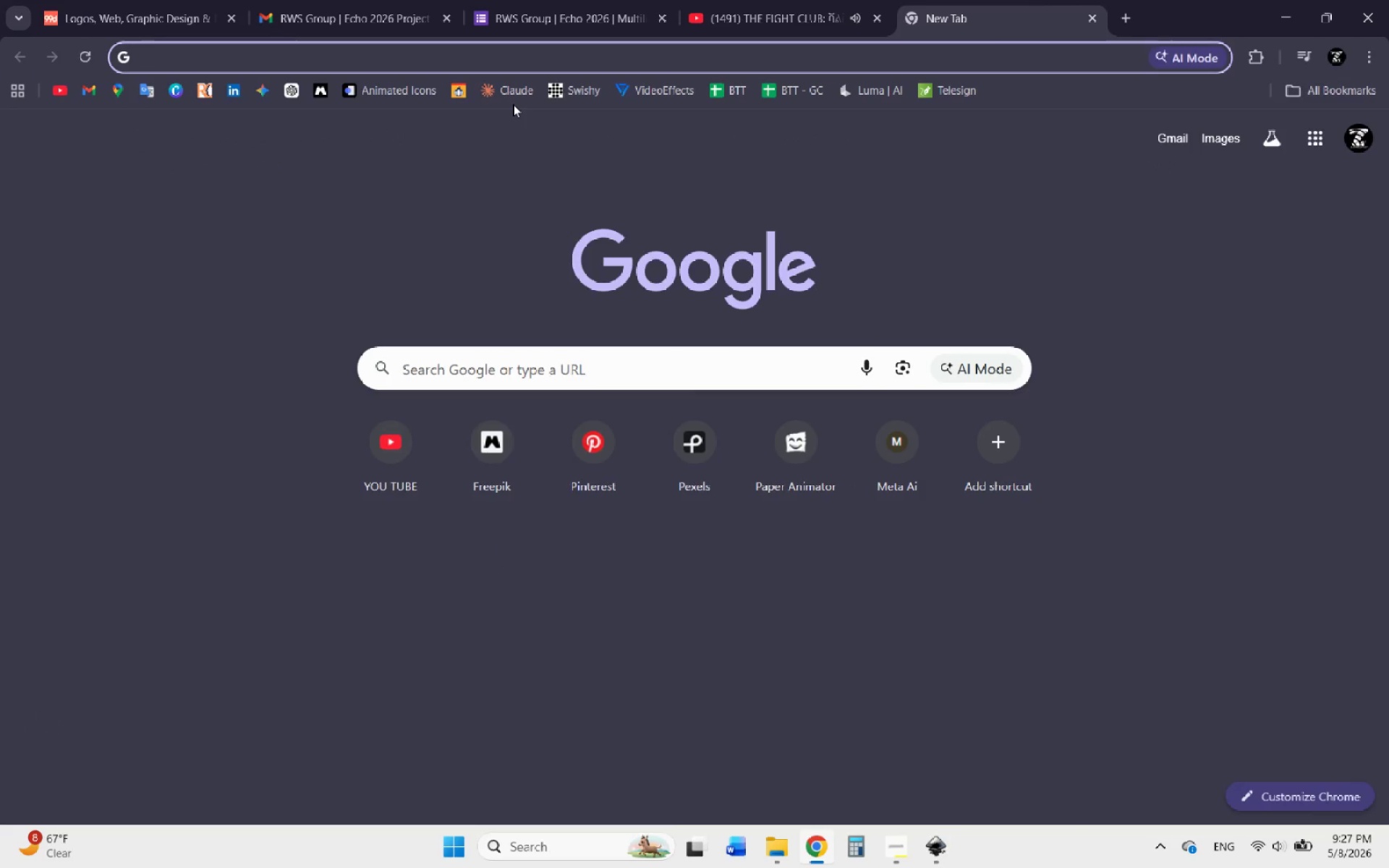 
type(durk)
key(Backspace)
key(Backspace)
key(Backspace)
type(rik)
key(Backspace)
key(Backspace)
key(Backspace)
type(urkwide font)
 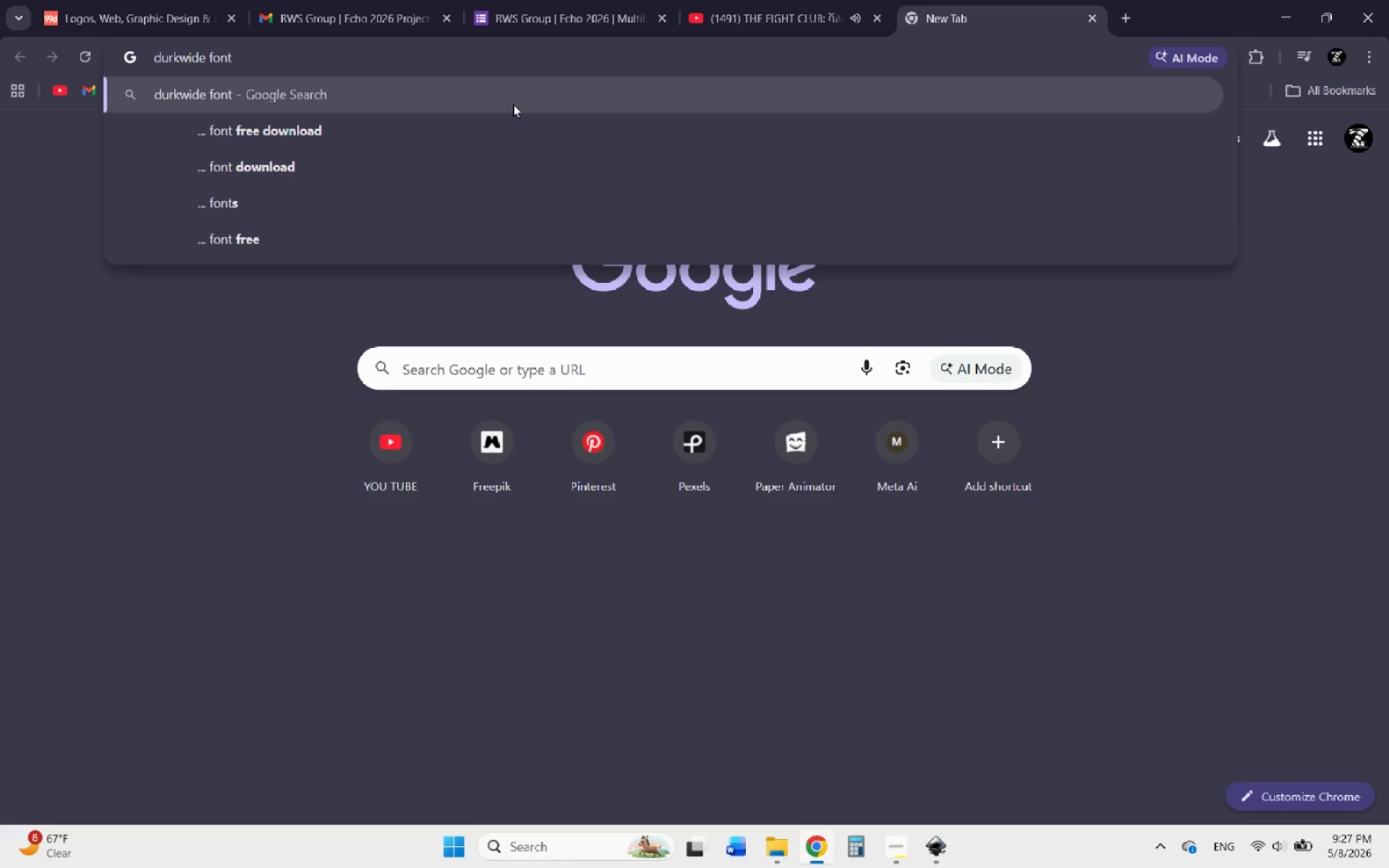 
key(Enter)
 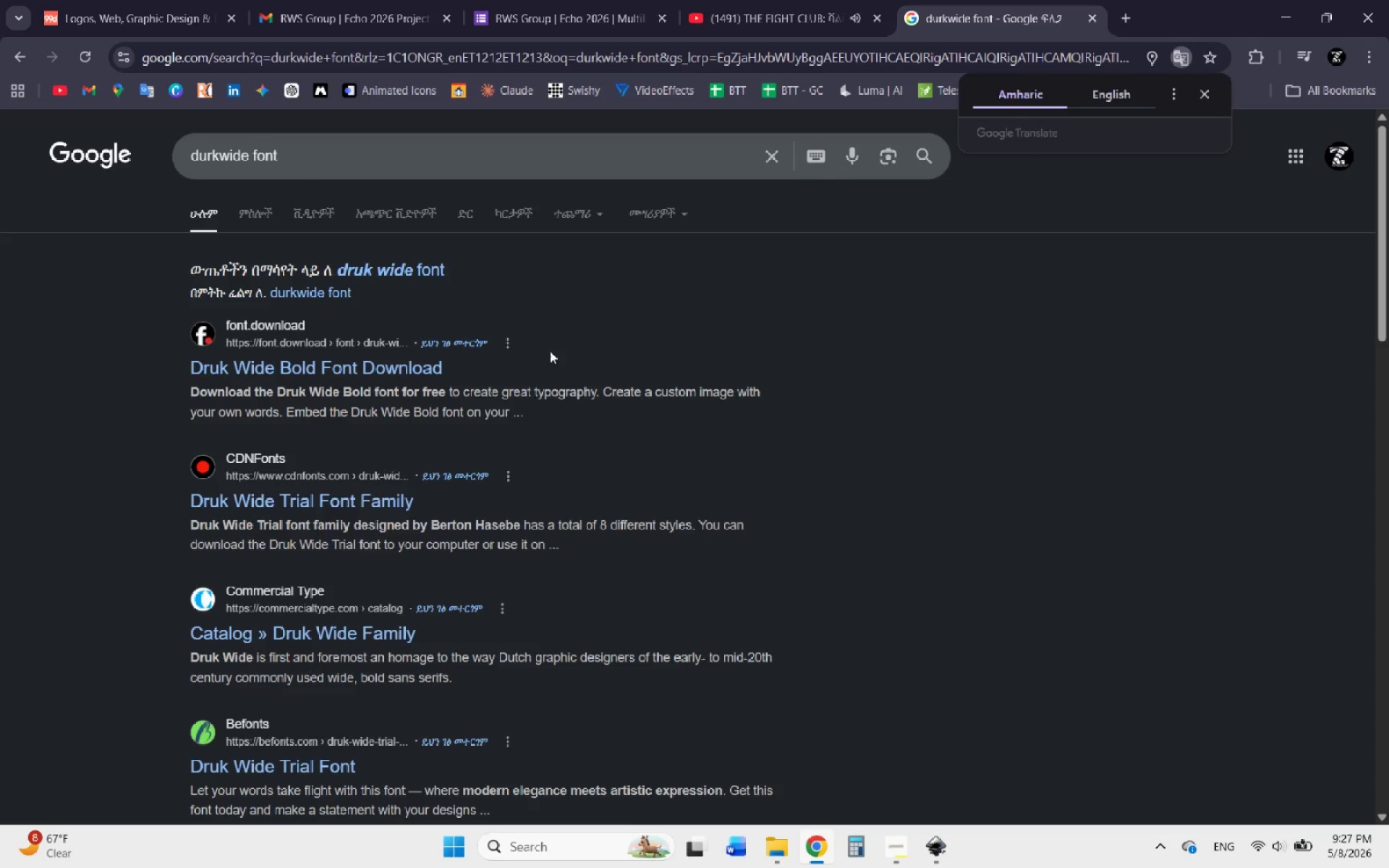 
left_click([329, 364])
 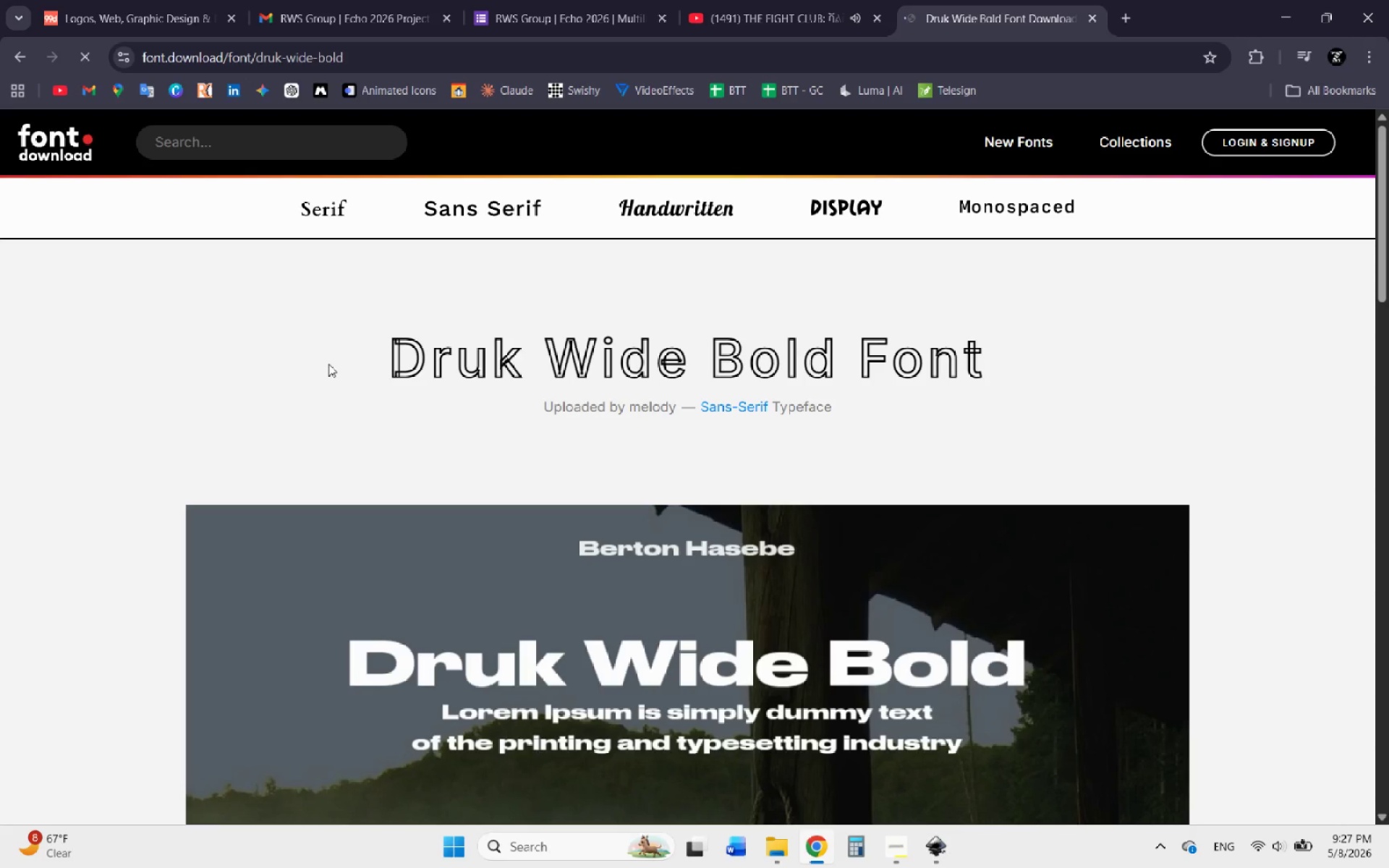 
wait(5.47)
 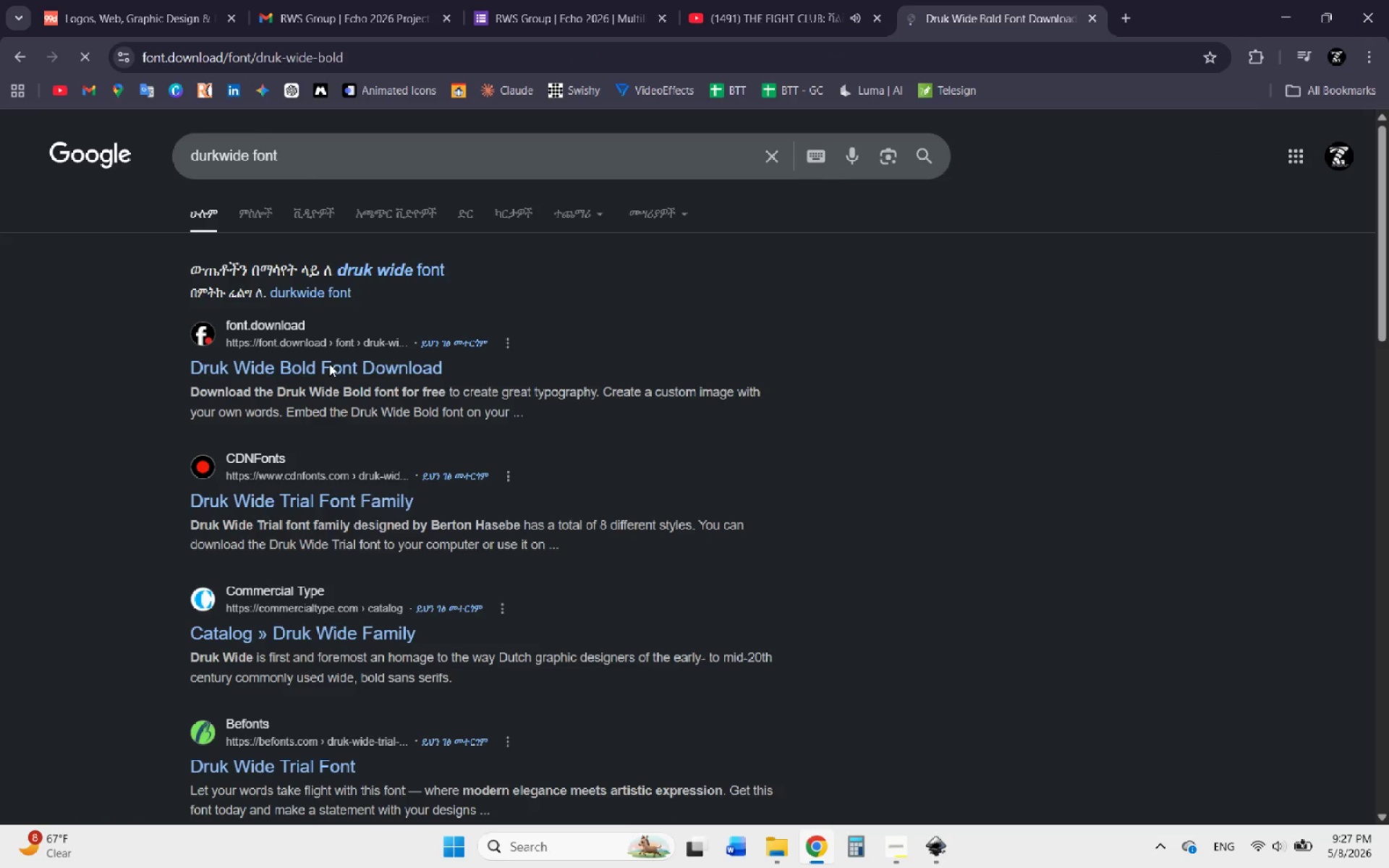 
scroll: coordinate [817, 723], scroll_direction: down, amount: 2.0
 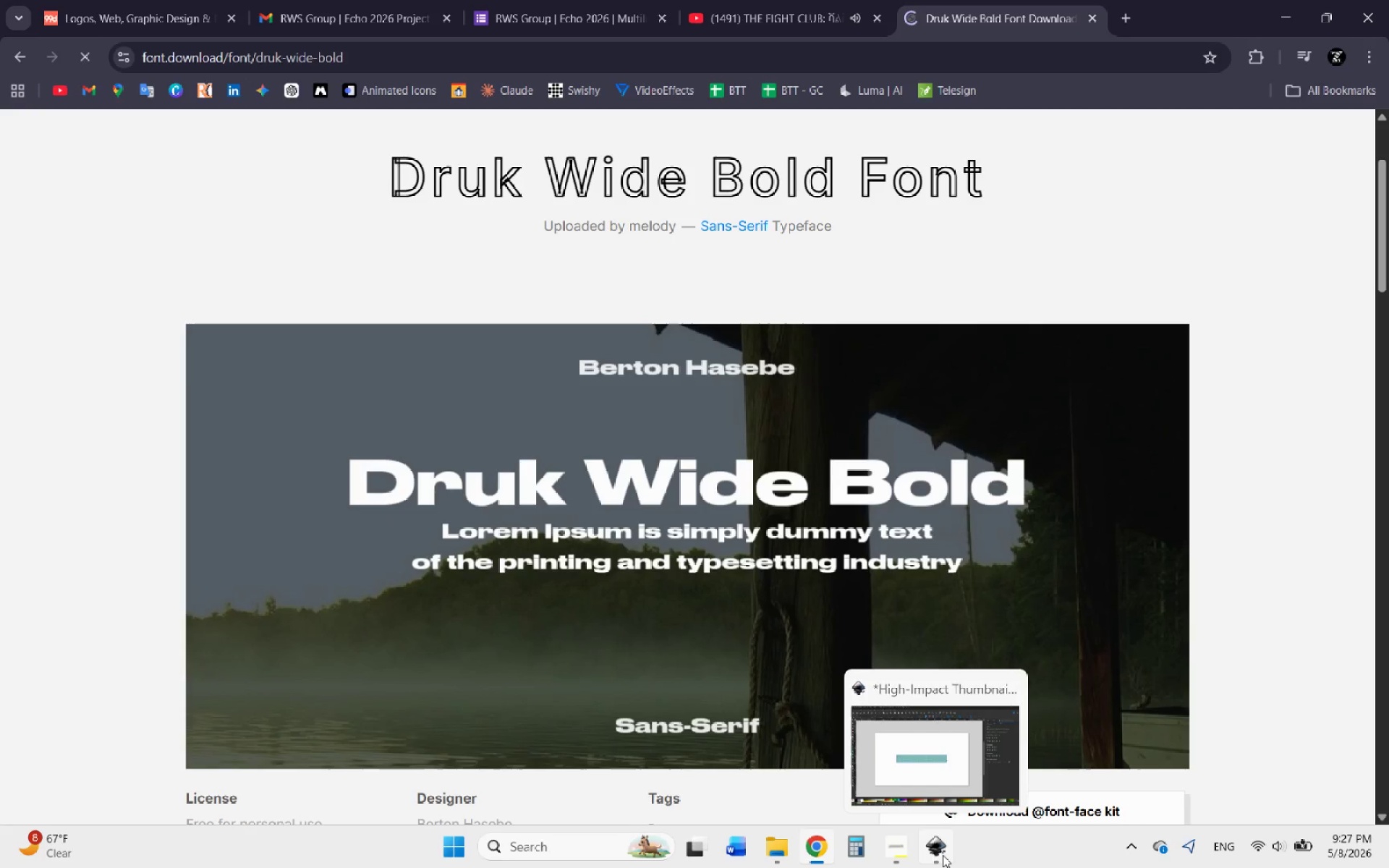 
left_click([943, 856])
 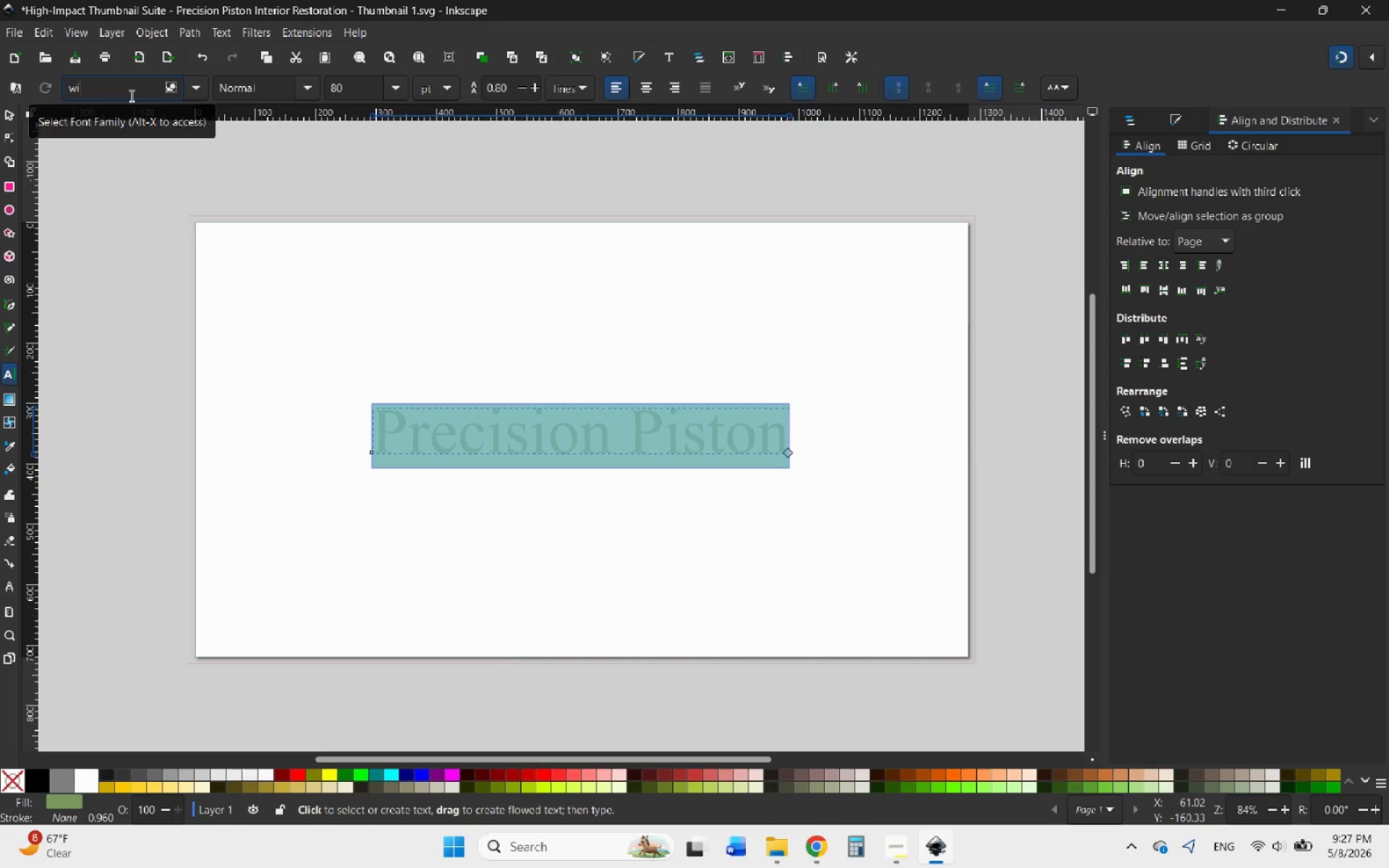 
key(Backspace)
key(Backspace)
key(Backspace)
type(druk)
 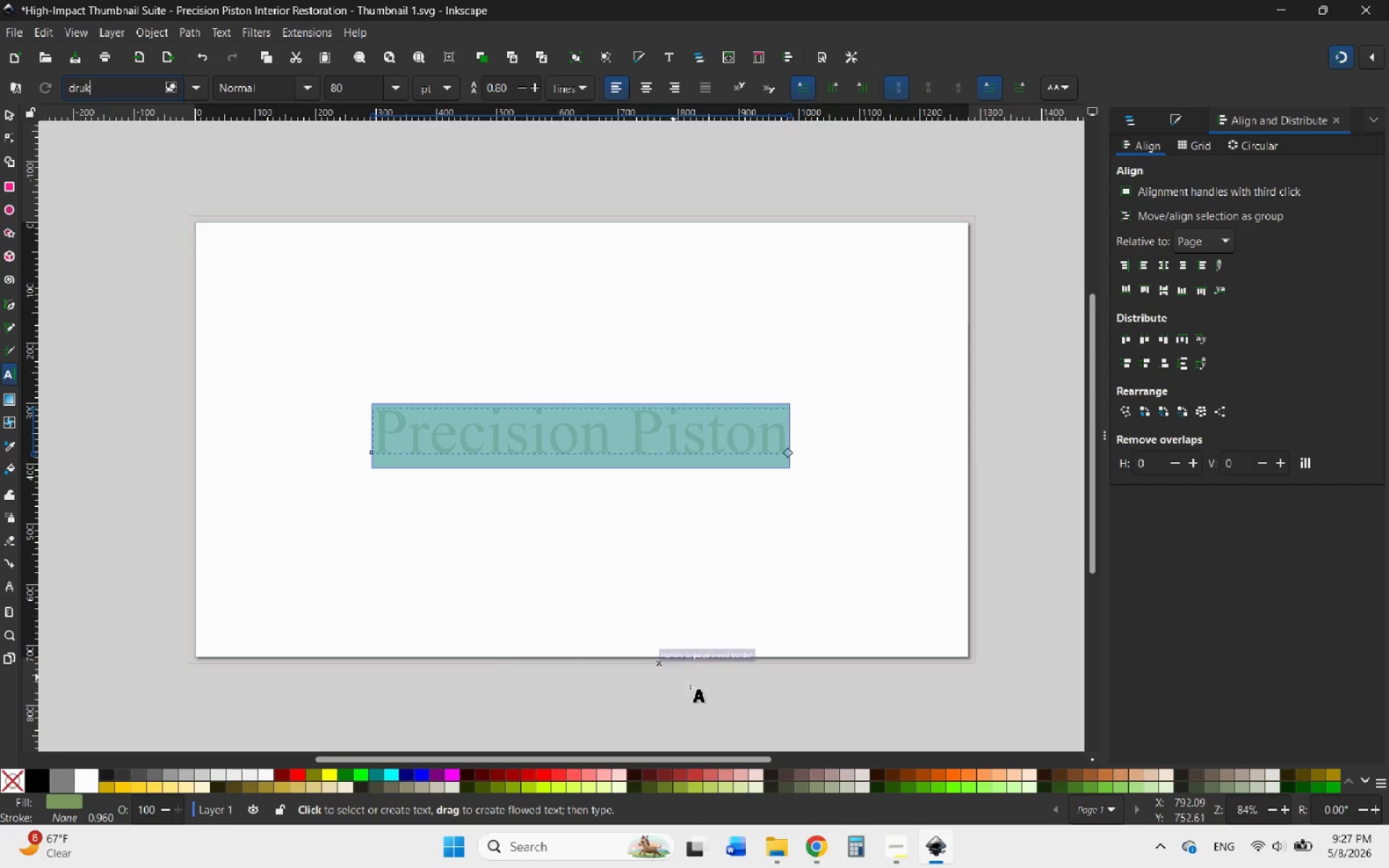 
left_click([816, 846])
 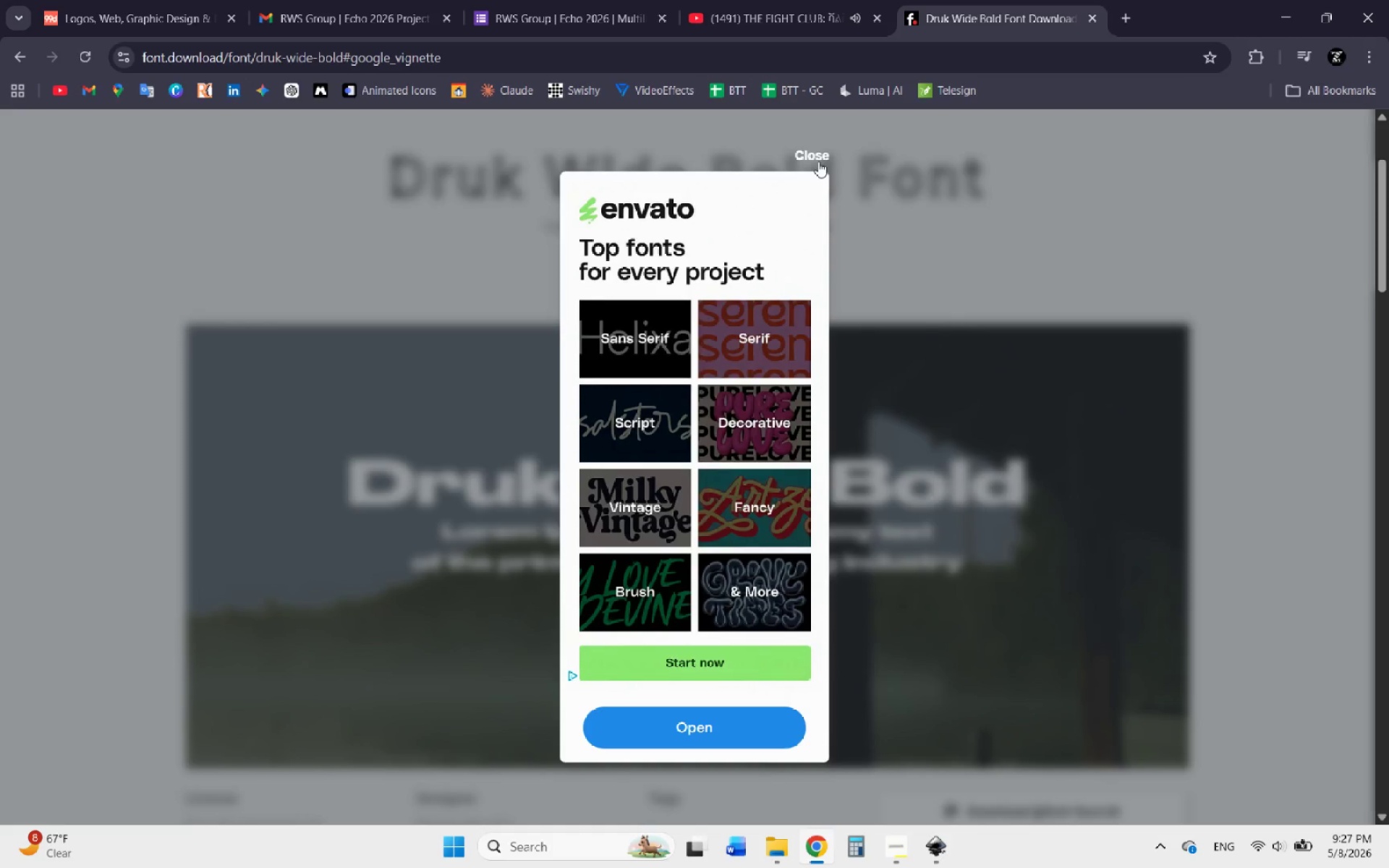 
left_click([818, 154])
 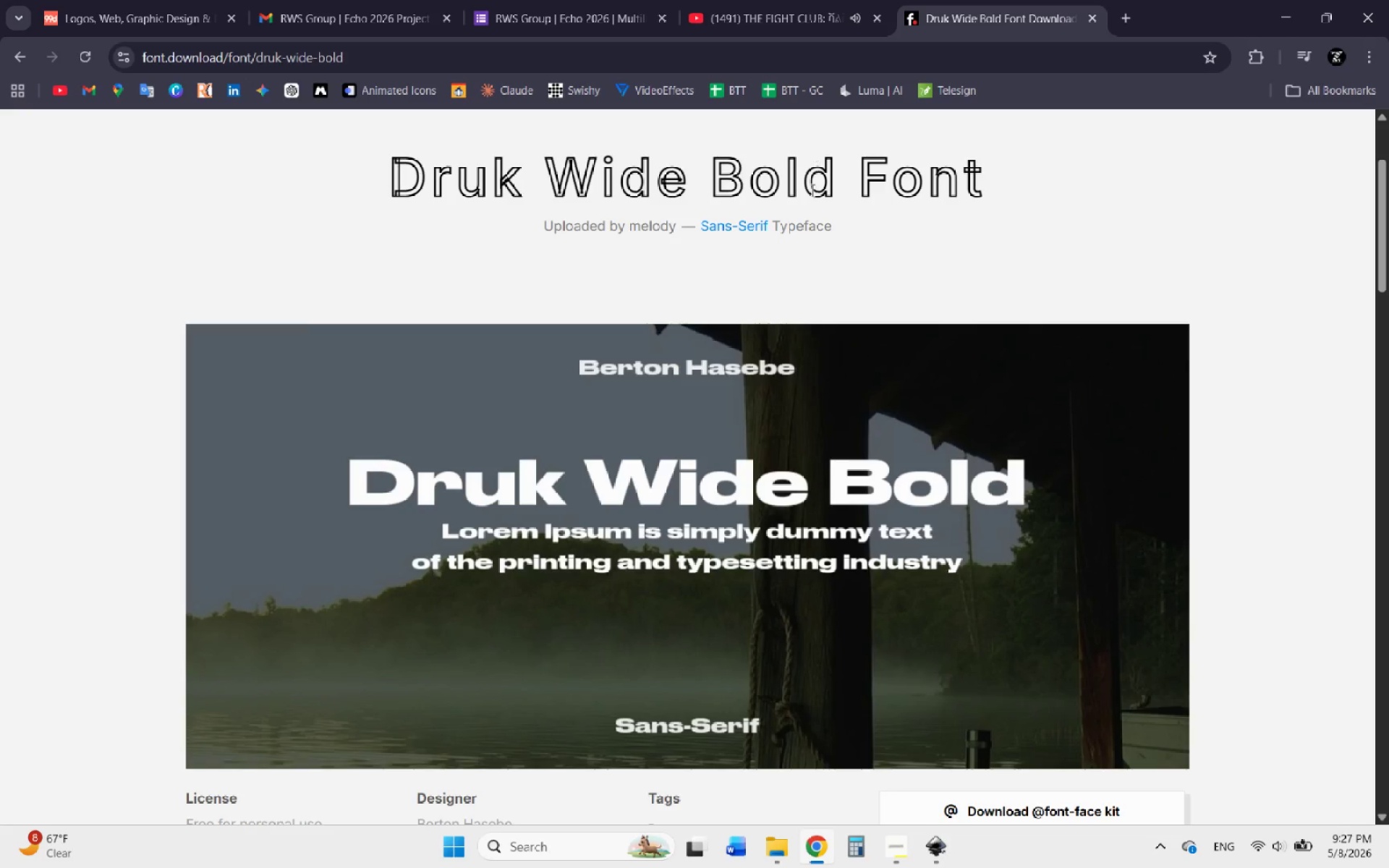 
scroll: coordinate [813, 446], scroll_direction: down, amount: 4.0
 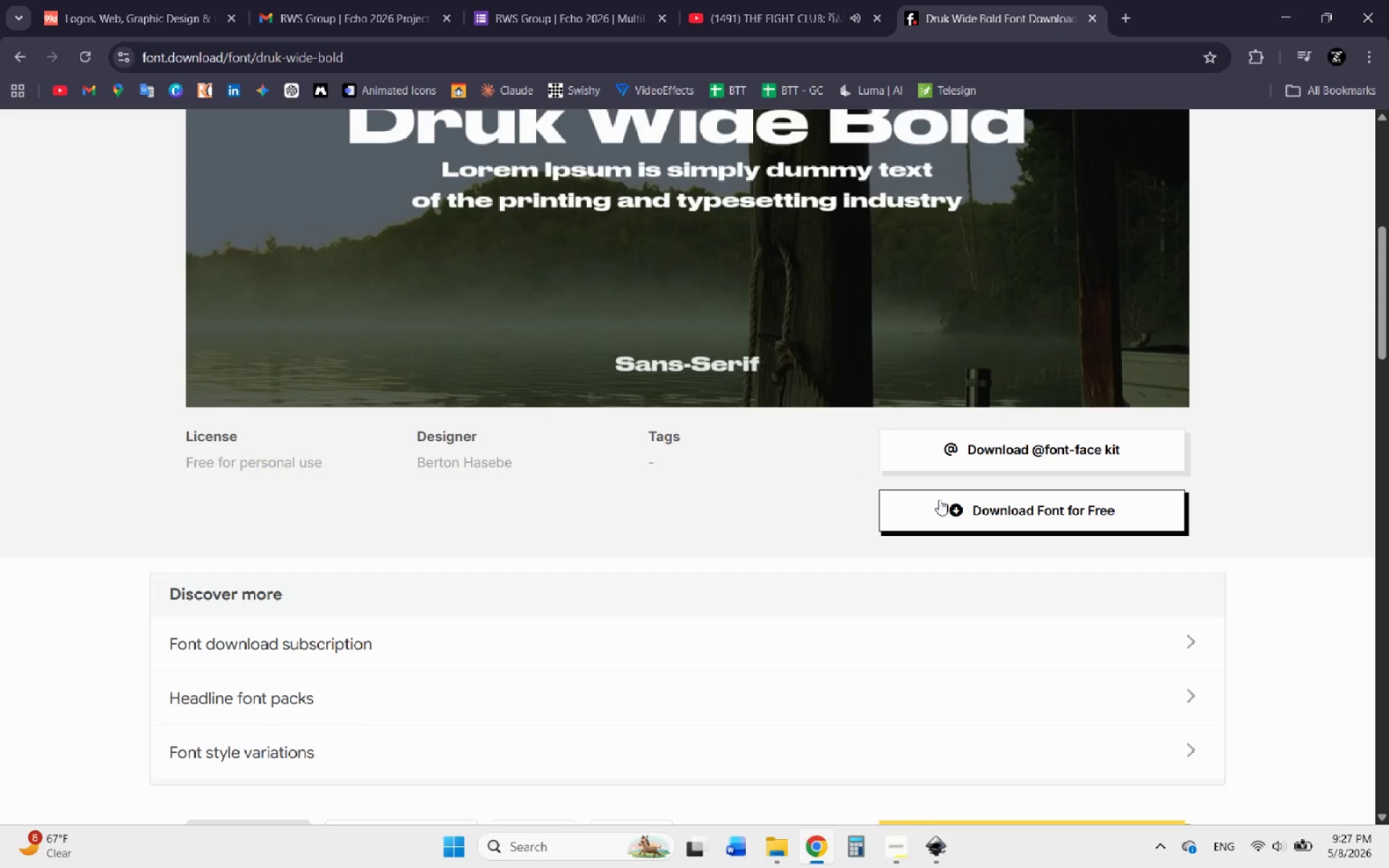 
left_click([946, 515])
 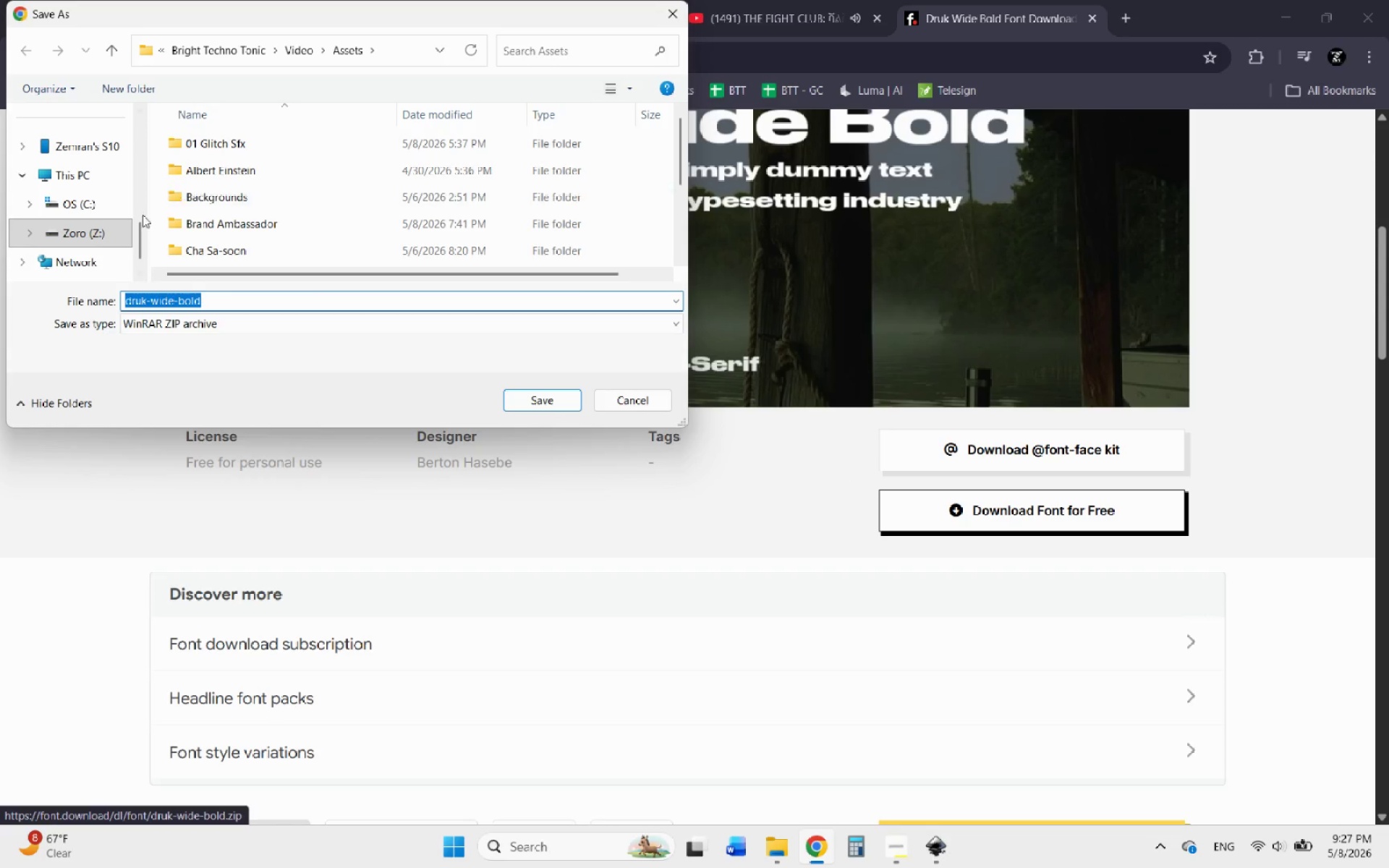 
scroll: coordinate [101, 226], scroll_direction: up, amount: 1.0
 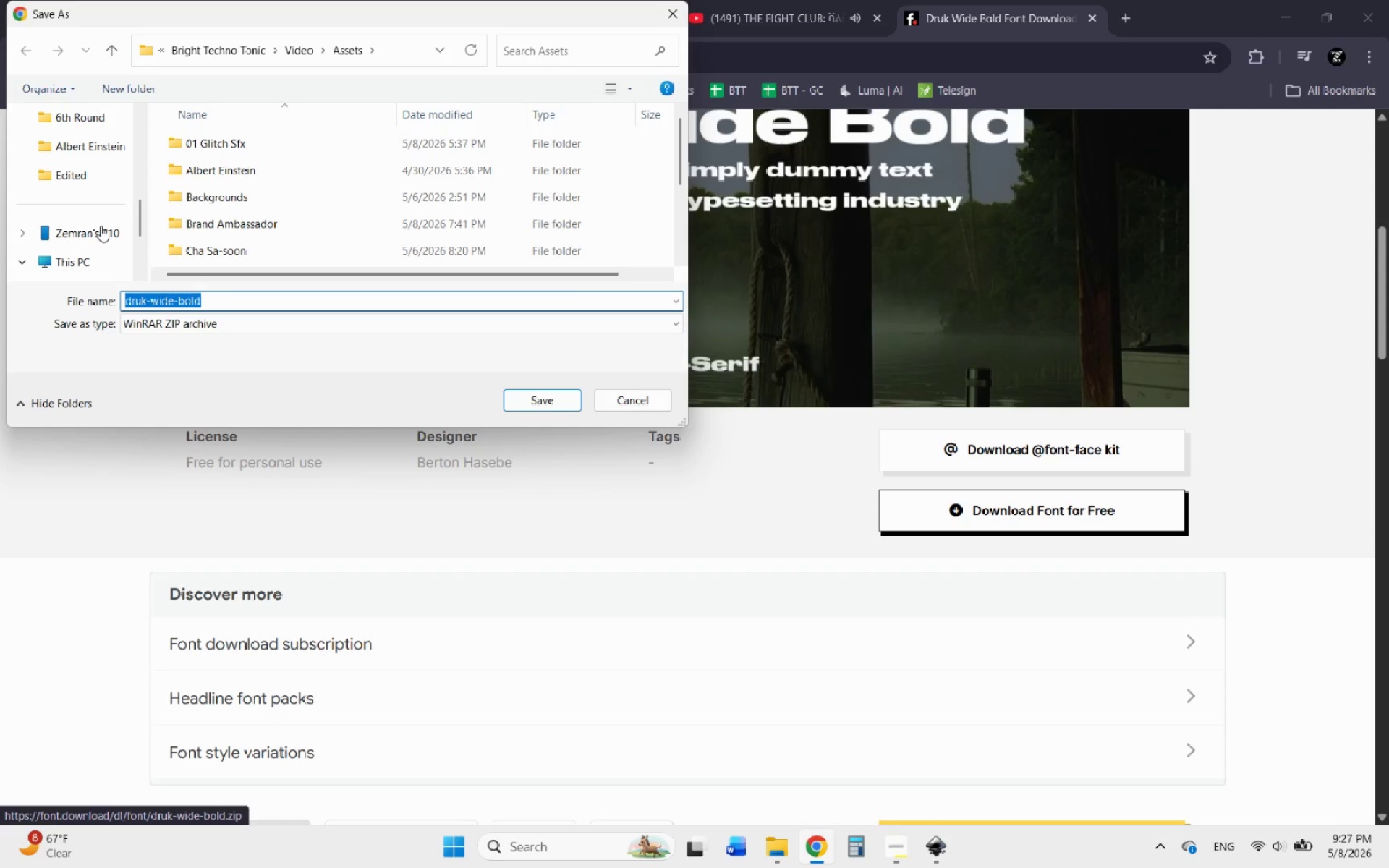 
scroll: coordinate [101, 226], scroll_direction: down, amount: 2.0
 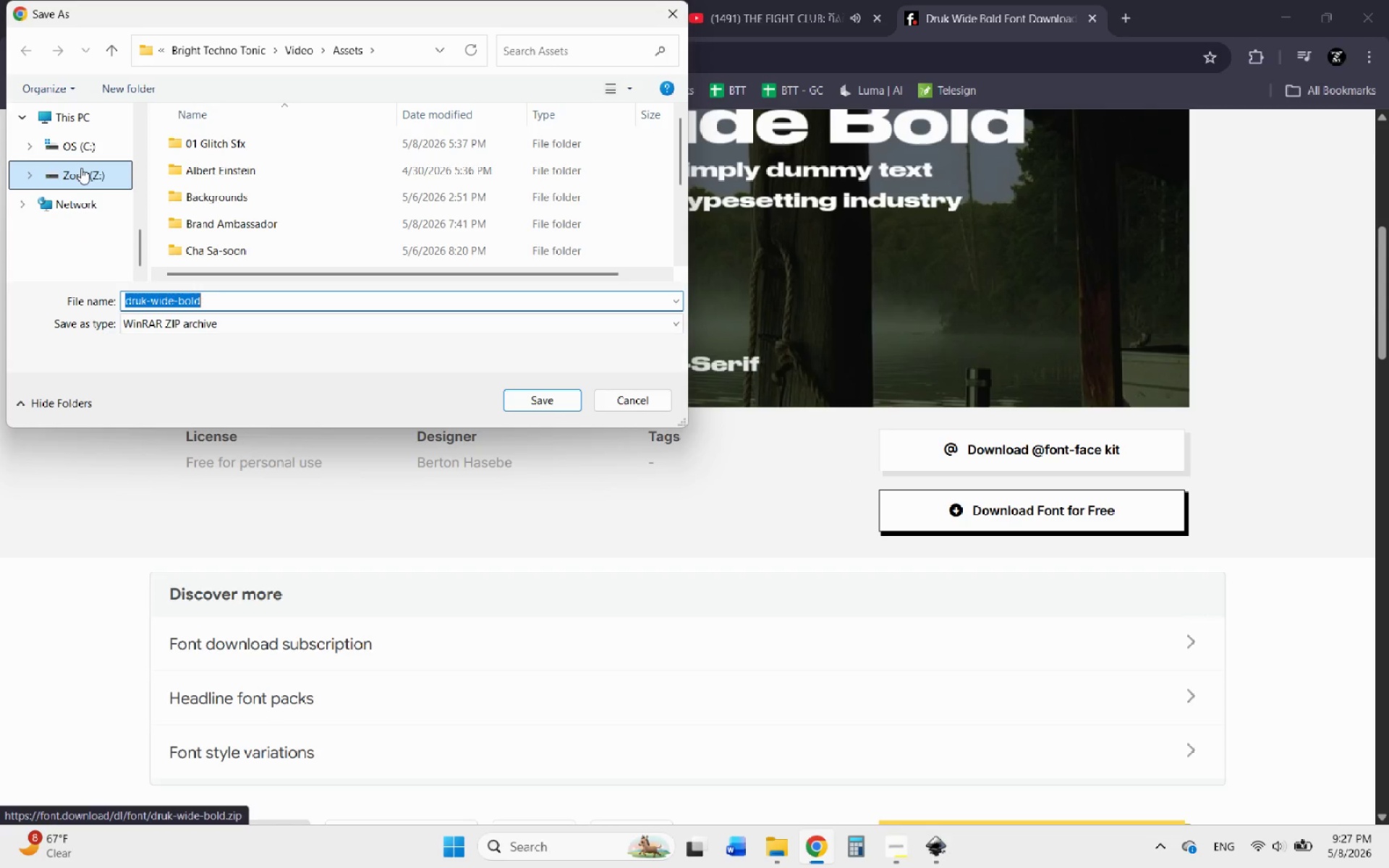 
left_click([81, 168])
 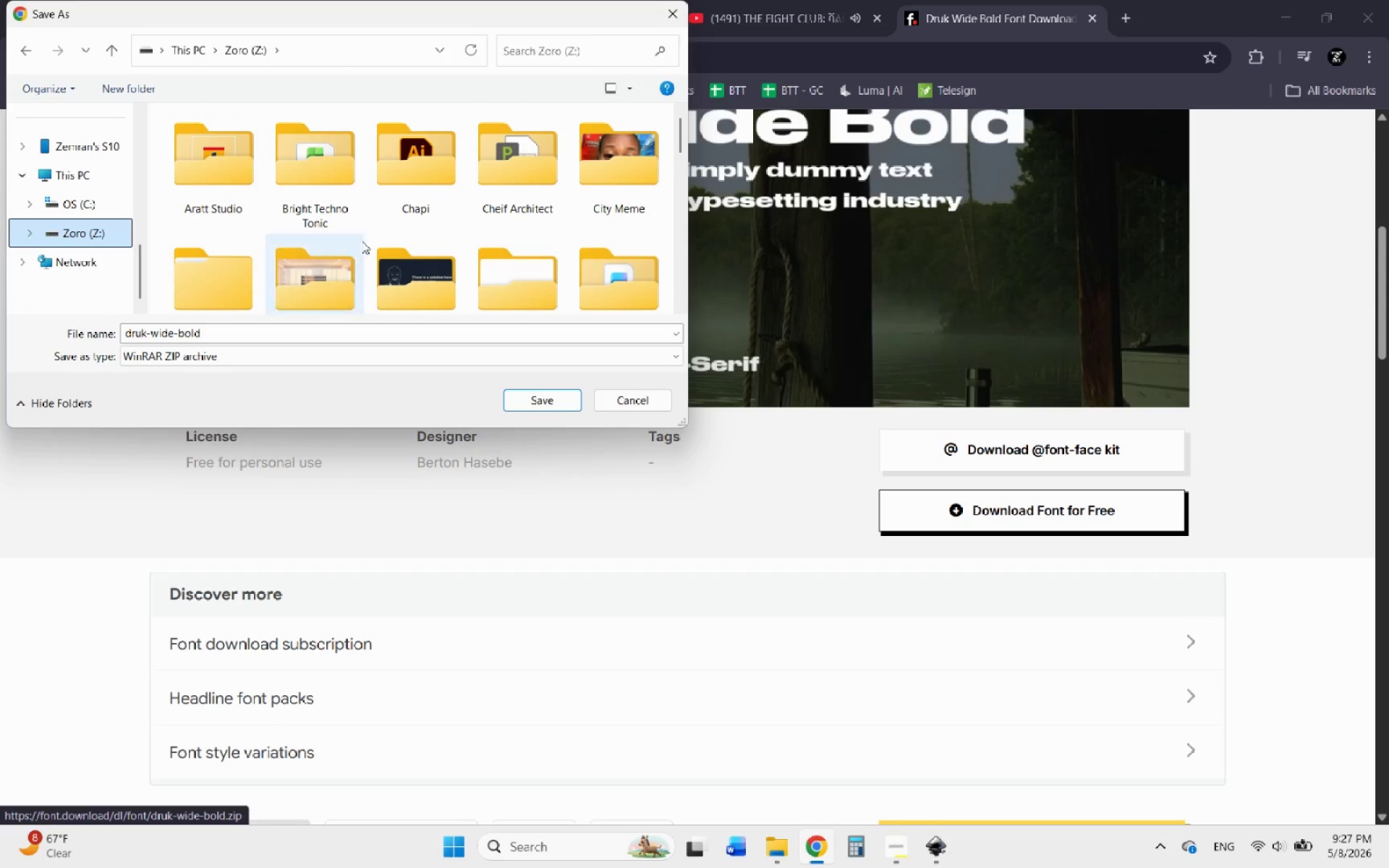 
double_click([381, 255])
 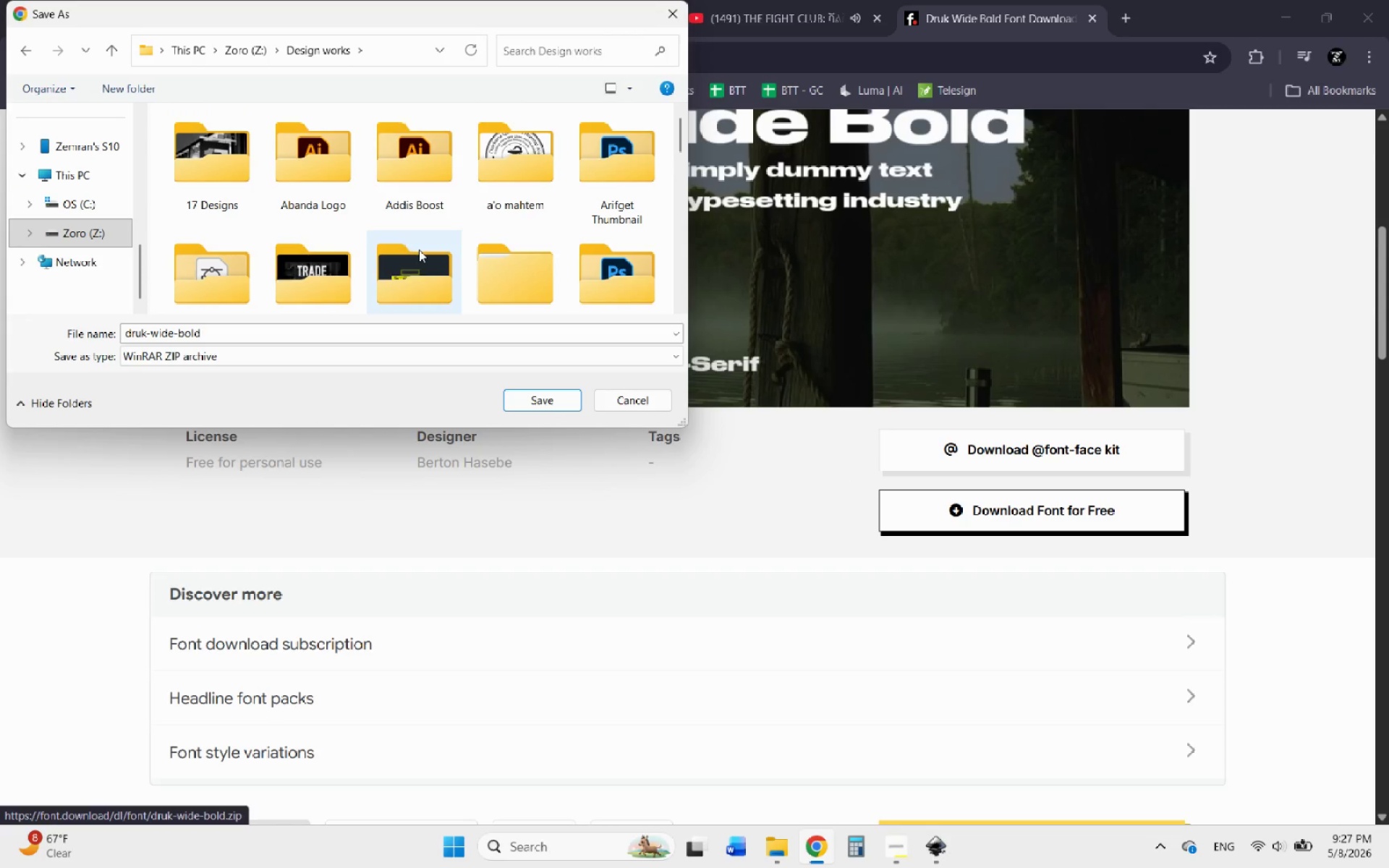 
scroll: coordinate [433, 250], scroll_direction: down, amount: 1.0
 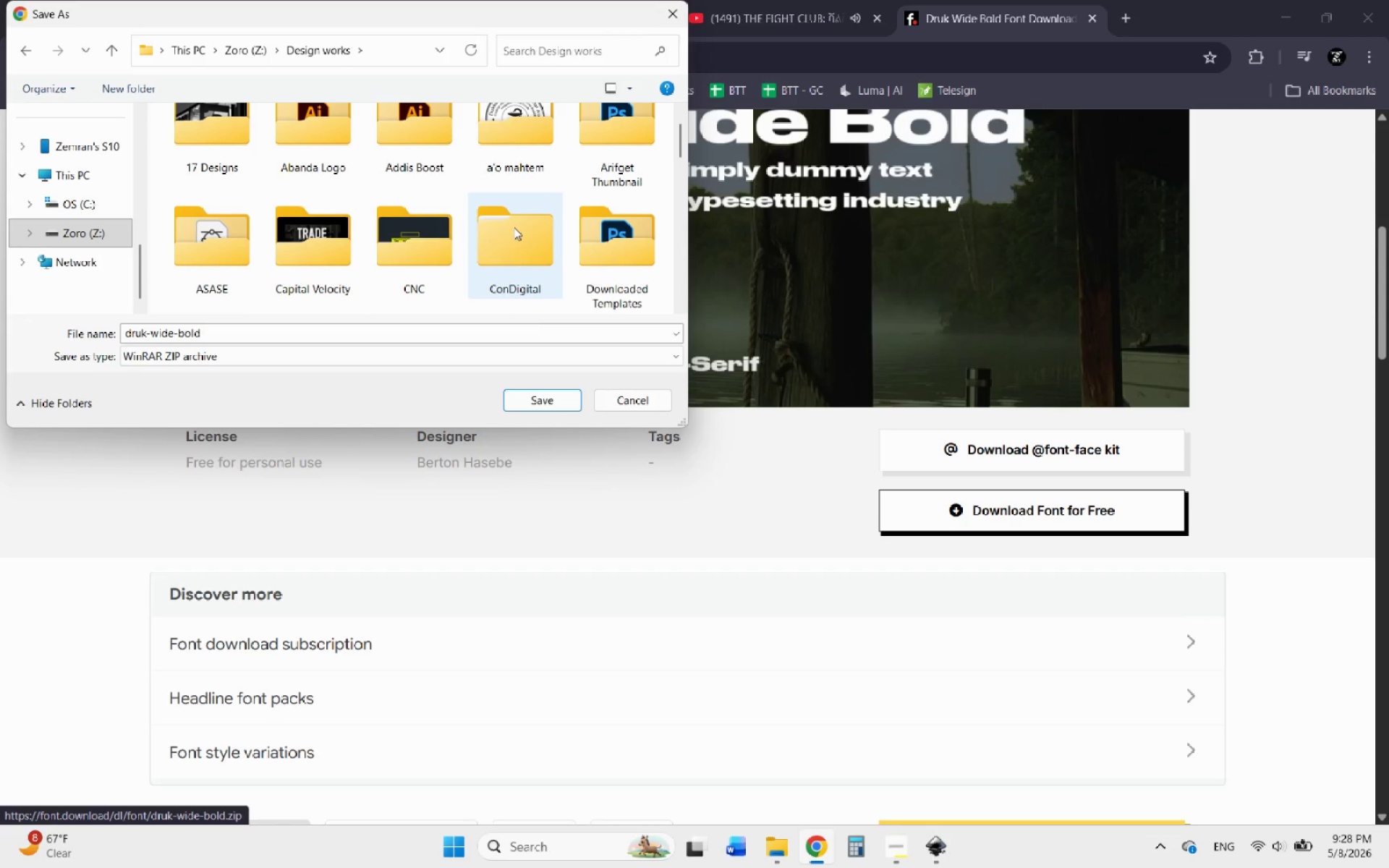 
double_click([514, 227])
 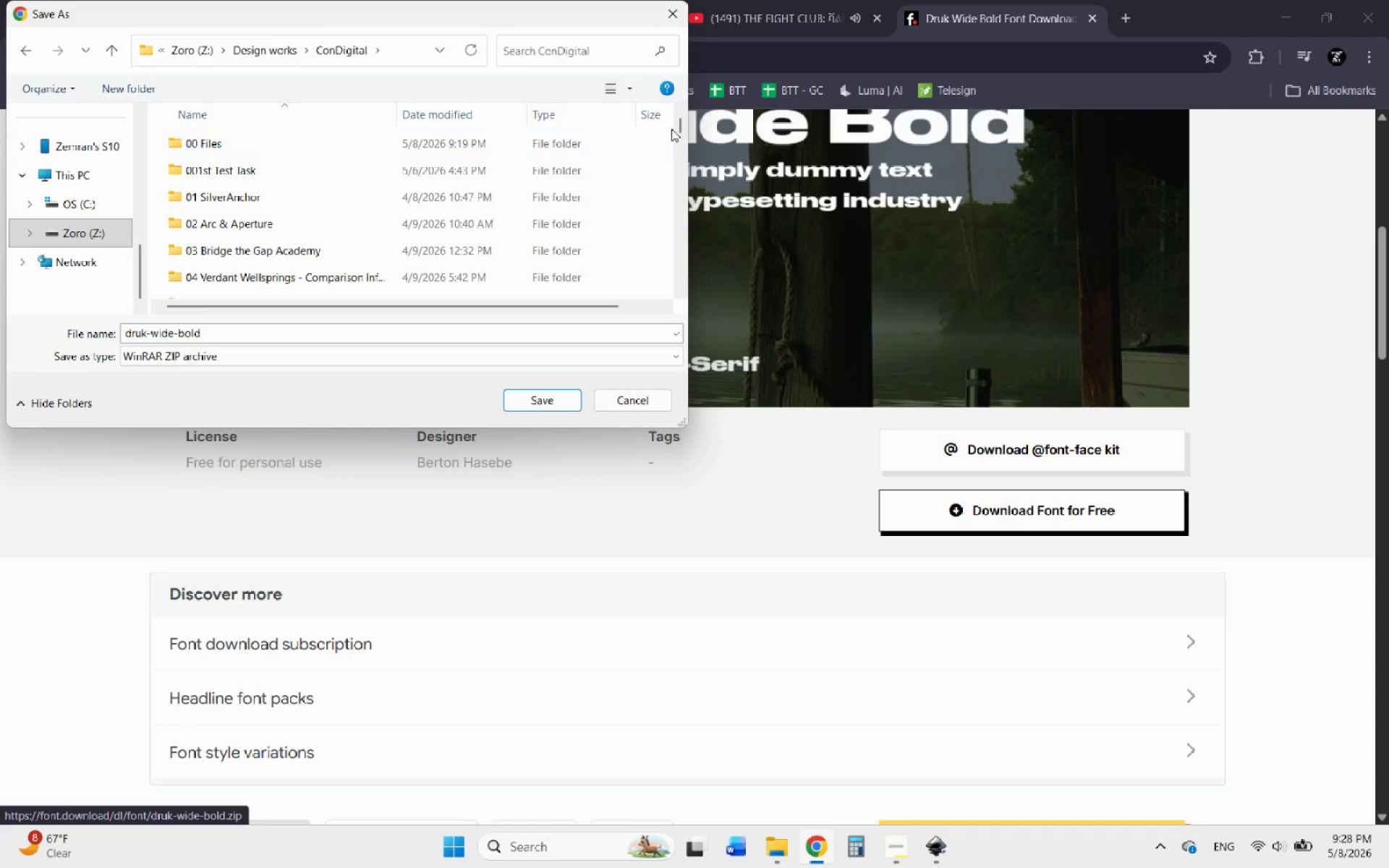 
left_click_drag(start_coordinate=[676, 125], to_coordinate=[657, 283])
 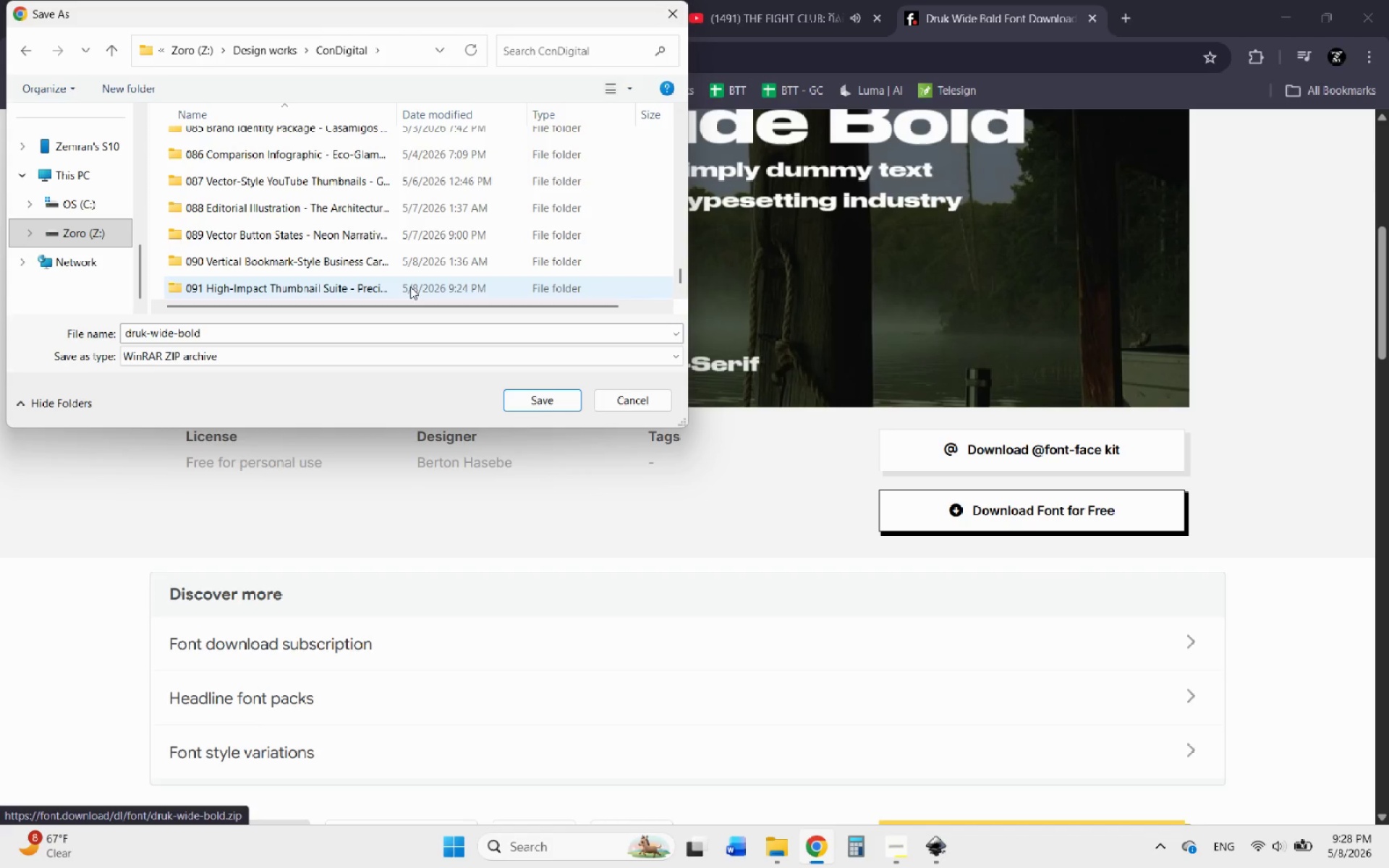 
double_click([410, 286])
 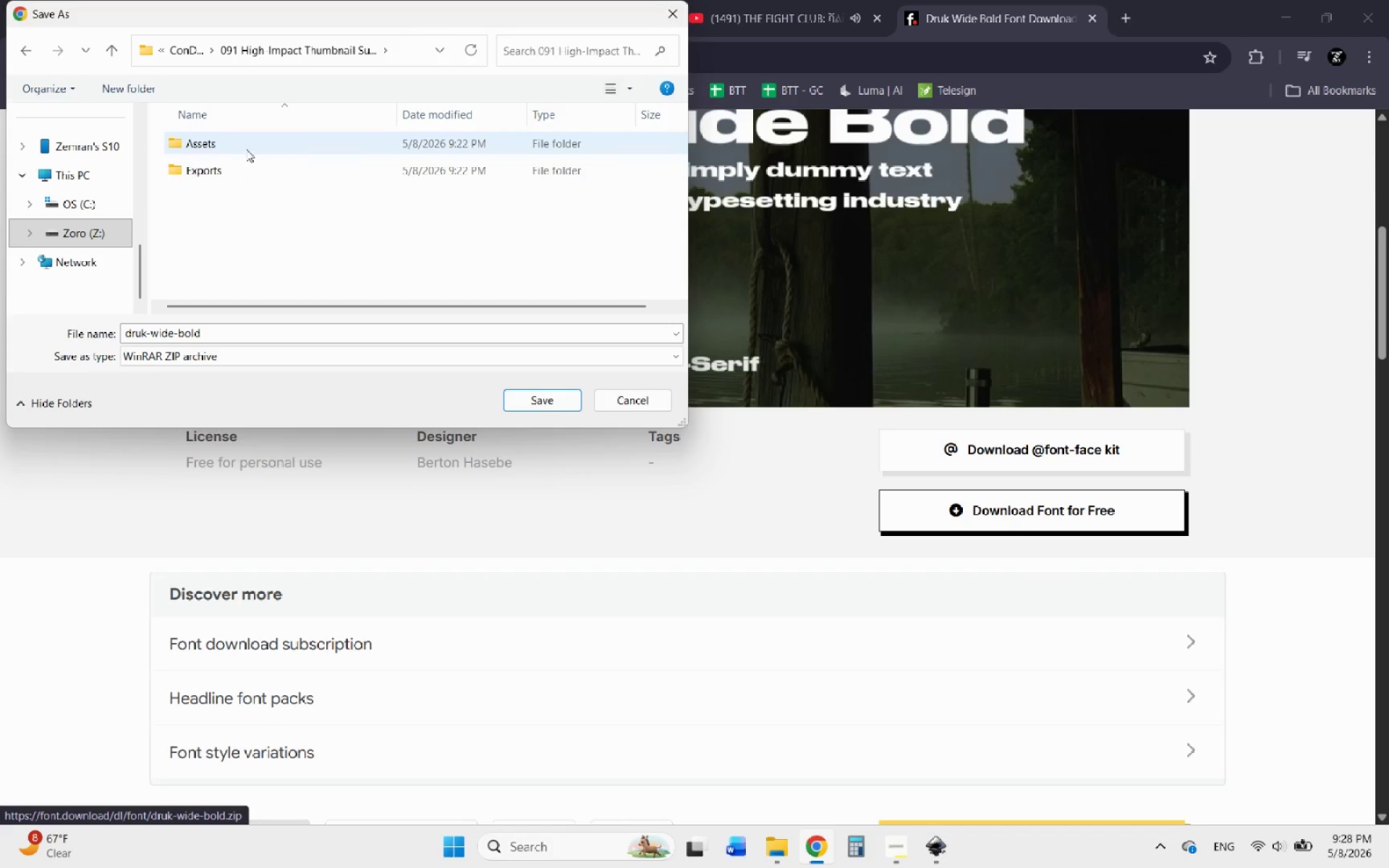 
double_click([226, 142])
 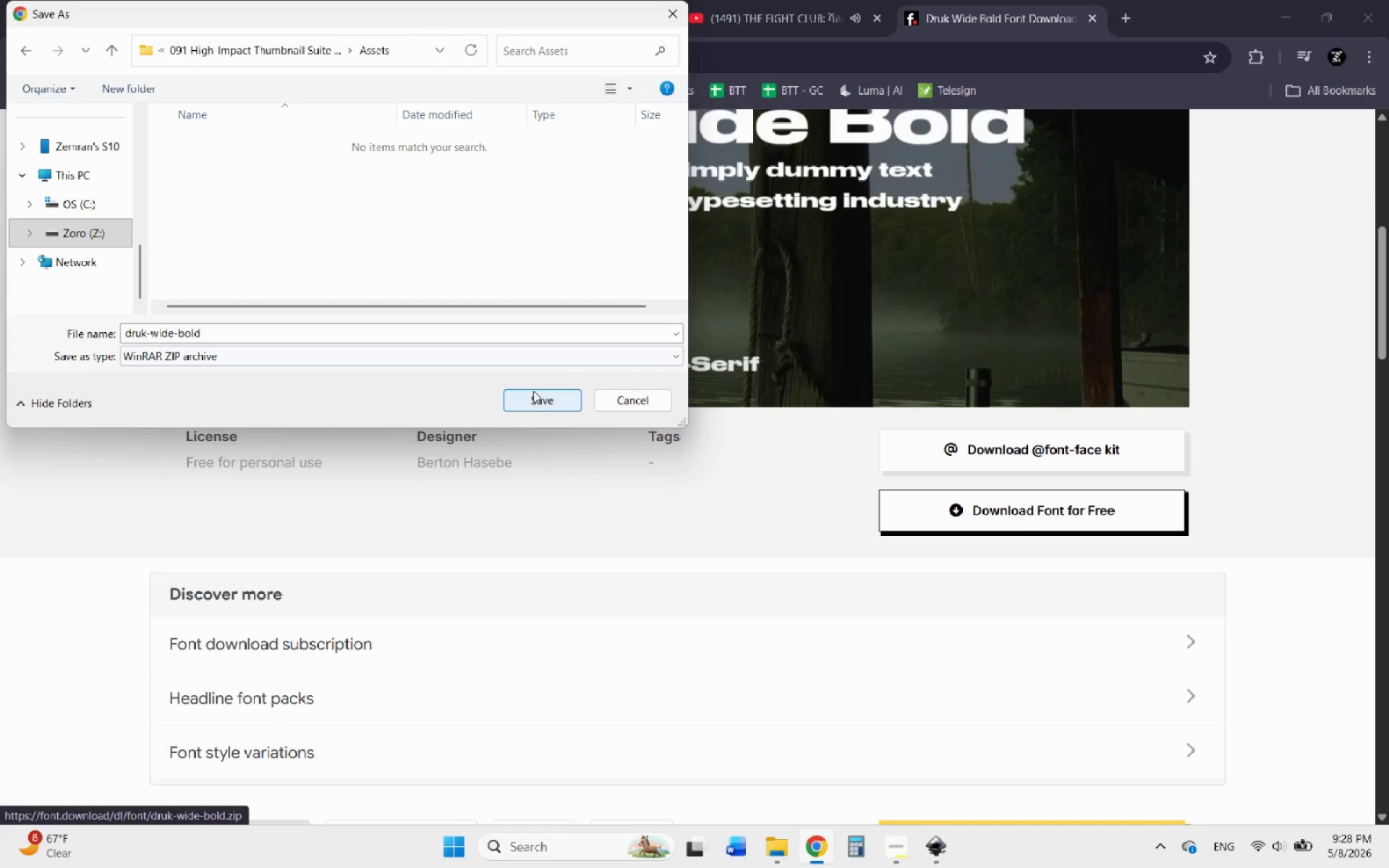 
left_click([529, 397])
 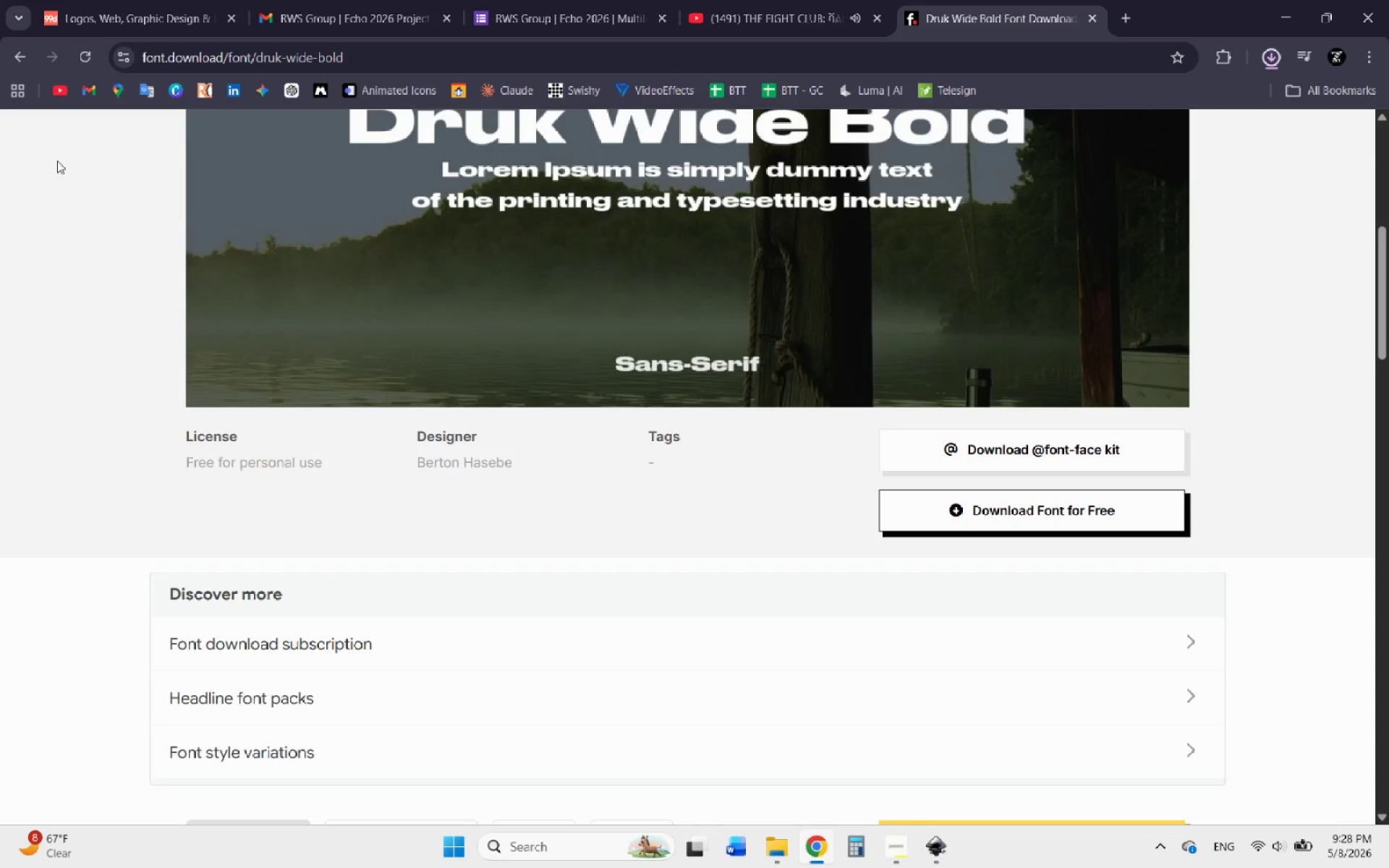 
left_click([27, 59])
 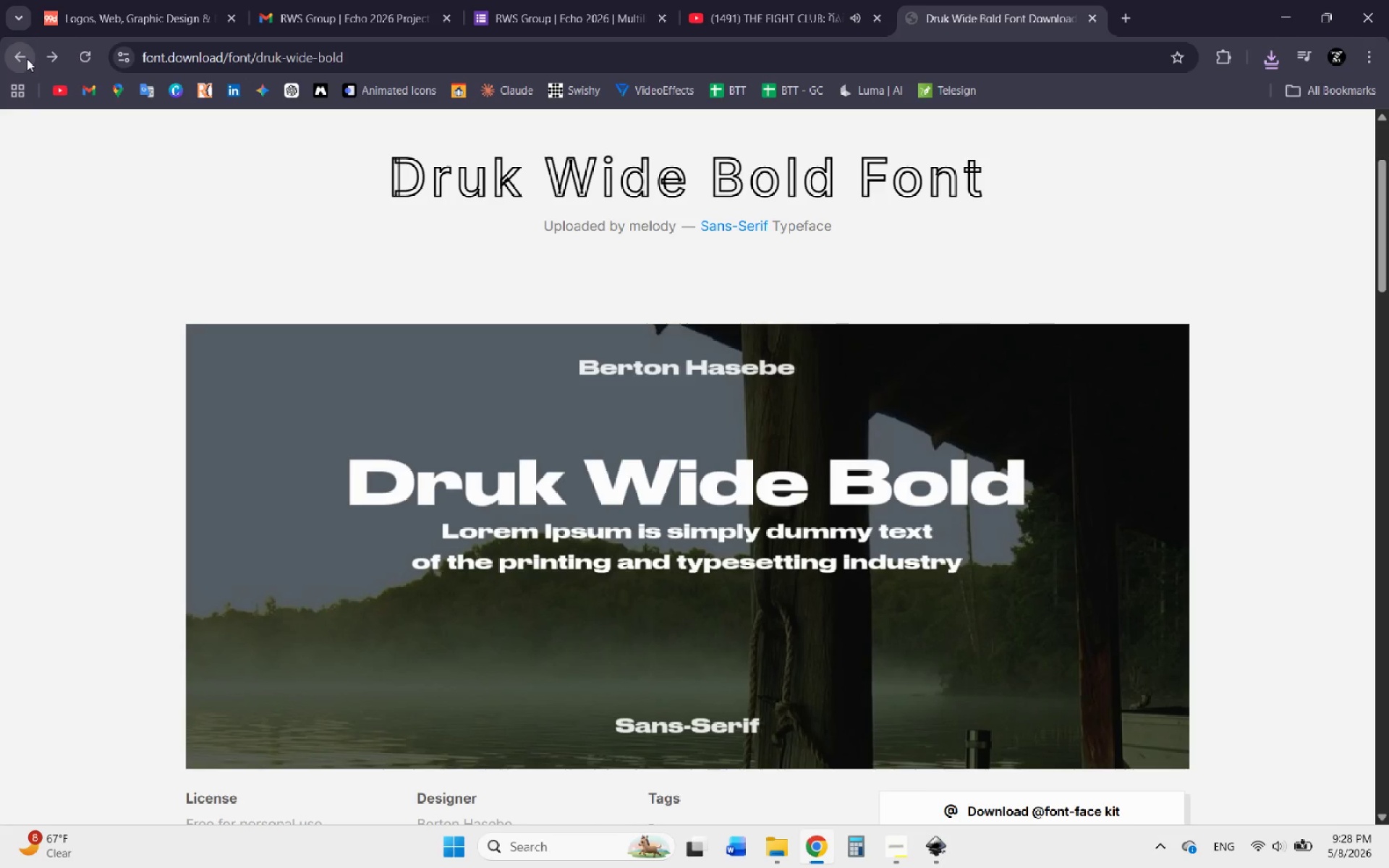 
left_click([27, 59])
 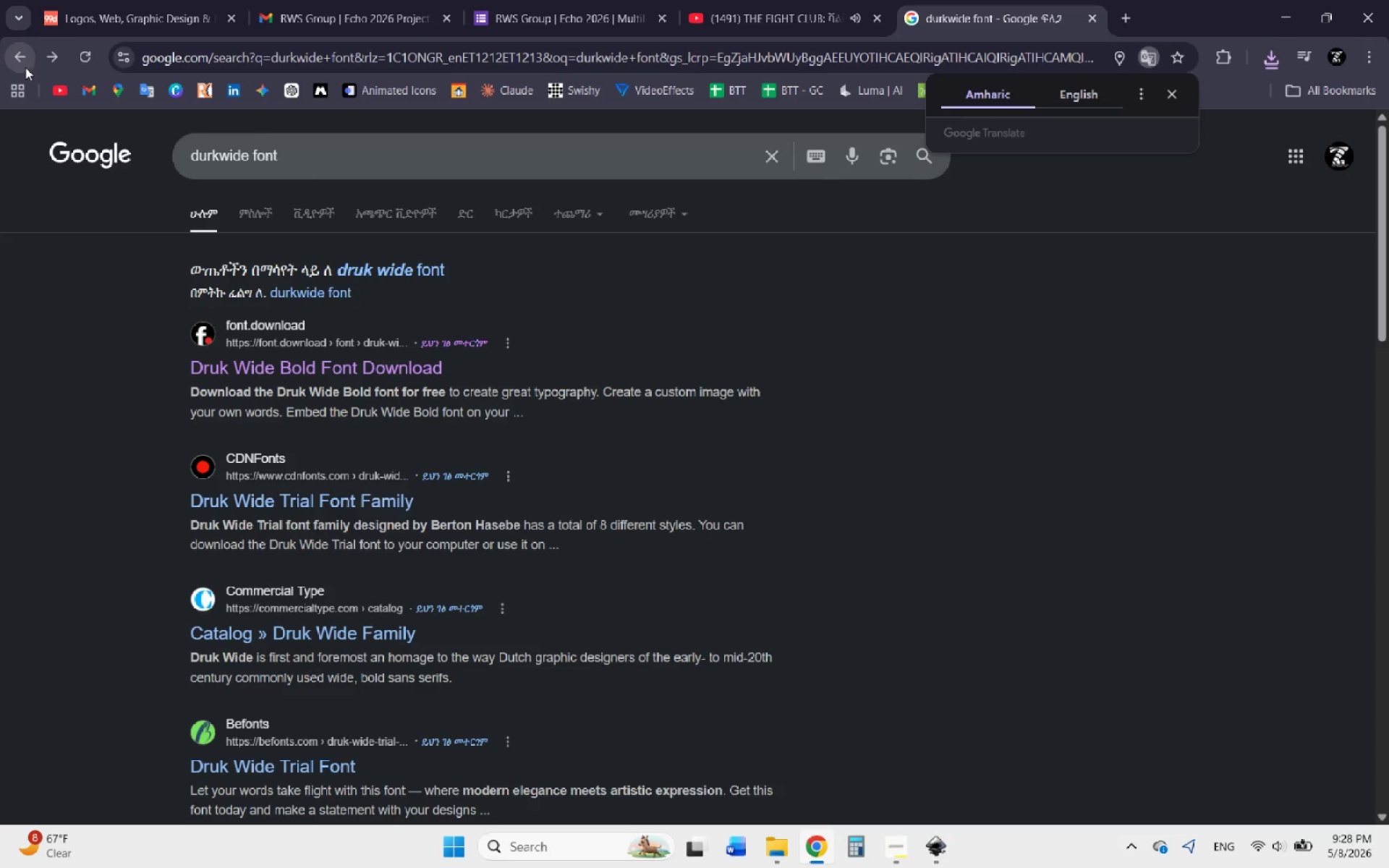 
scroll: coordinate [464, 606], scroll_direction: down, amount: 2.0
 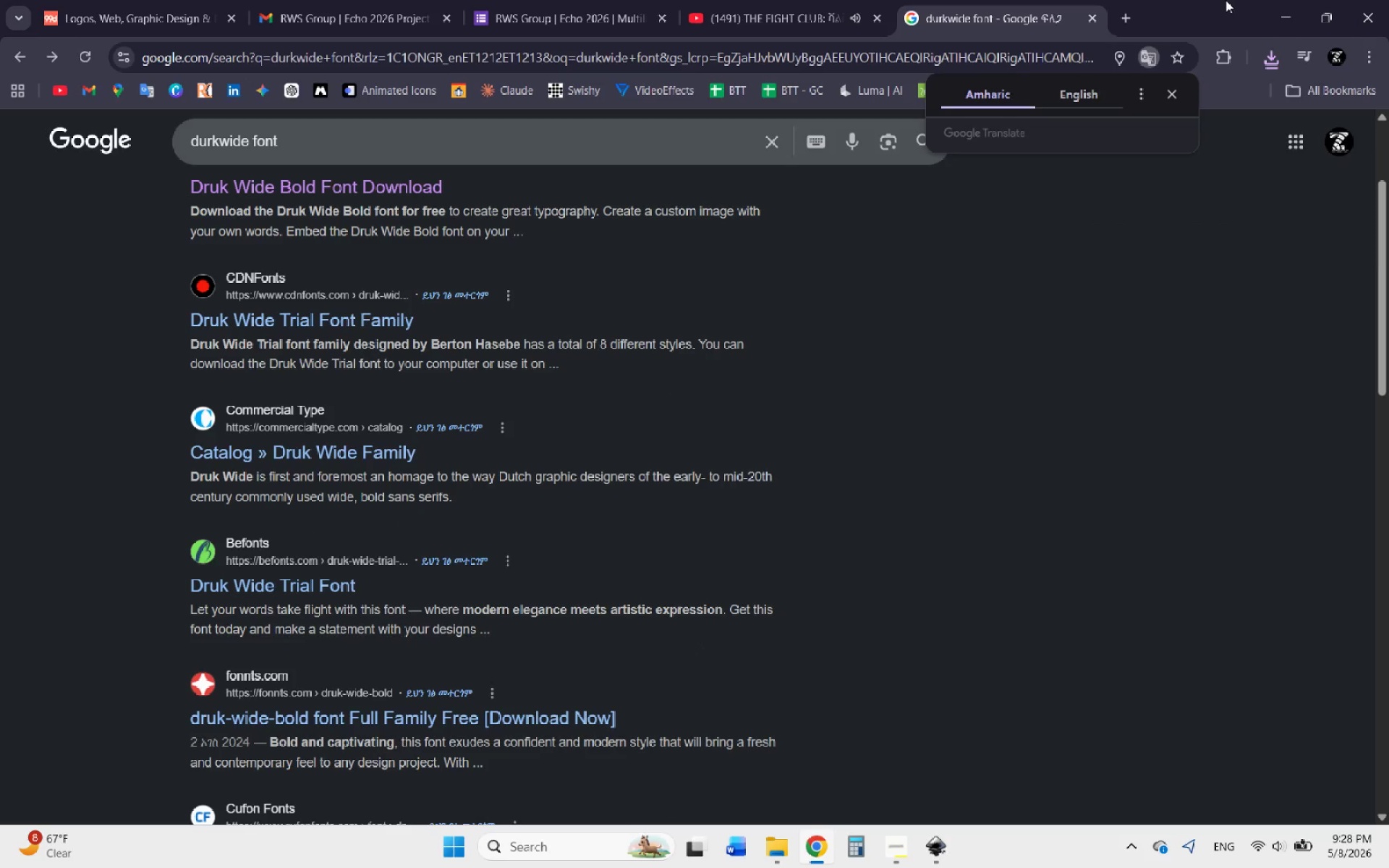 
left_click([1277, 8])
 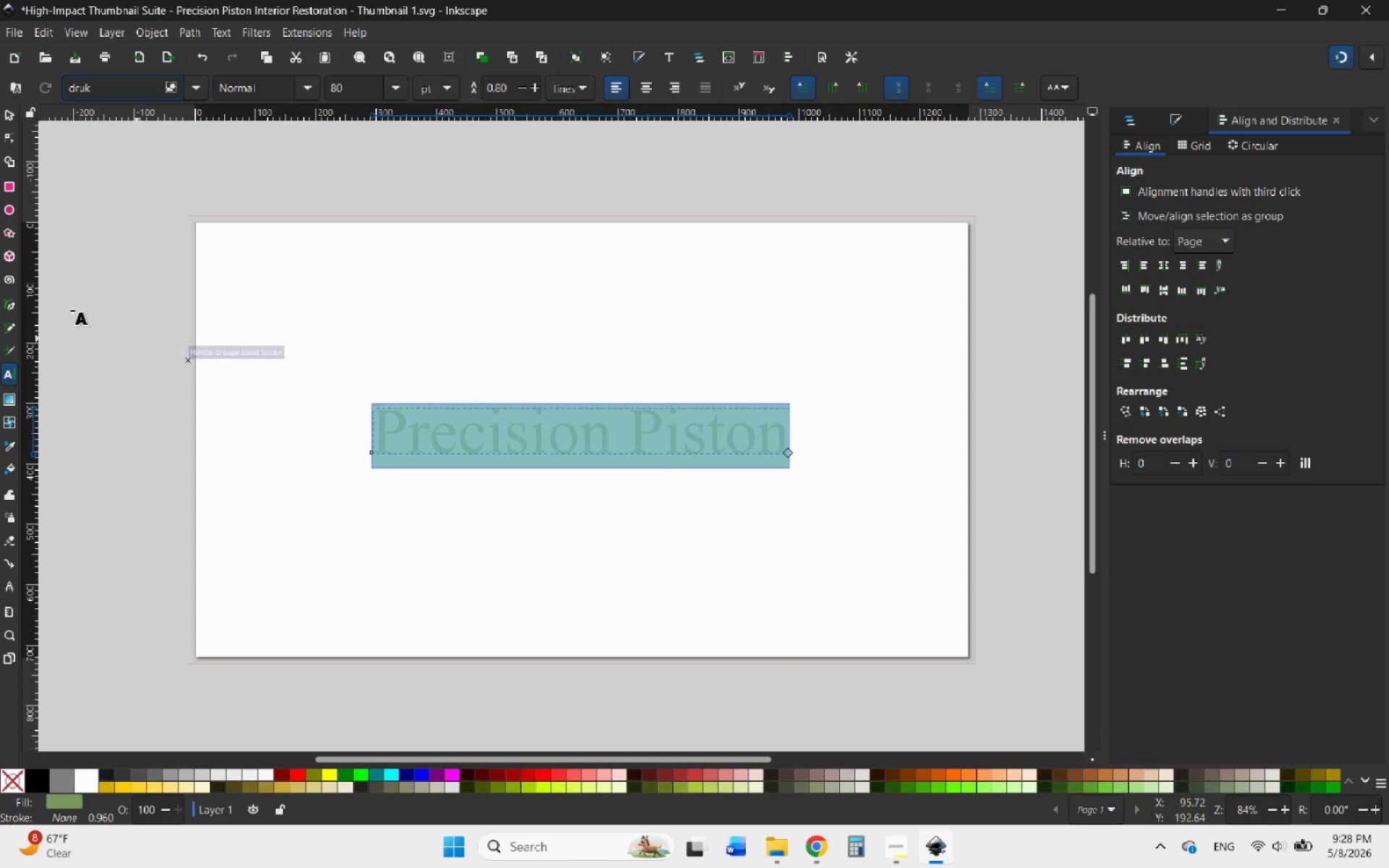 
mouse_move([109, 90])
 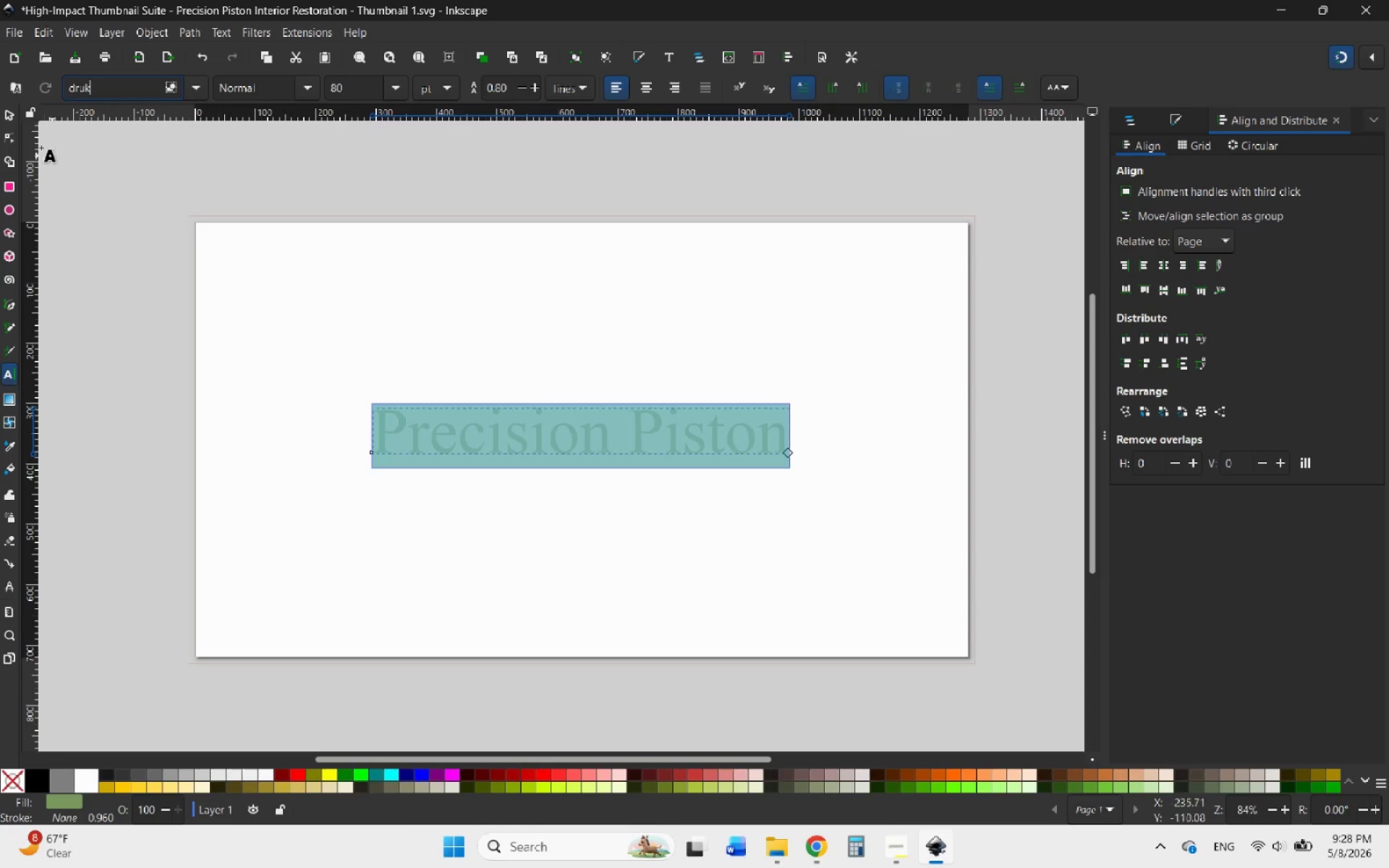 
left_click([6, 116])
 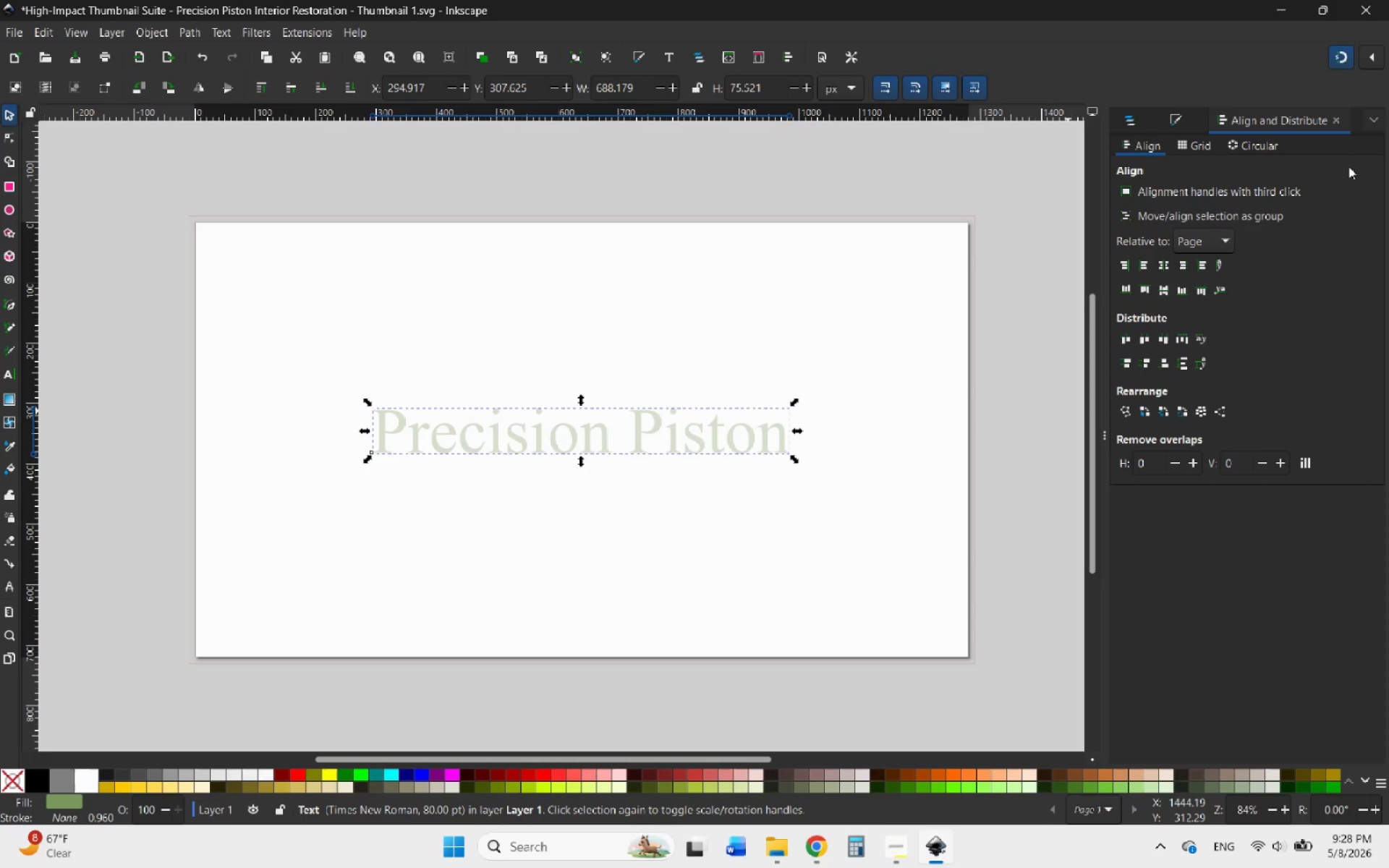 
left_click([1129, 115])
 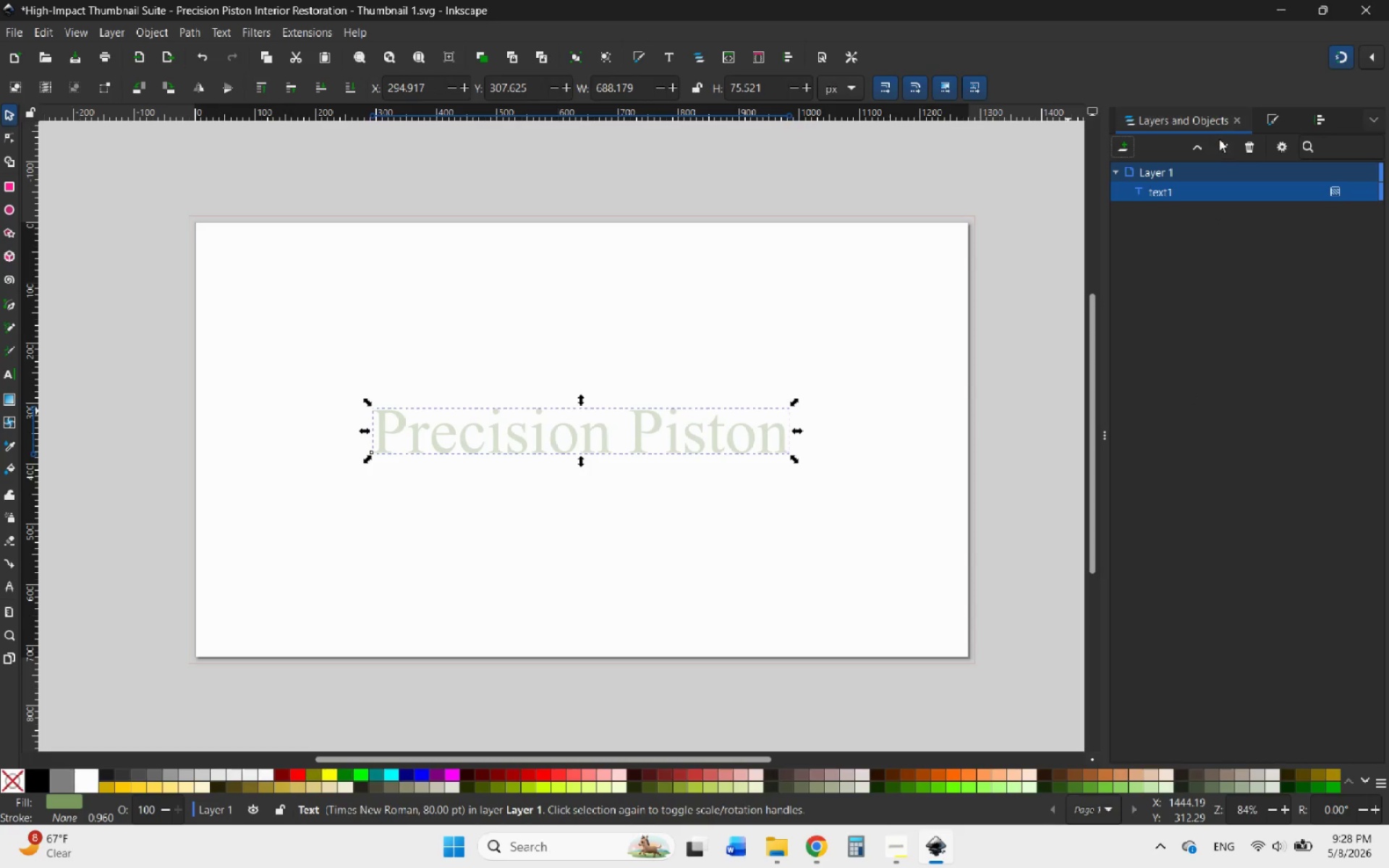 
left_click([1271, 117])
 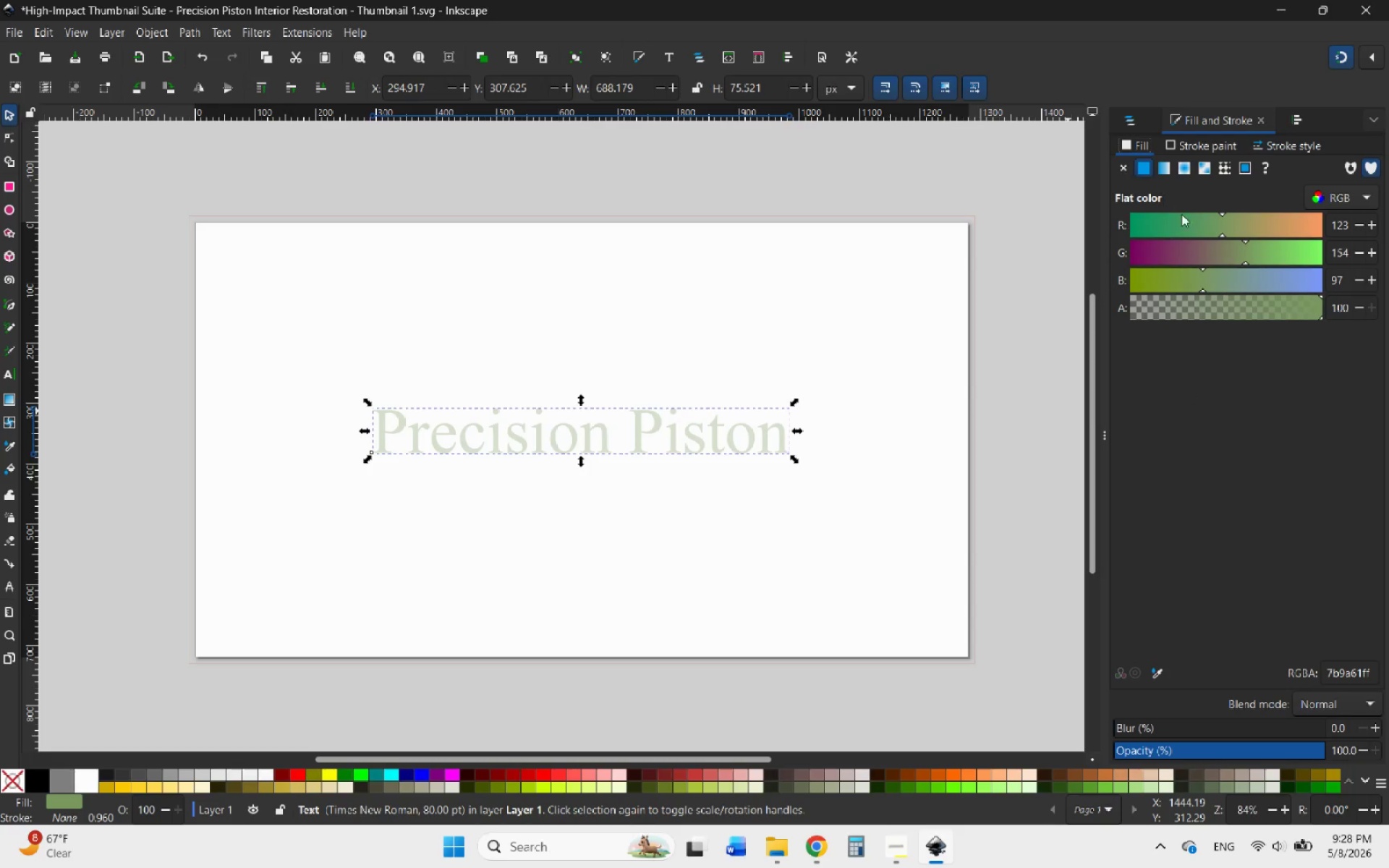 
left_click_drag(start_coordinate=[1190, 226], to_coordinate=[1359, 216])
 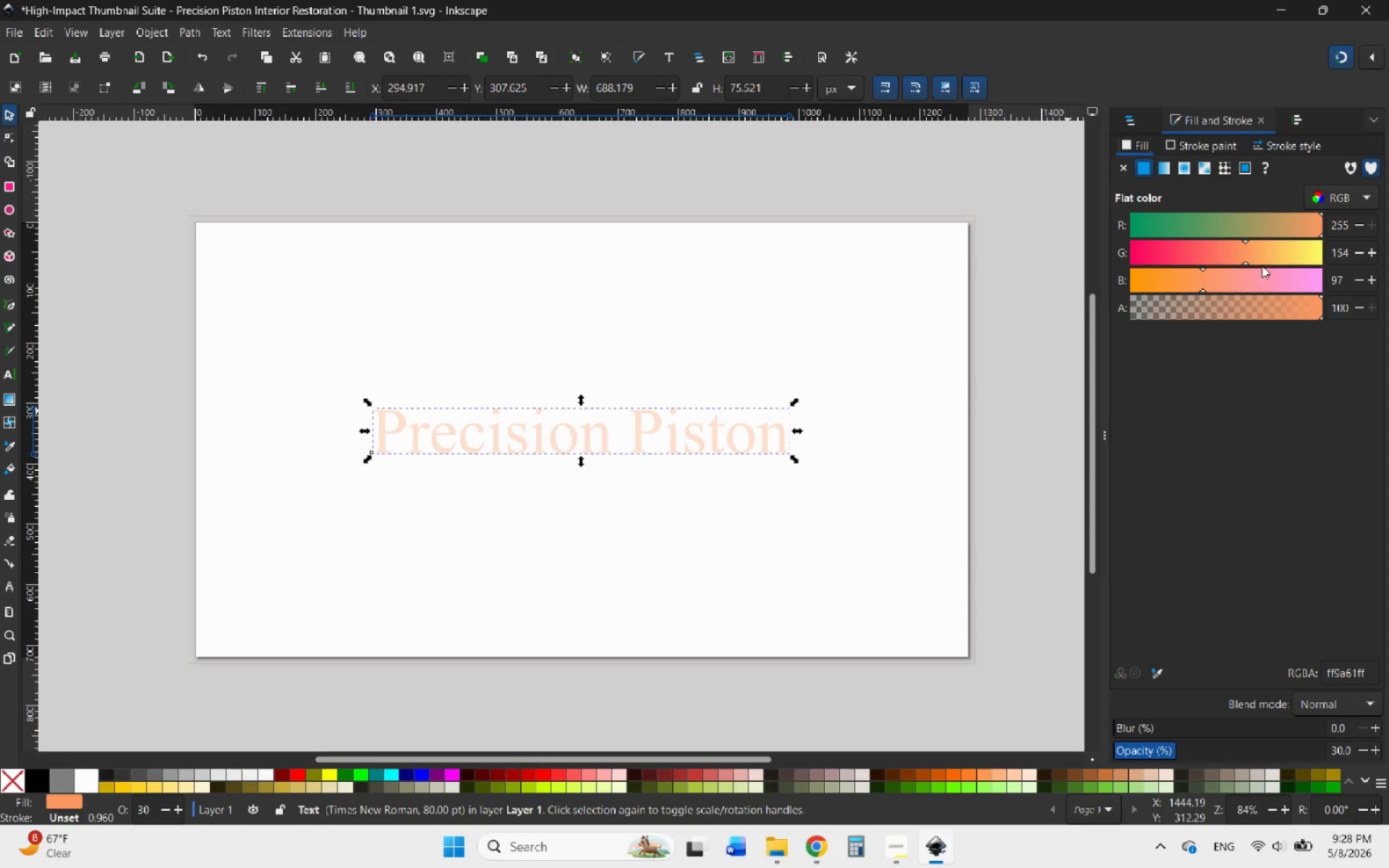 
left_click_drag(start_coordinate=[1247, 258], to_coordinate=[1341, 255])
 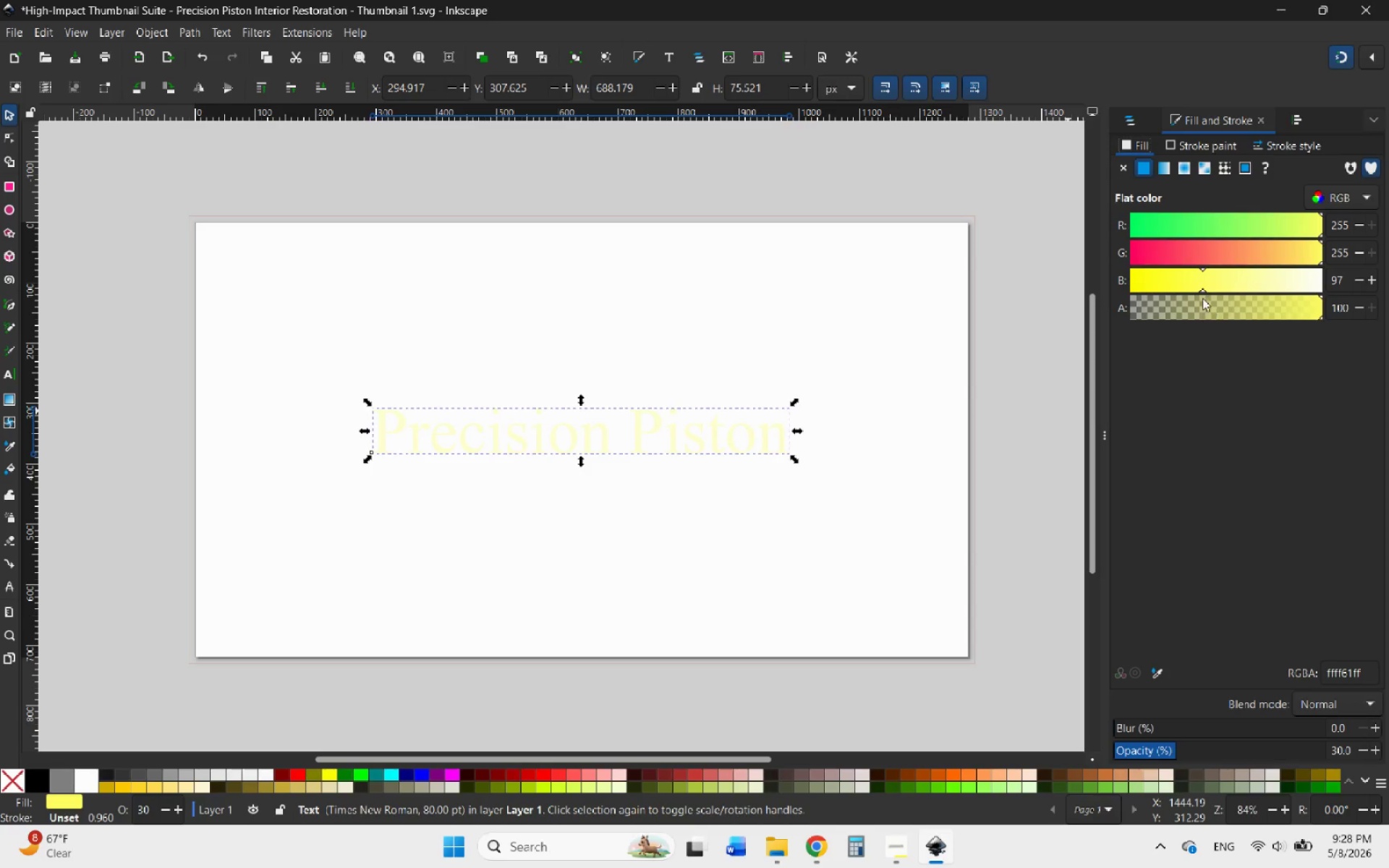 
left_click_drag(start_coordinate=[1206, 286], to_coordinate=[1119, 289])
 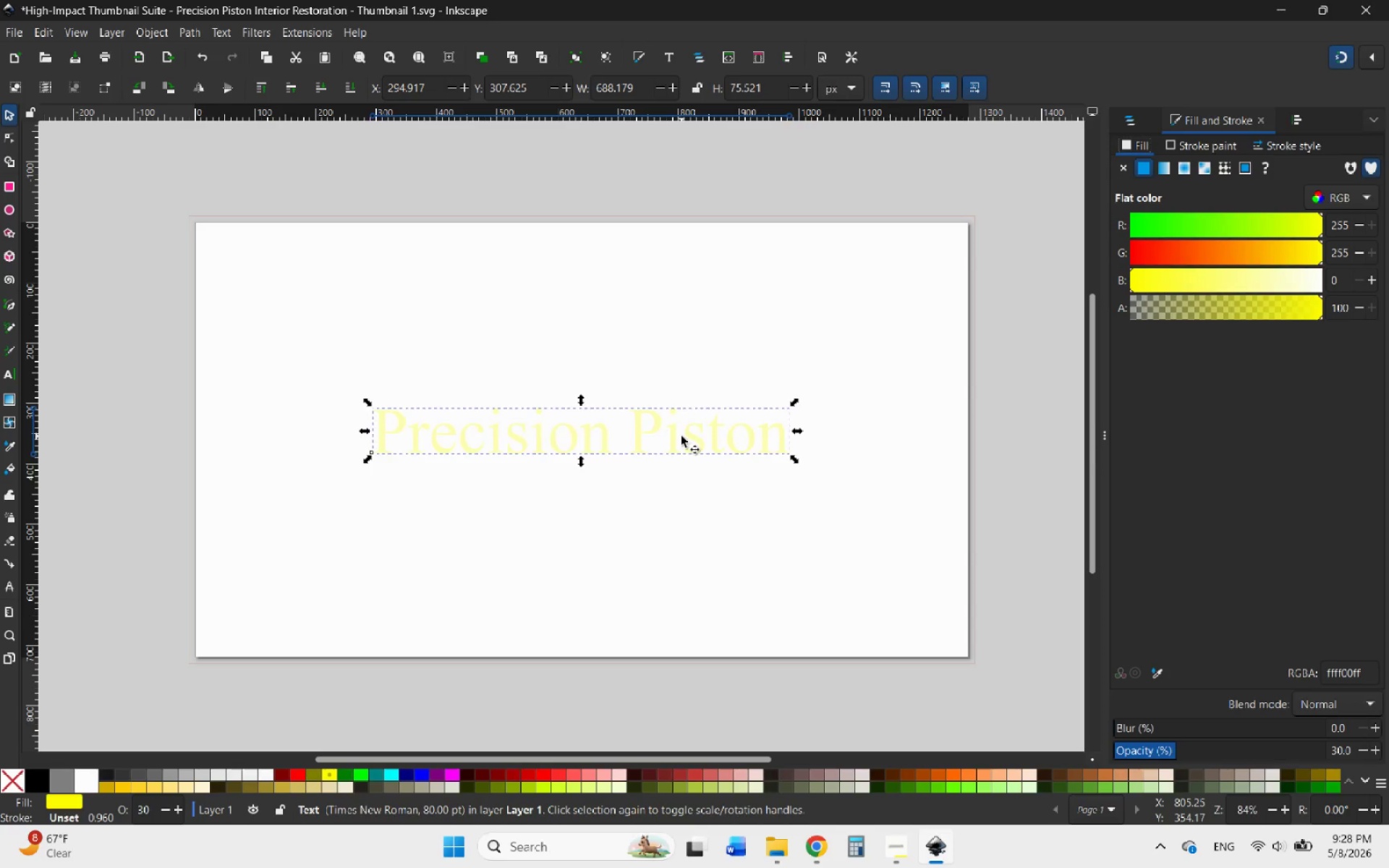 
left_click([681, 436])
 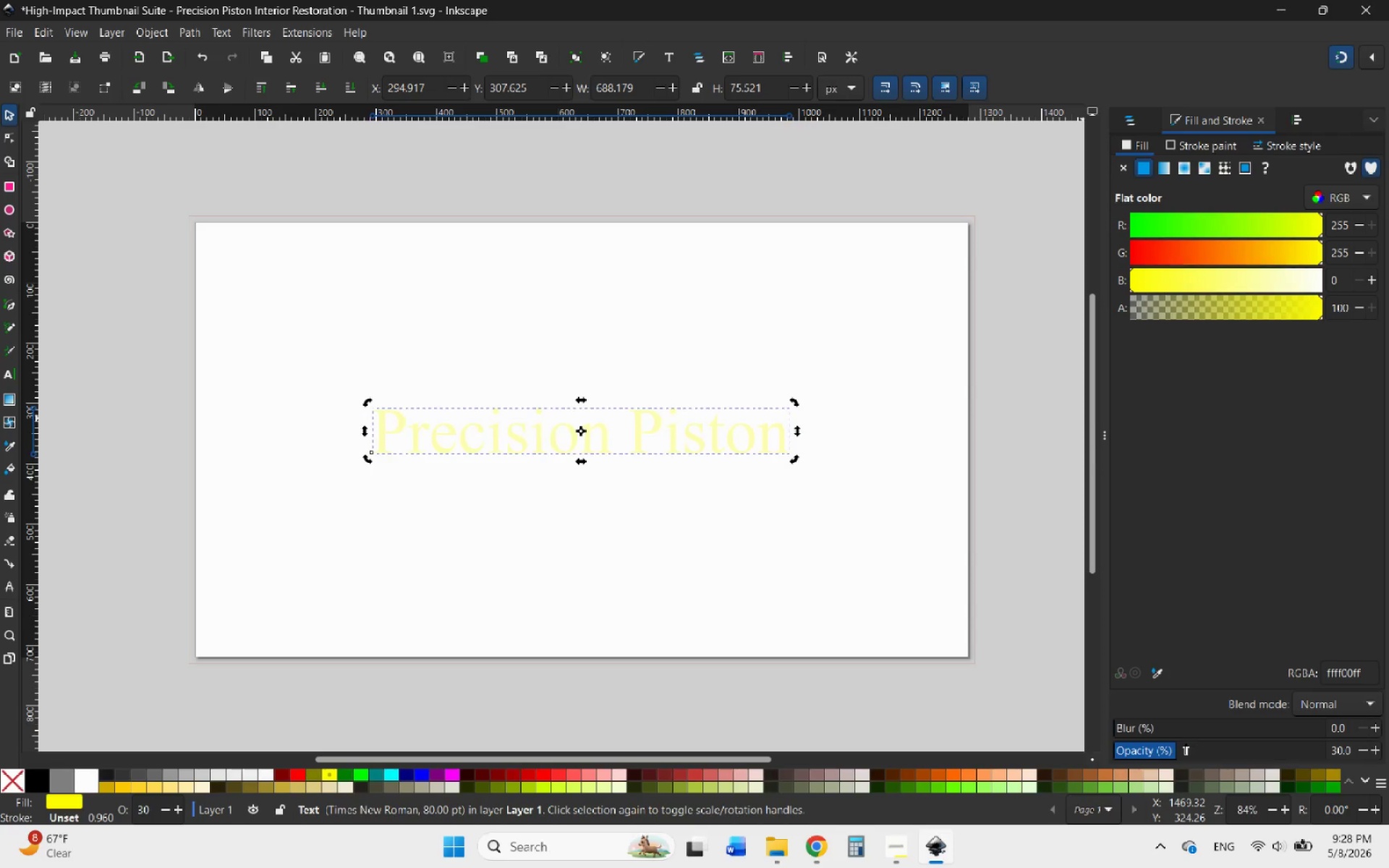 
left_click_drag(start_coordinate=[1184, 746], to_coordinate=[1388, 721])
 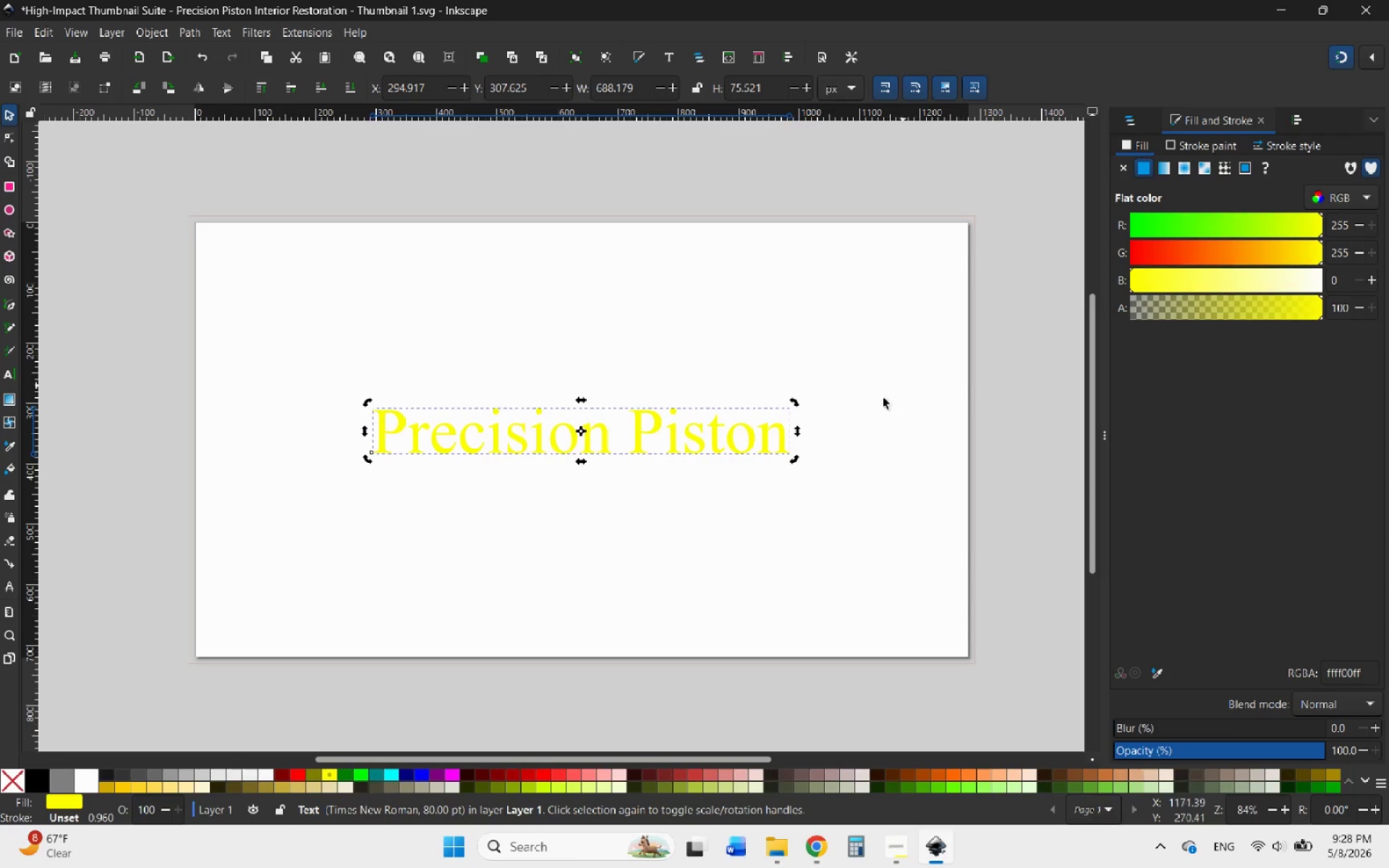 
key(Control+Z)
 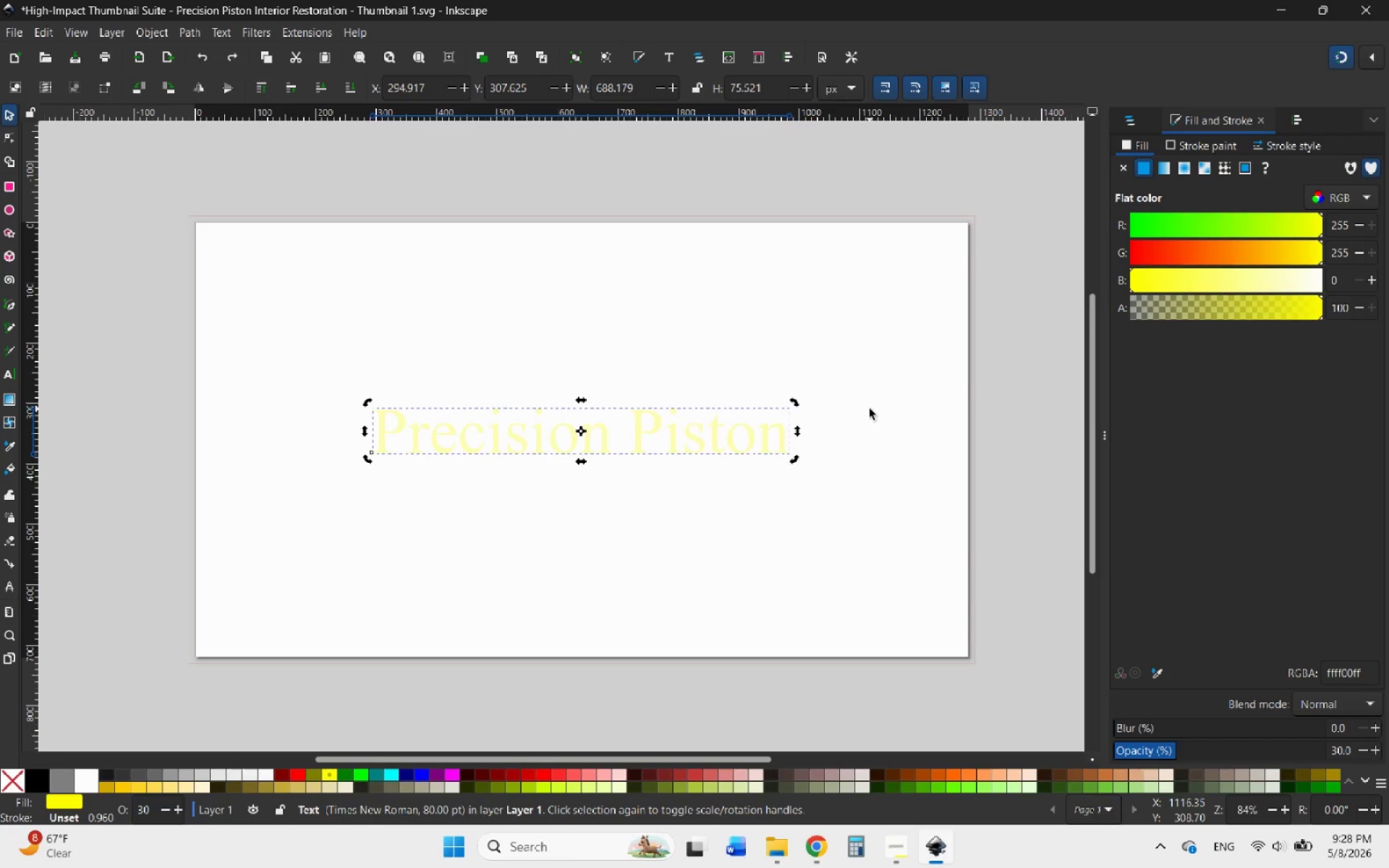 
key(Control+Z)
 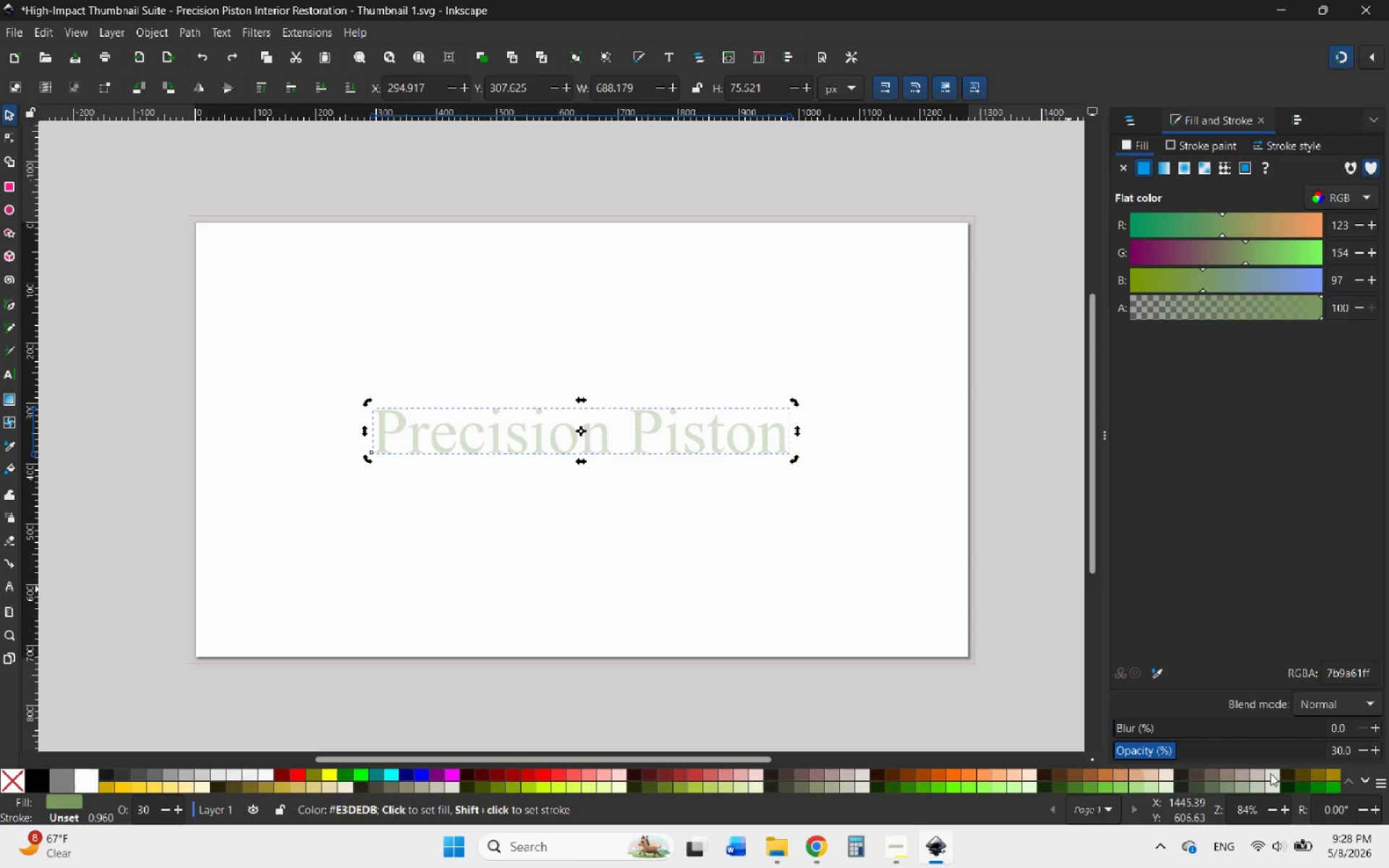 
left_click_drag(start_coordinate=[1222, 749], to_coordinate=[1388, 747])
 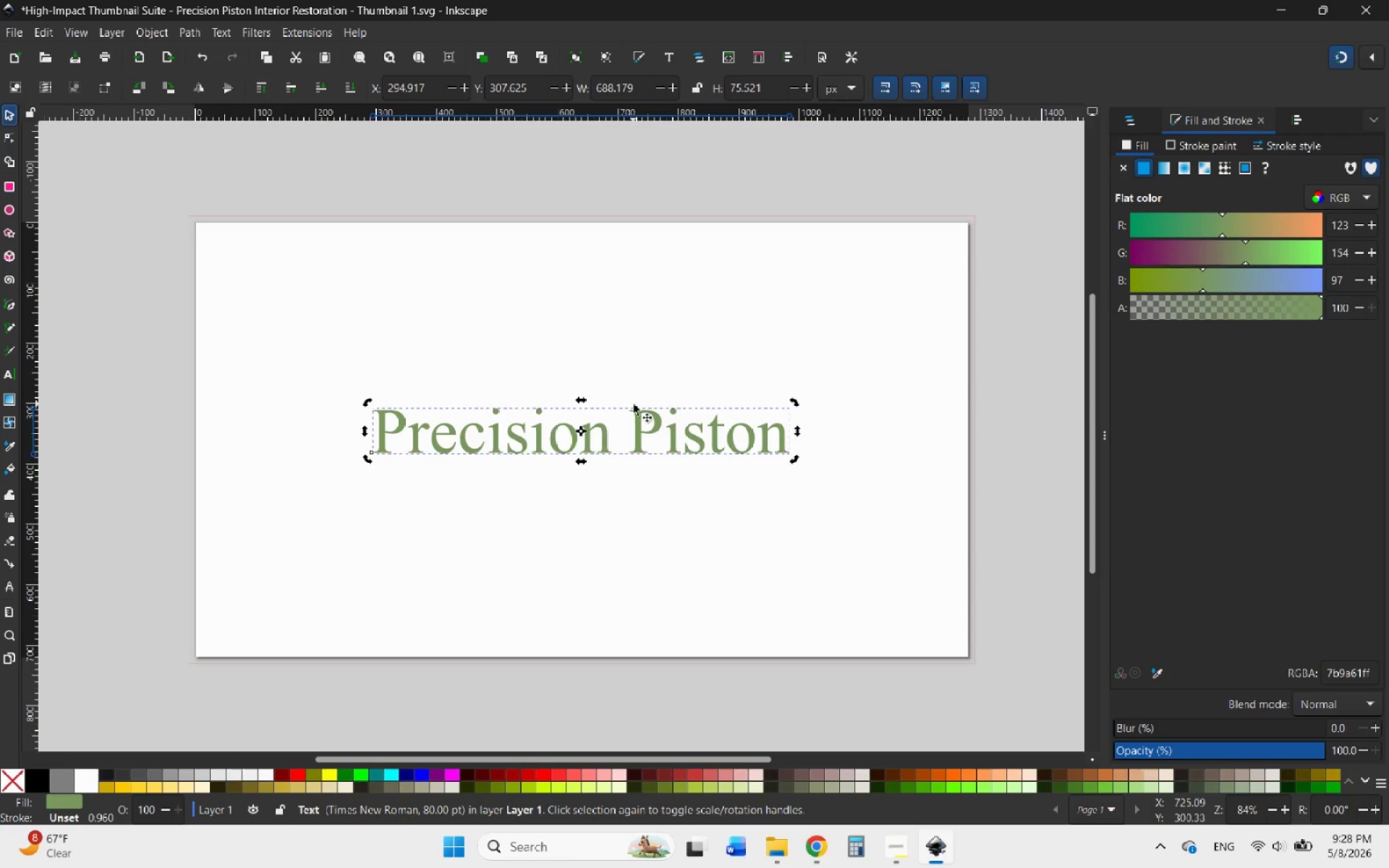 
left_click([639, 378])
 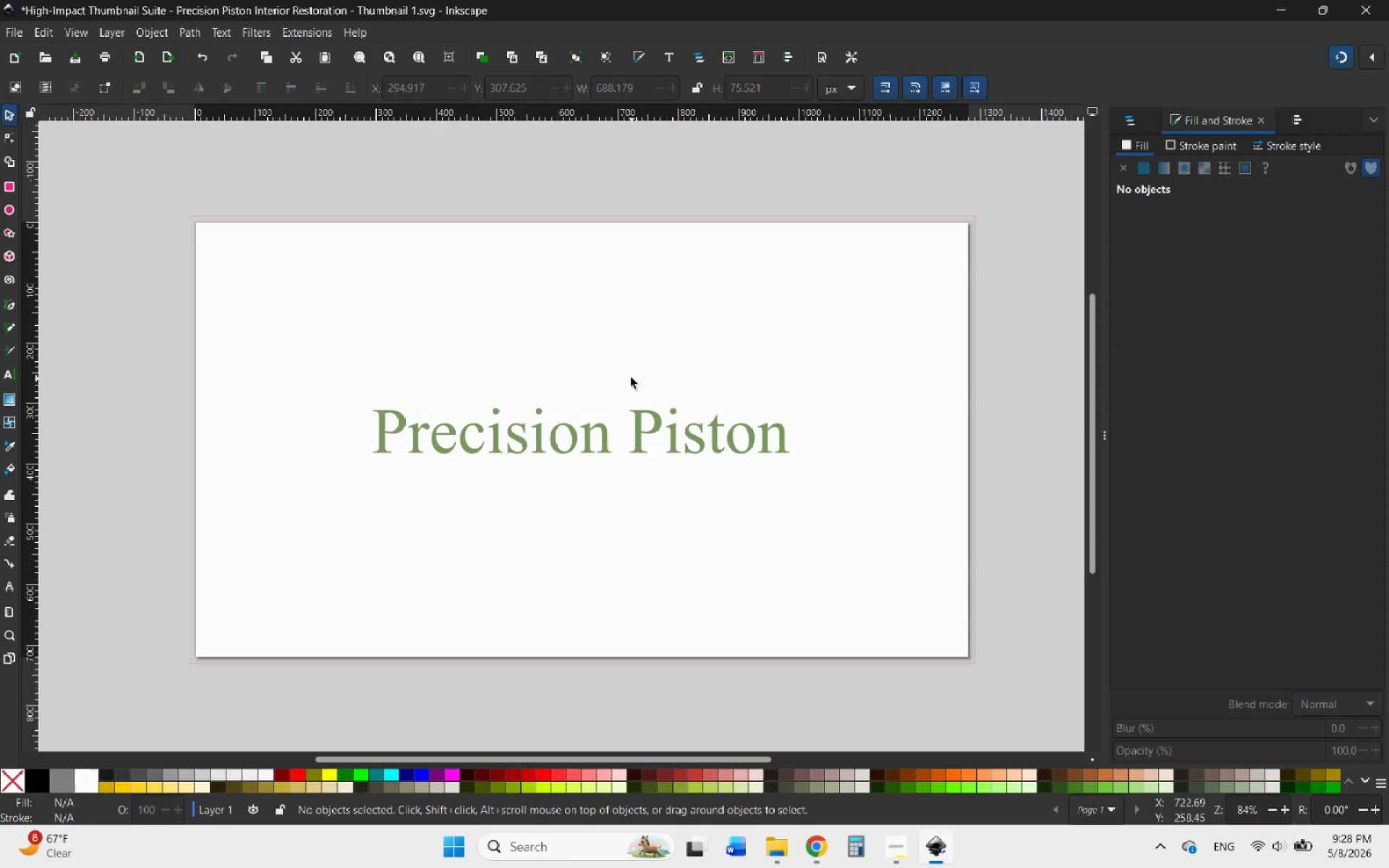 
hold_key(key=AltLeft, duration=0.59)
scroll: coordinate [663, 395], scroll_direction: down, amount: 3.0
 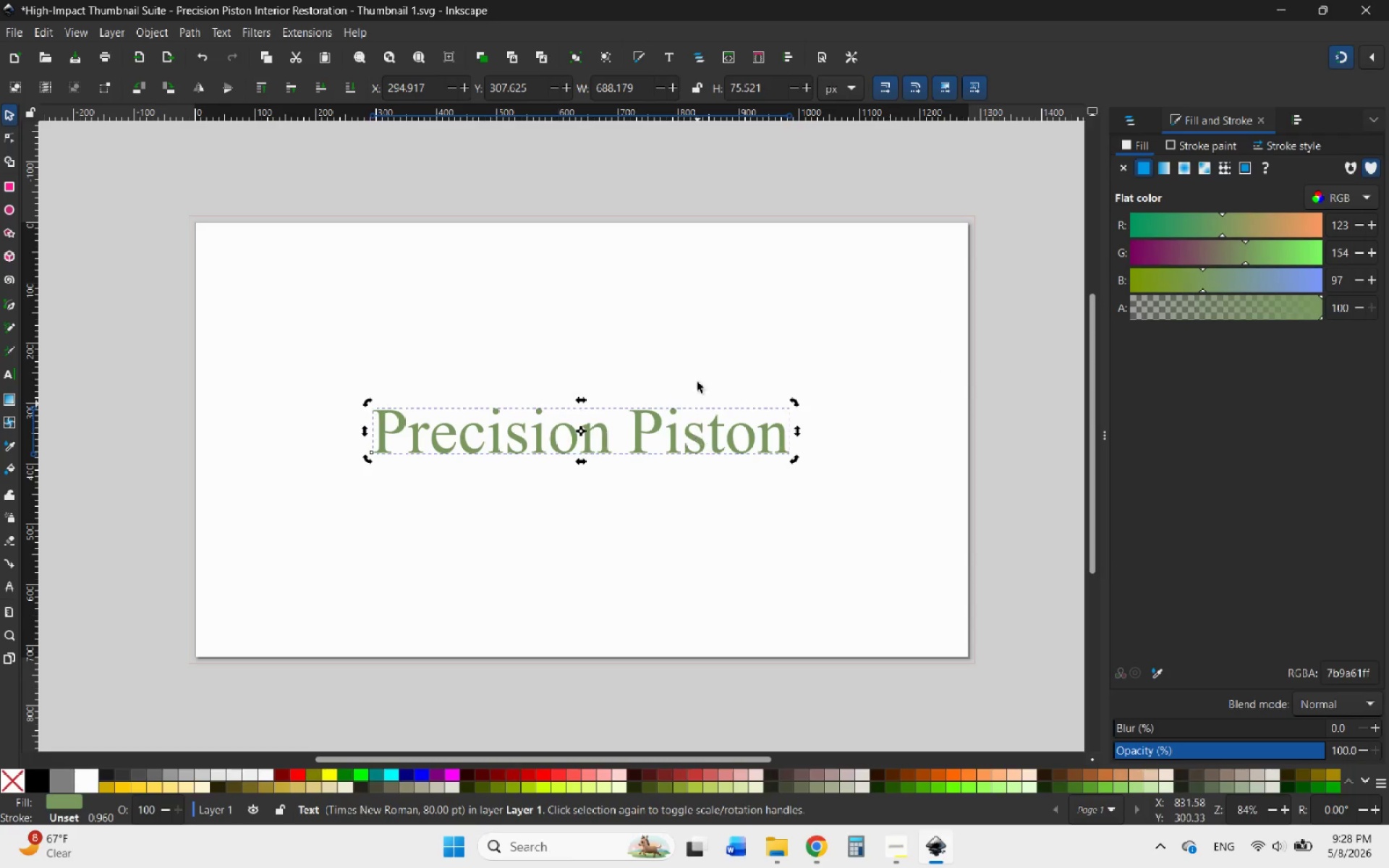 
left_click([694, 340])
 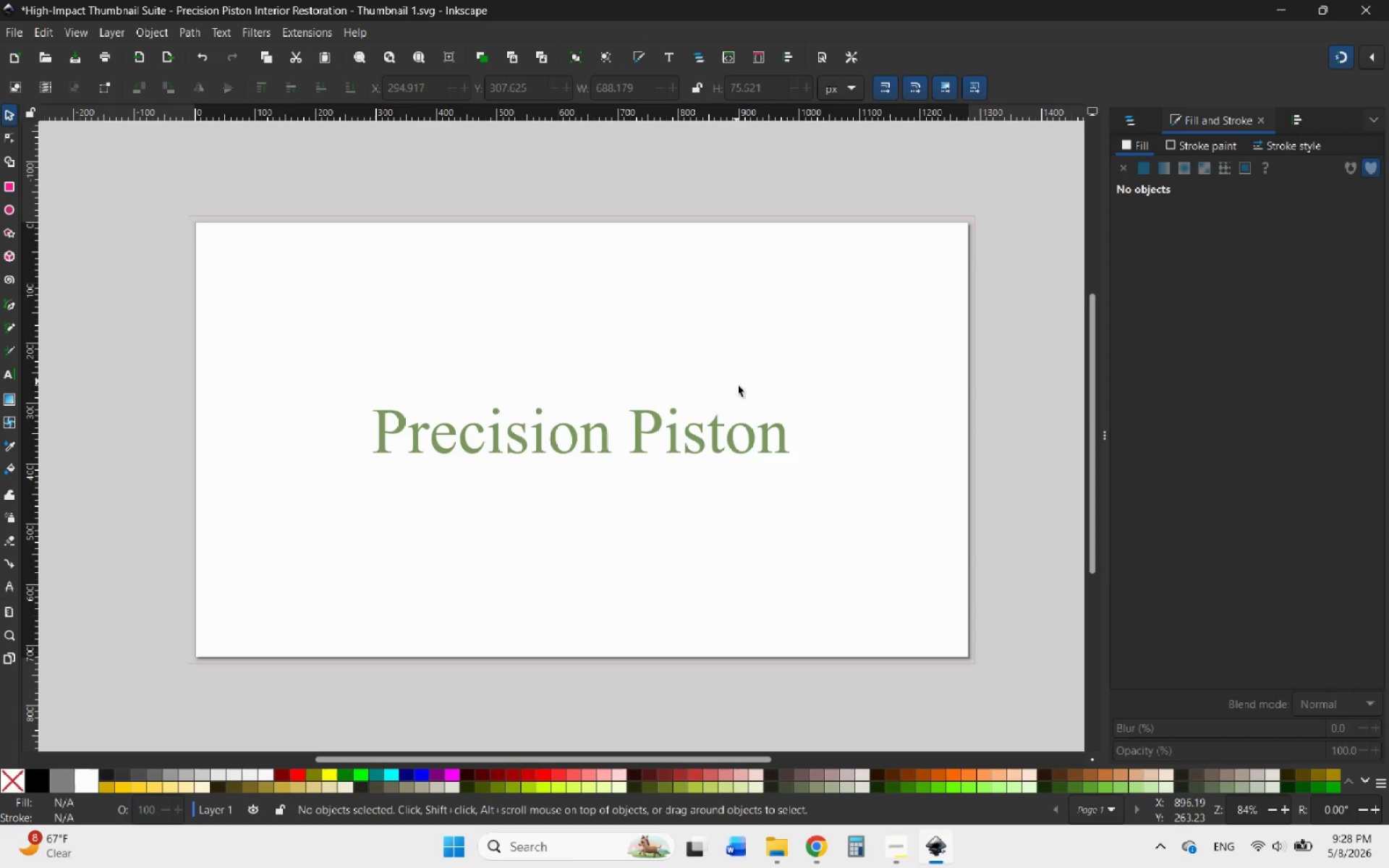 
hold_key(key=ControlLeft, duration=0.53)
scroll: coordinate [731, 401], scroll_direction: down, amount: 2.0
 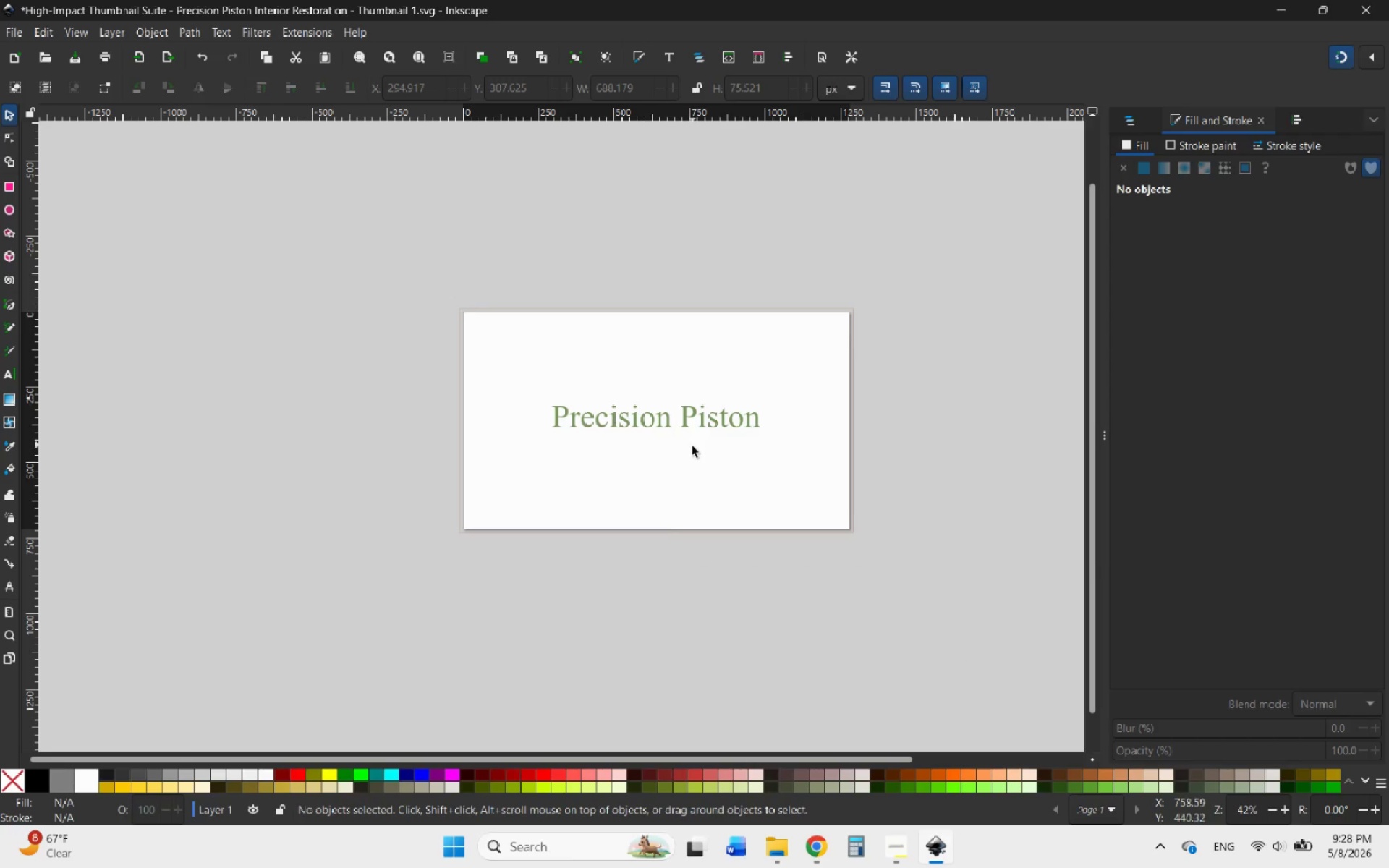 
hold_key(key=ControlLeft, duration=0.84)
scroll: coordinate [714, 427], scroll_direction: up, amount: 3.0
 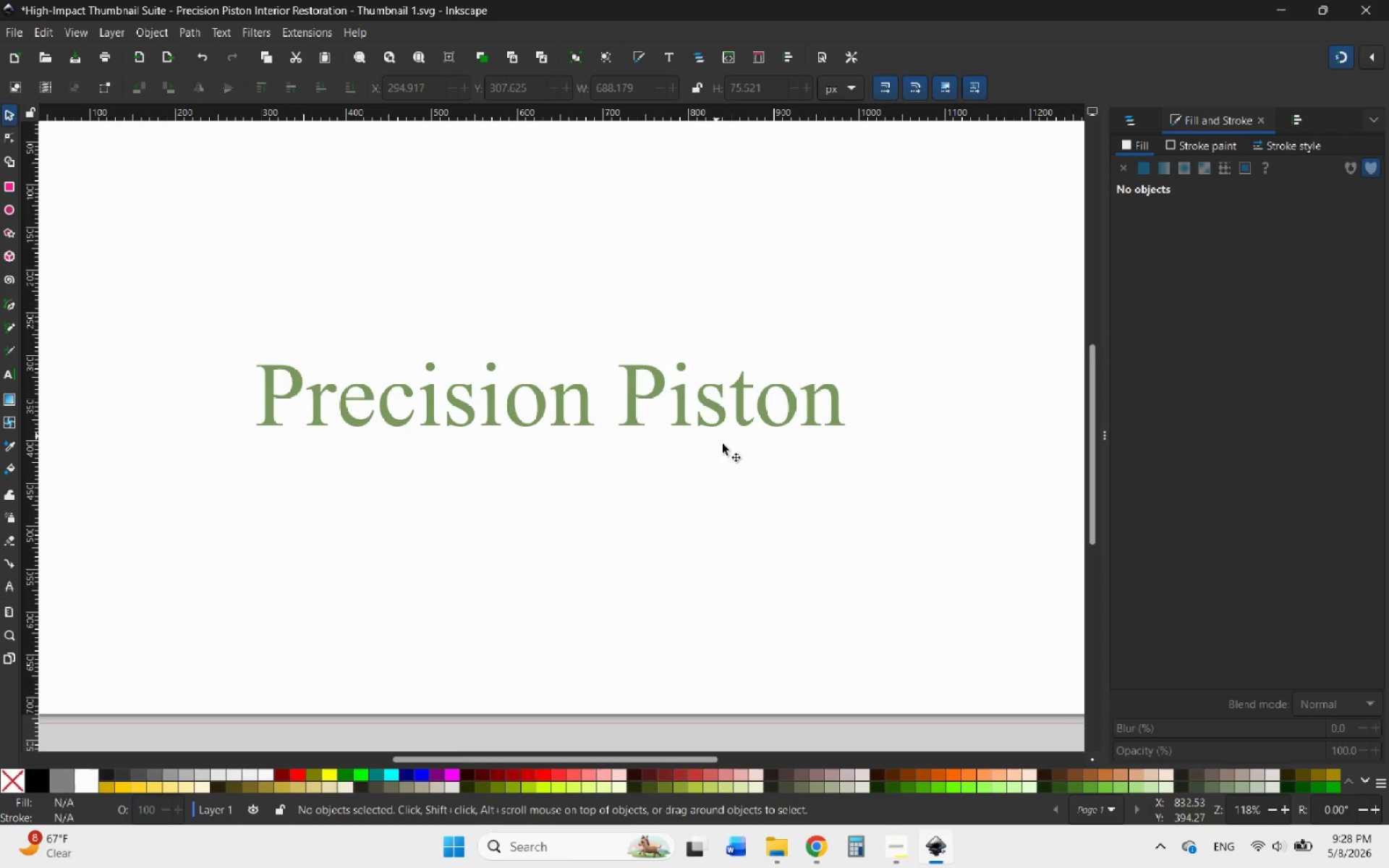 
hold_key(key=ControlLeft, duration=0.52)
scroll: coordinate [752, 507], scroll_direction: down, amount: 1.0
 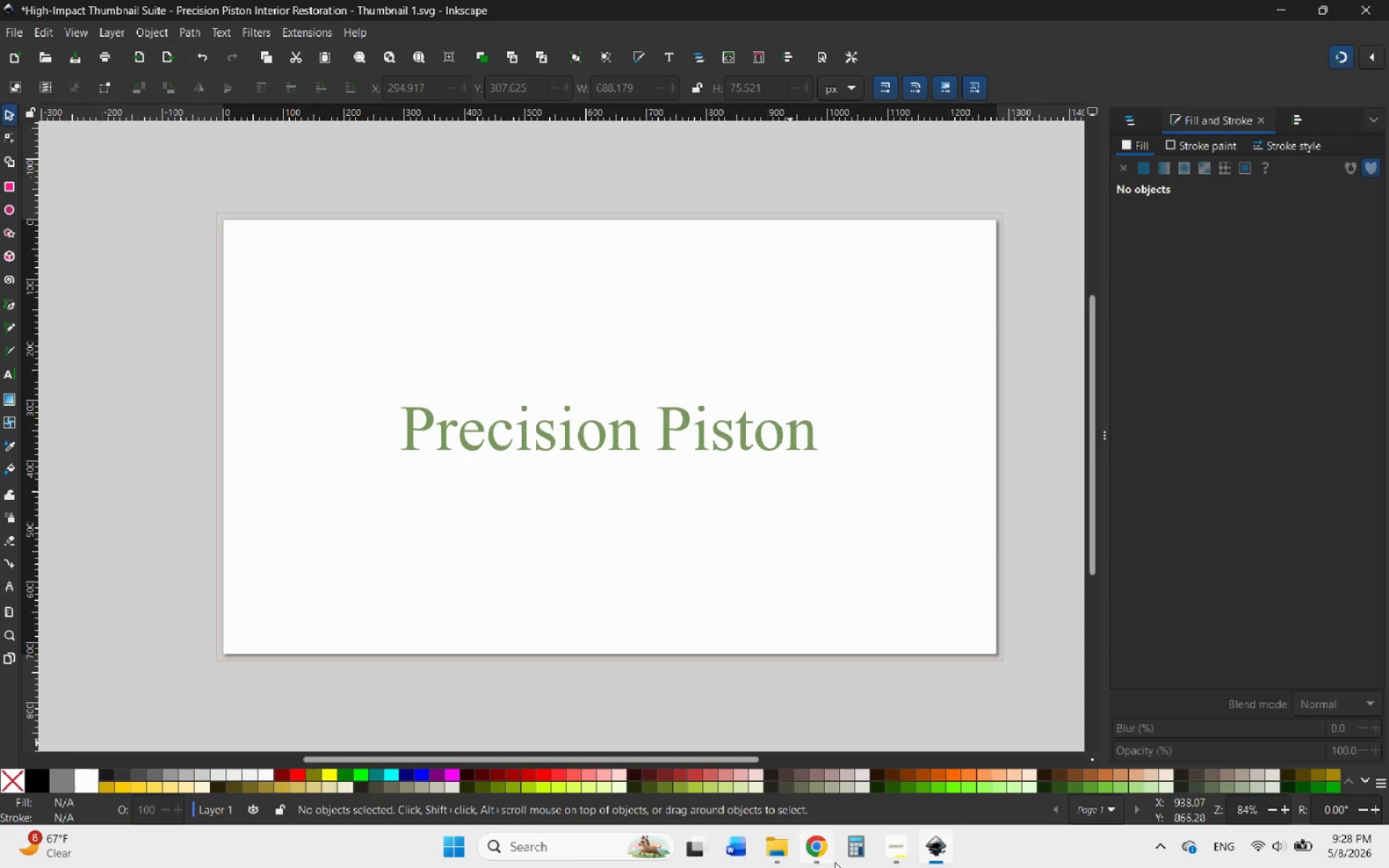 
left_click([816, 865])
 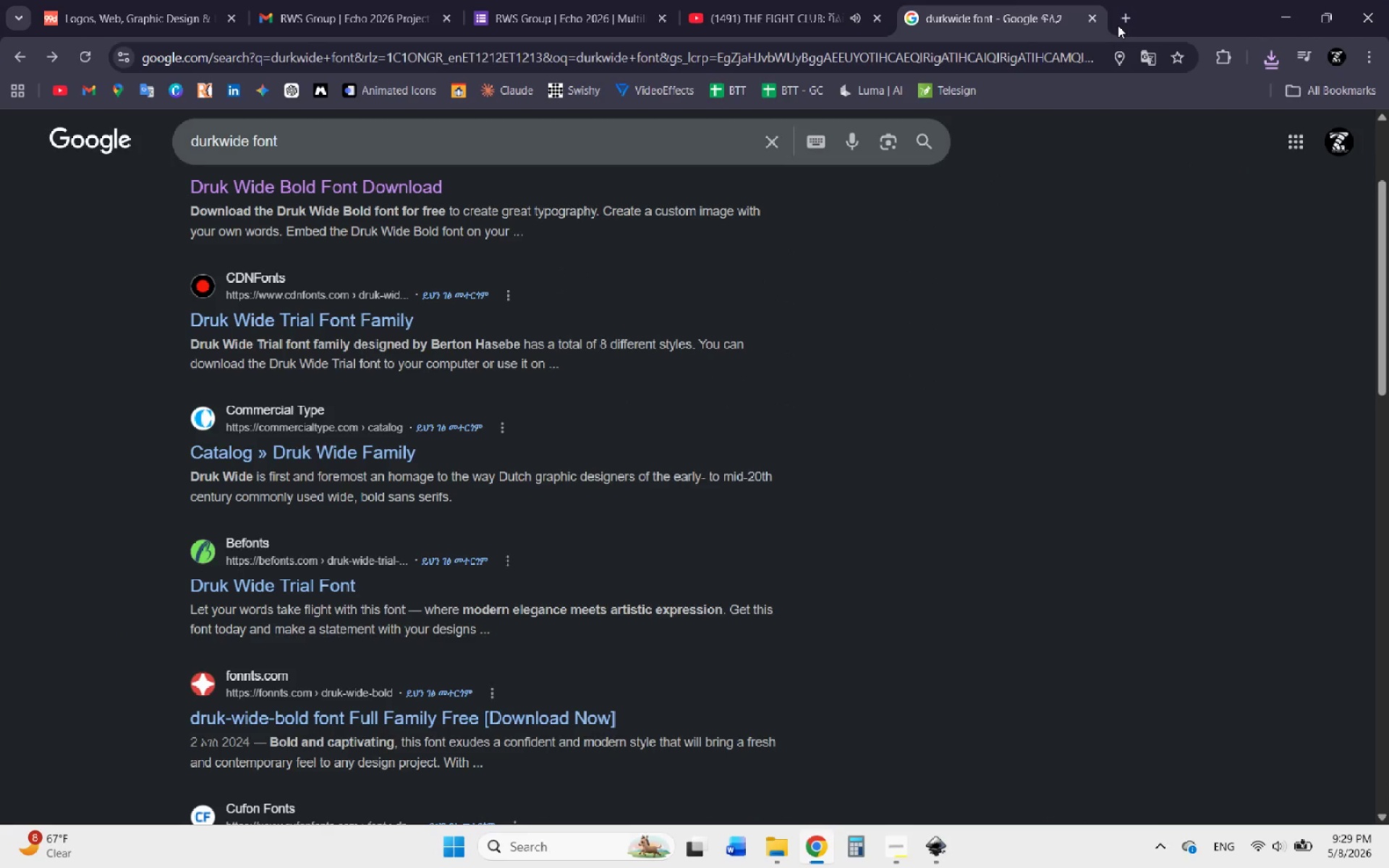 
left_click([1127, 25])
 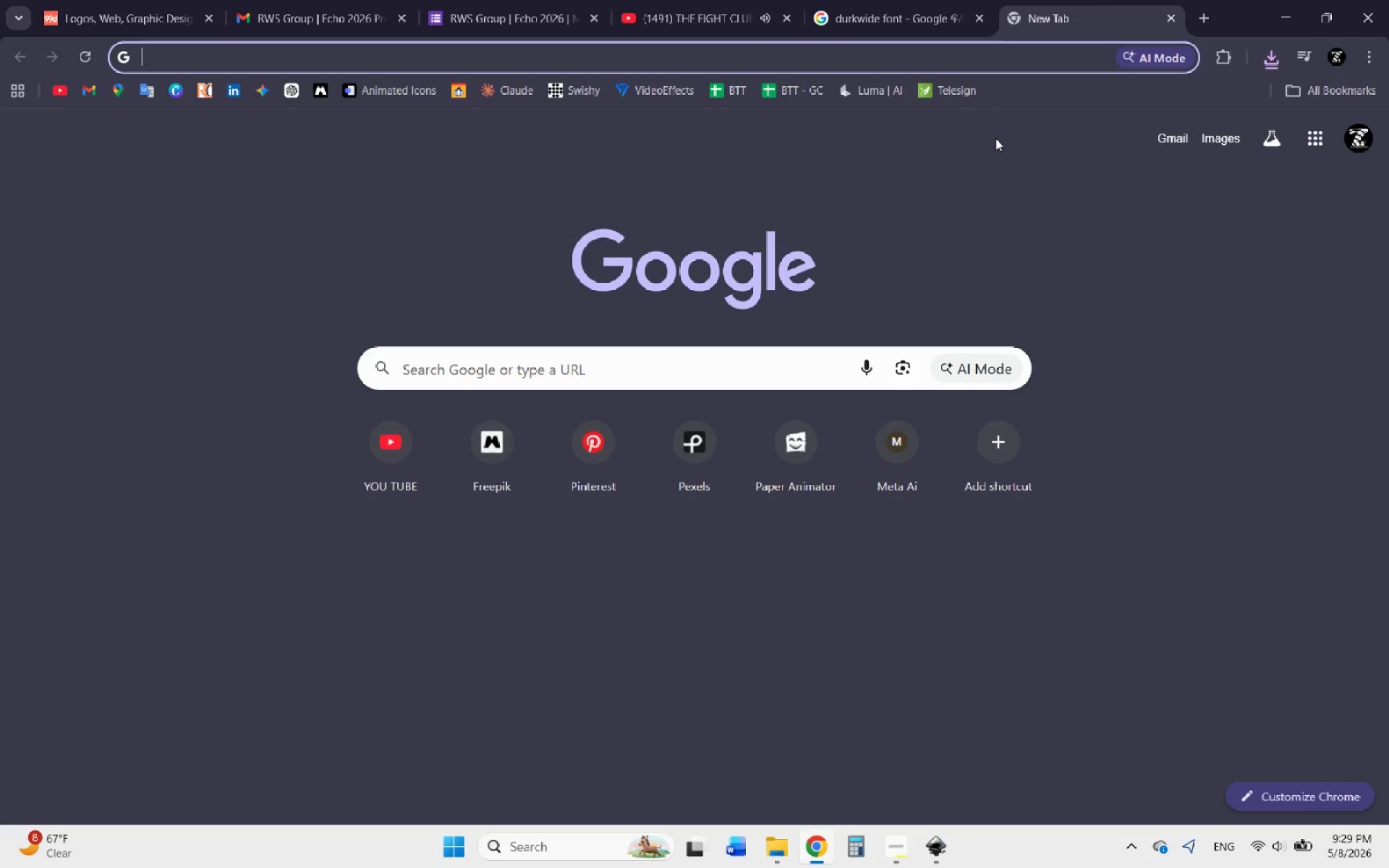 
type(pin)
 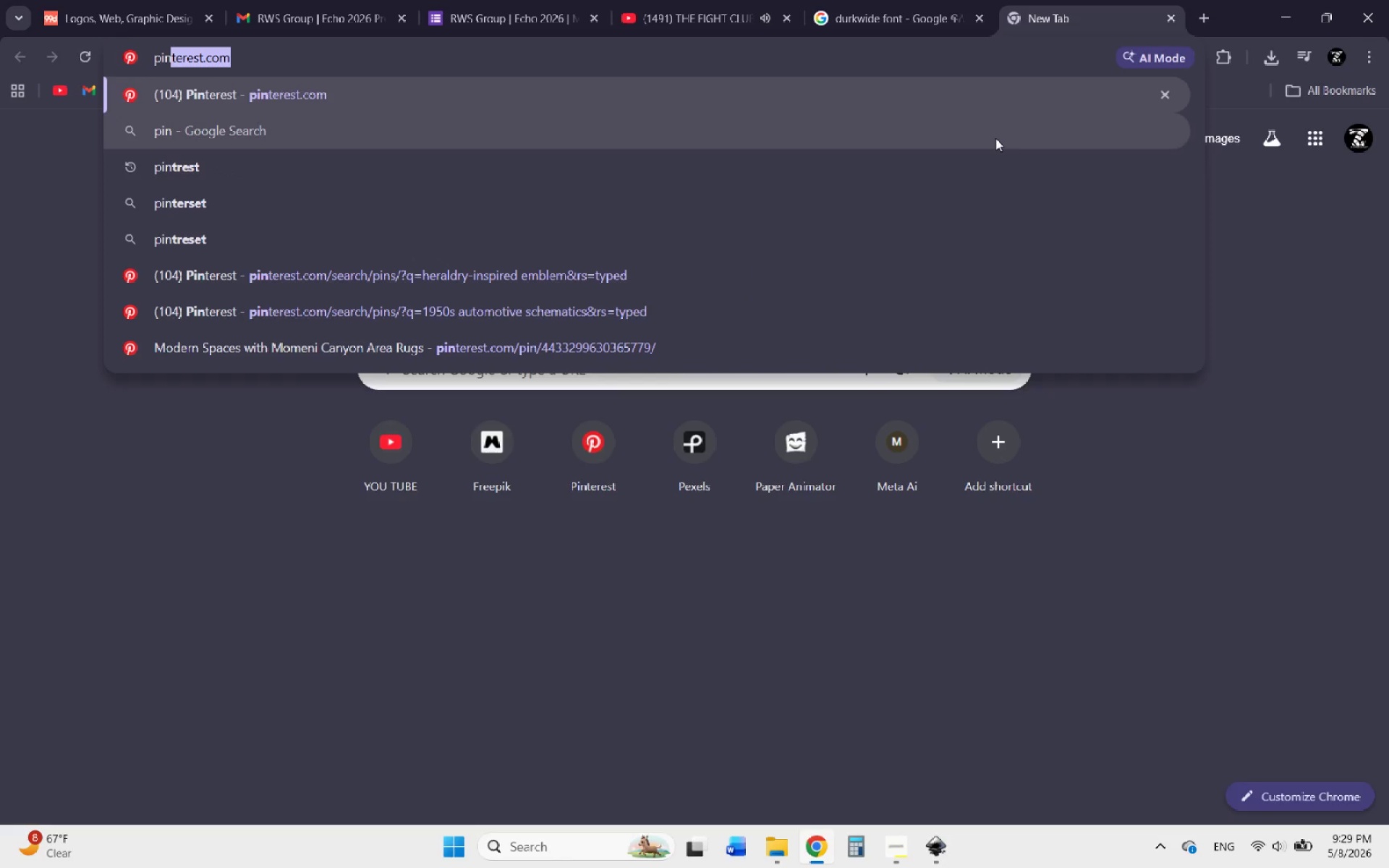 
wait(12.61)
 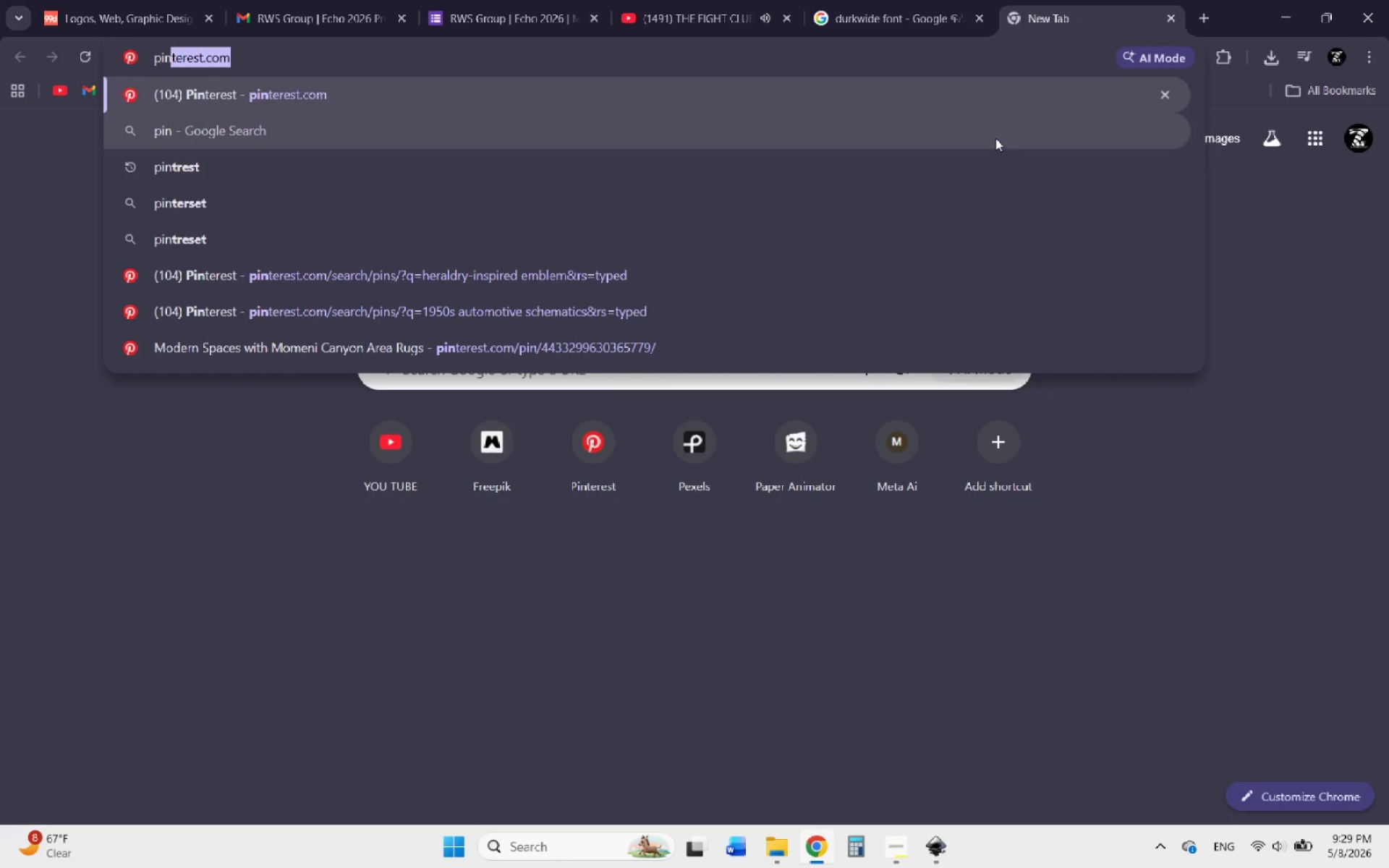 
hold_key(key=Enter, duration=20.66)
 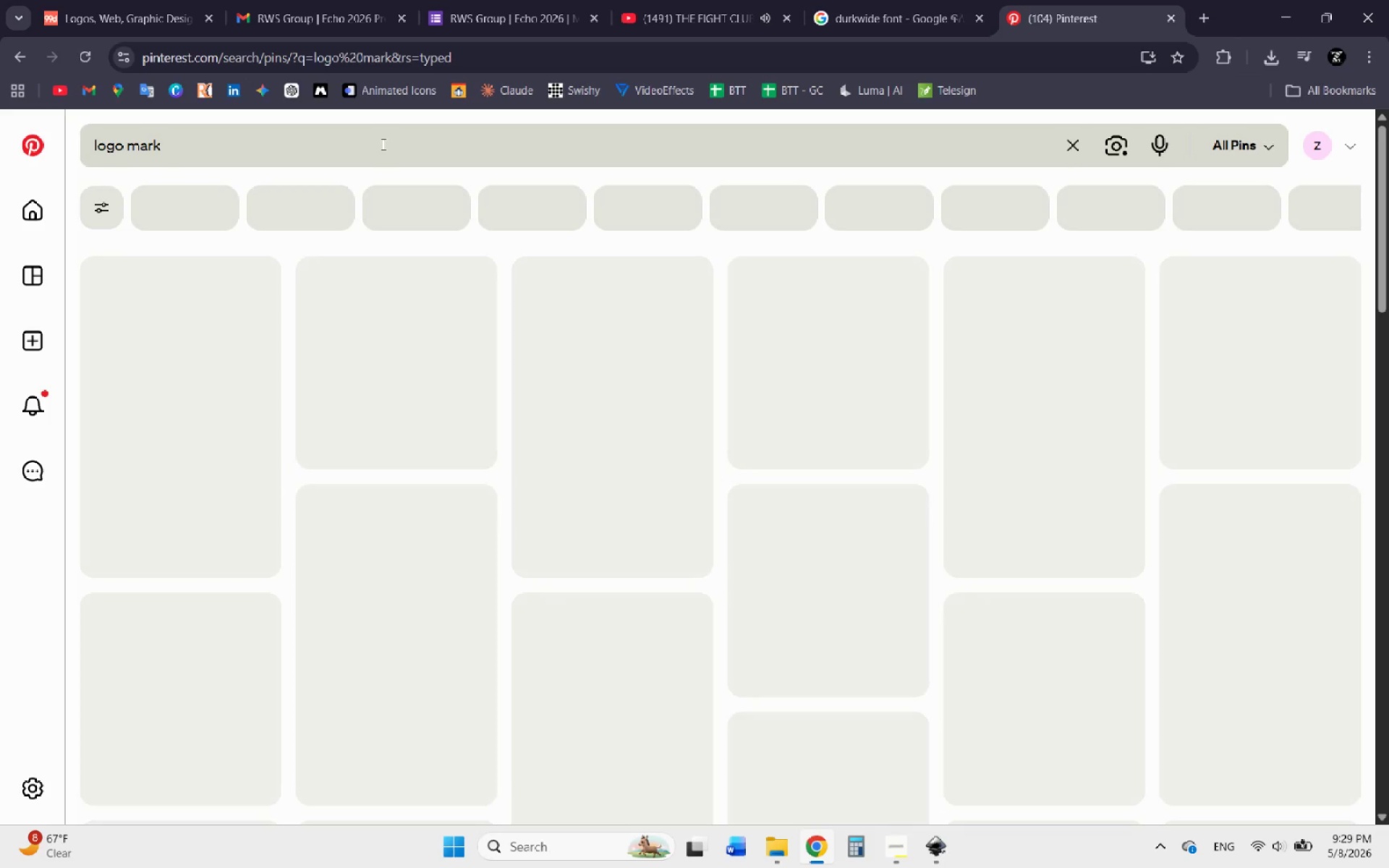 
left_click([226, 219])
 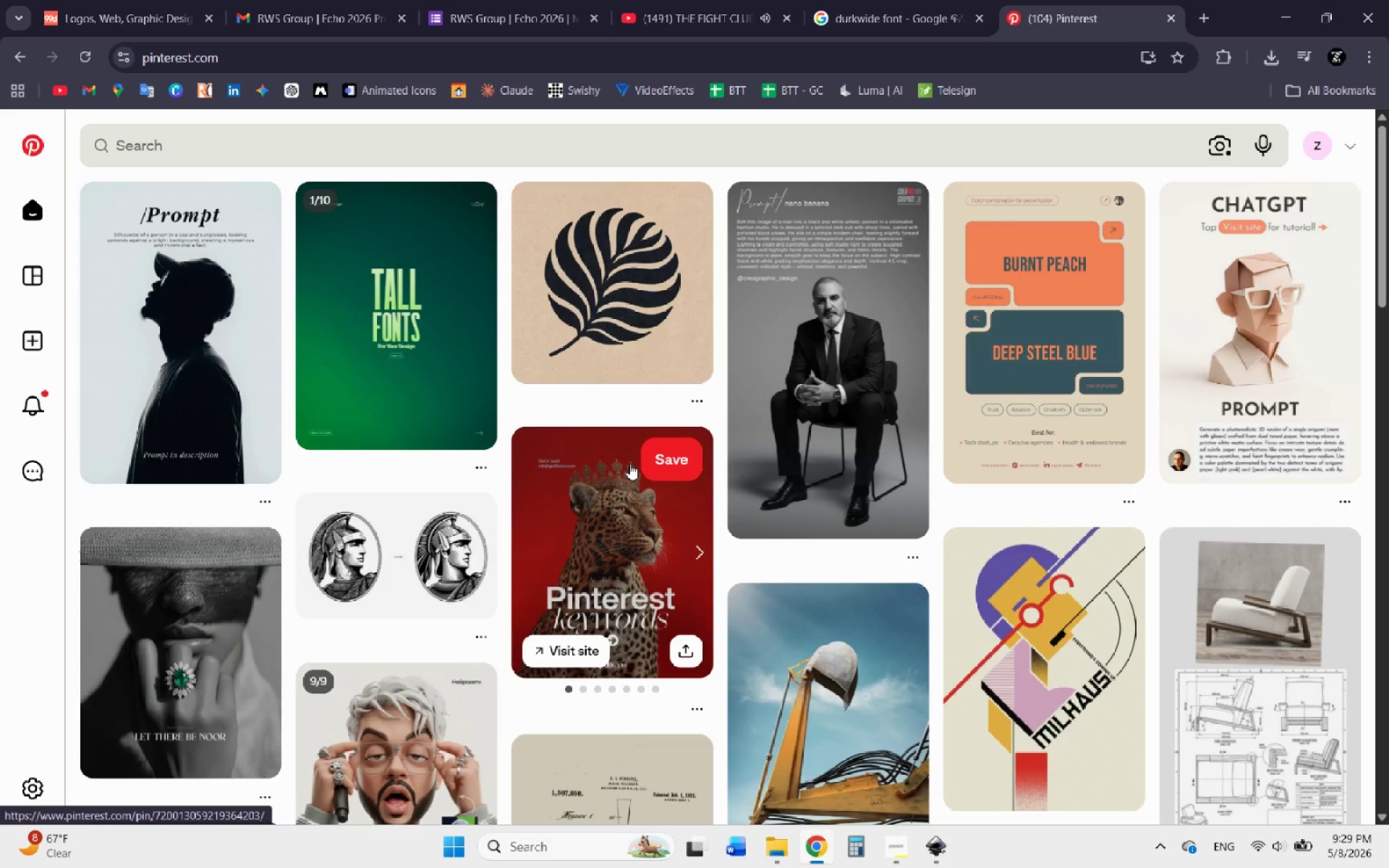 
left_click([382, 144])
 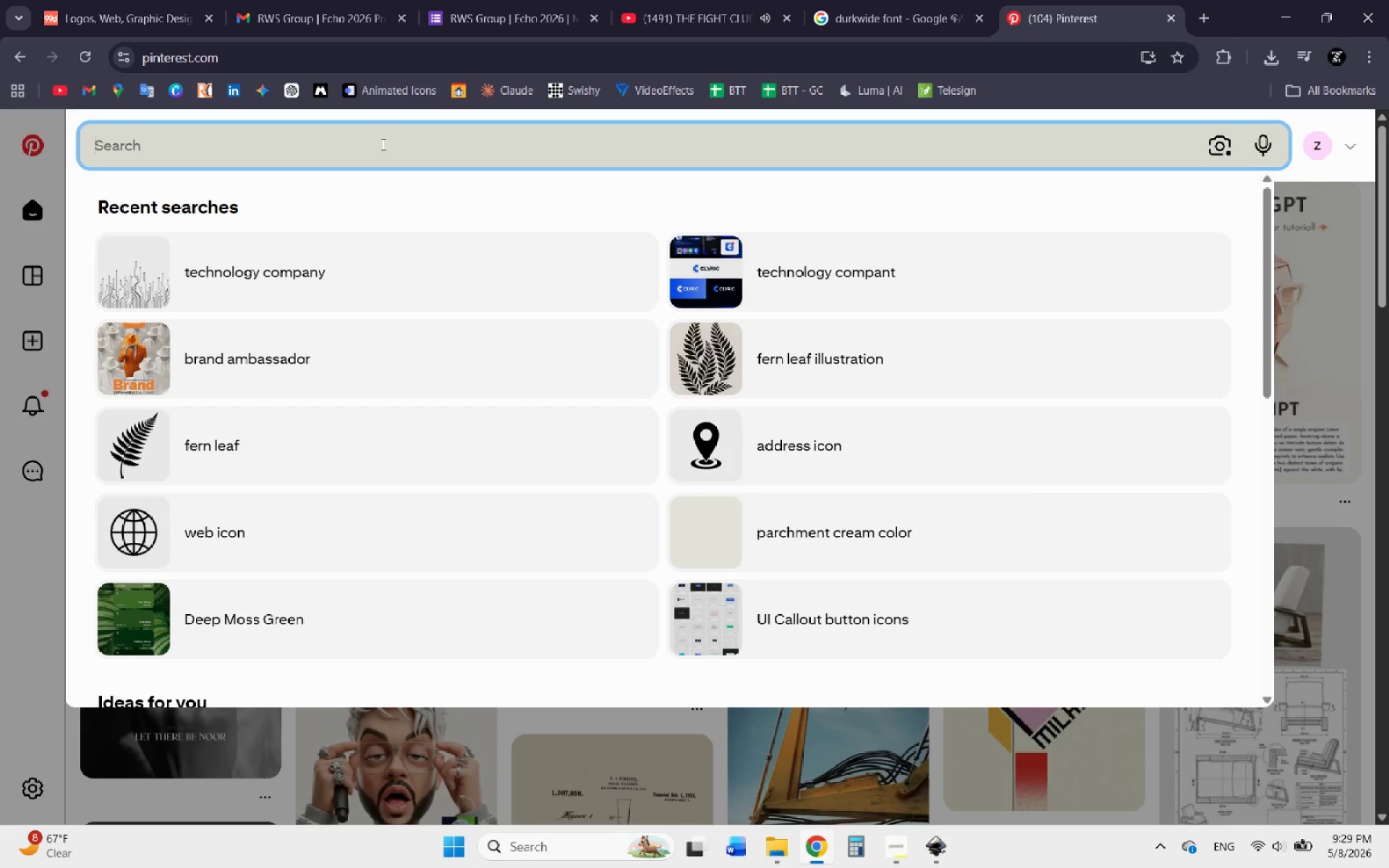 
type(logo mark)
 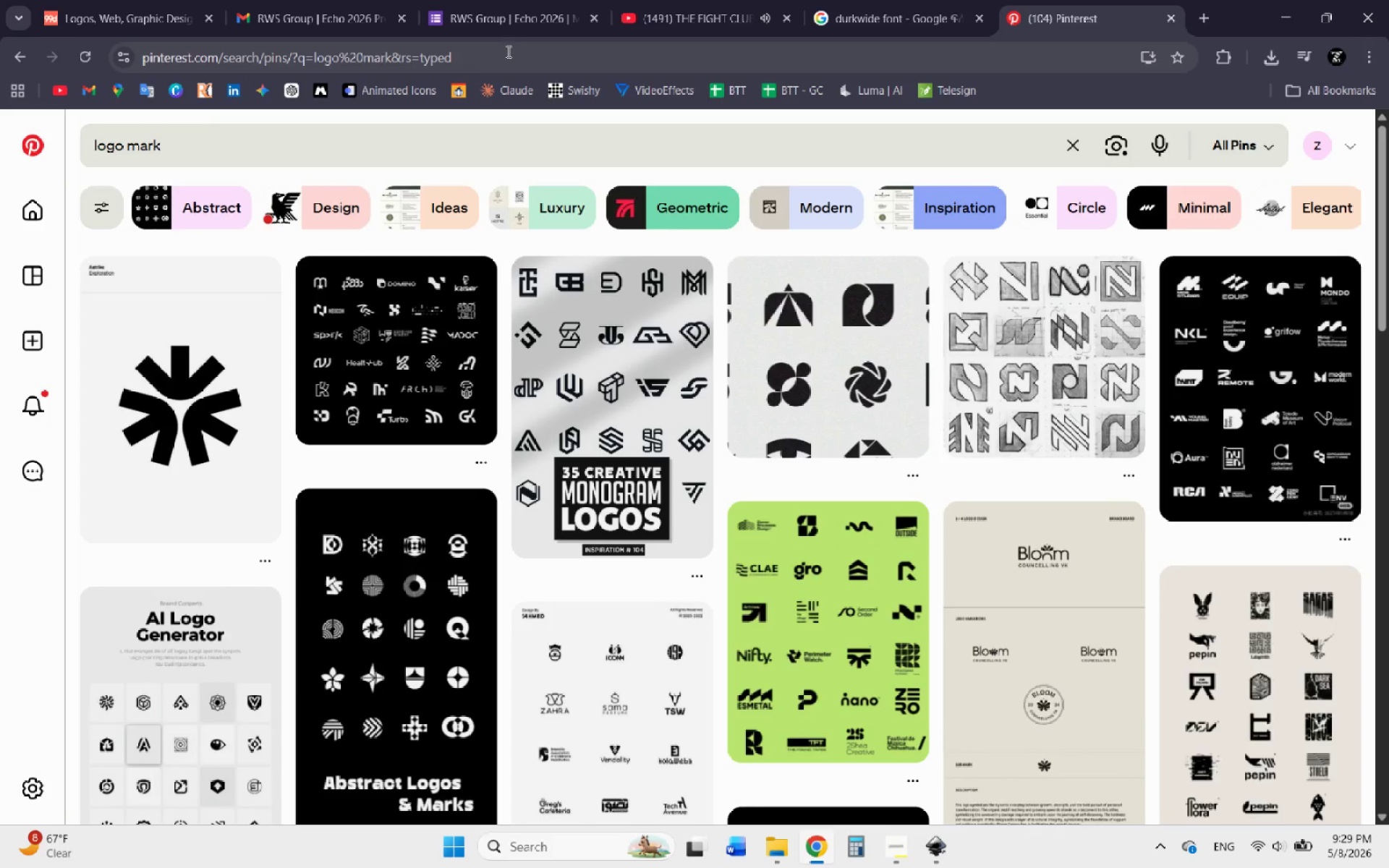 
wait(6.77)
 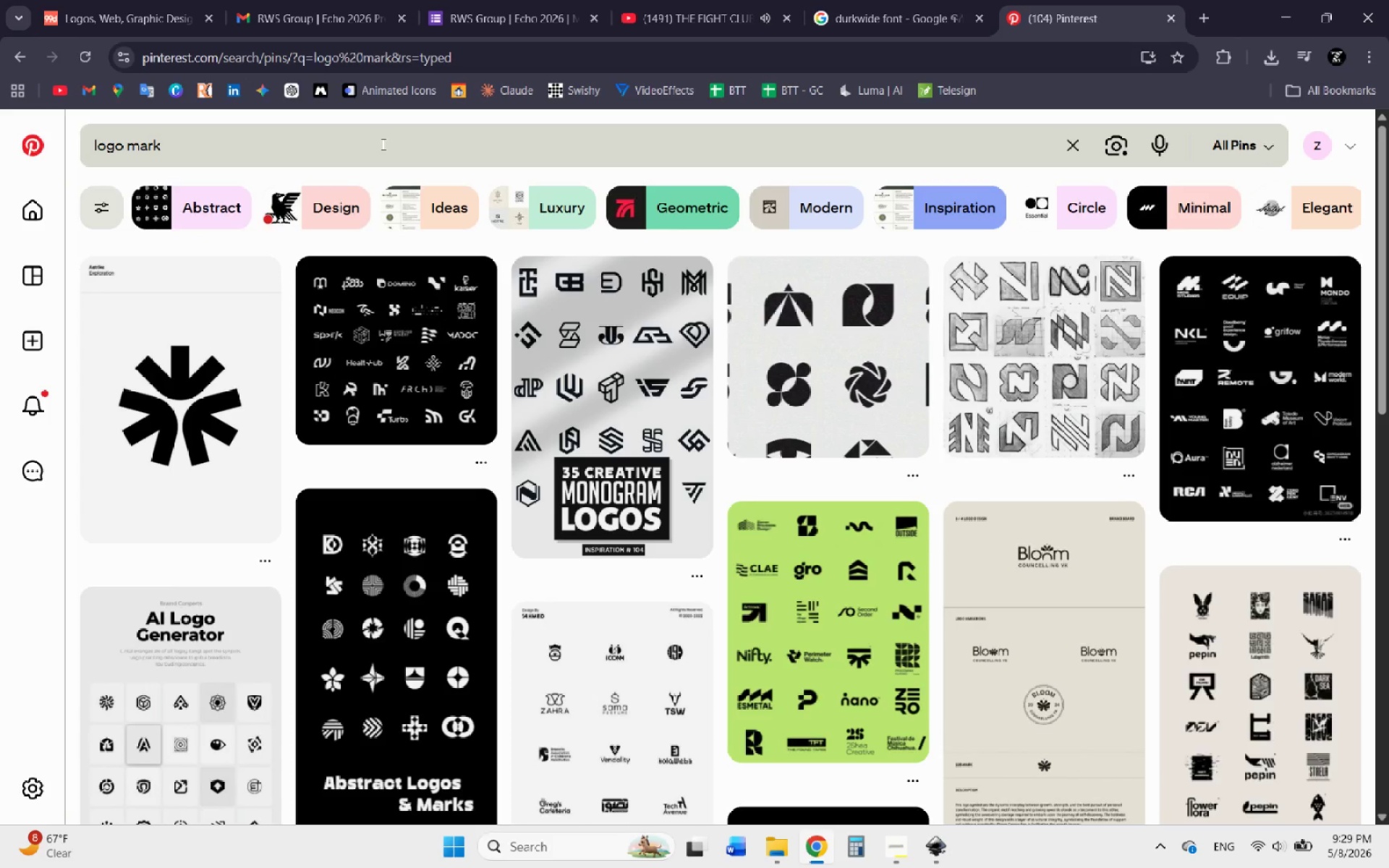 
scroll: coordinate [562, 278], scroll_direction: down, amount: 2.0
 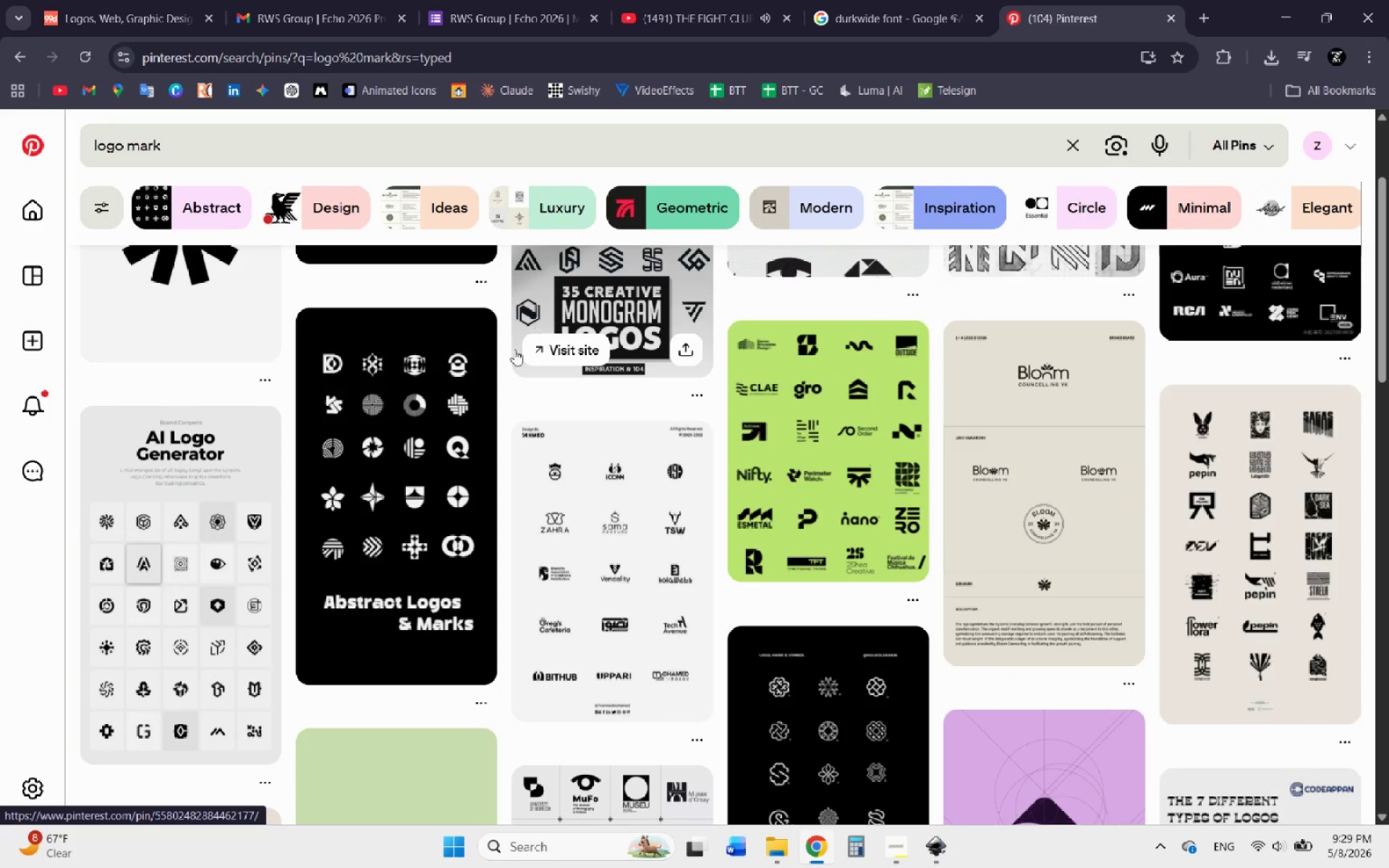 
scroll: coordinate [507, 359], scroll_direction: up, amount: 3.0
 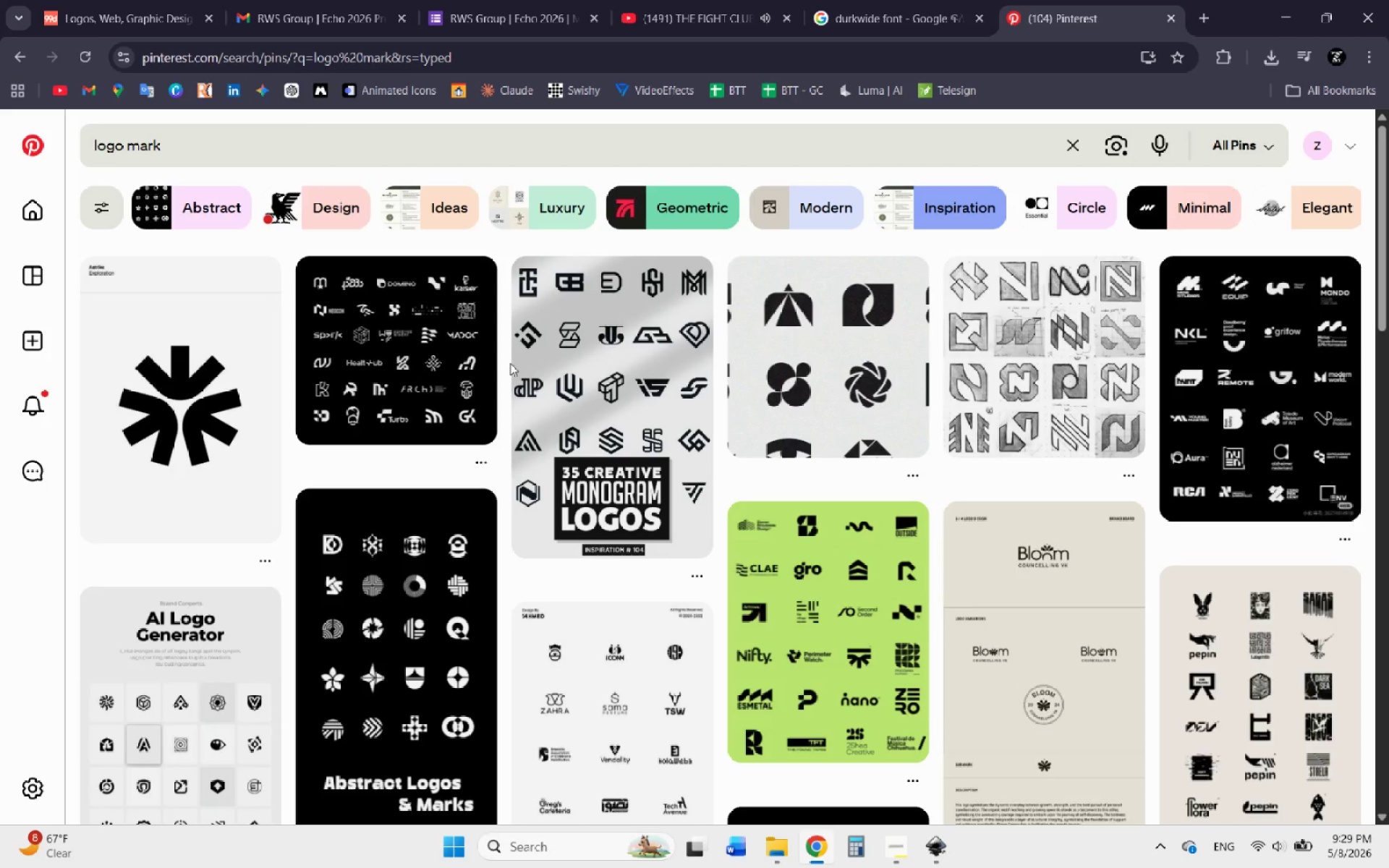 
wait(7.53)
 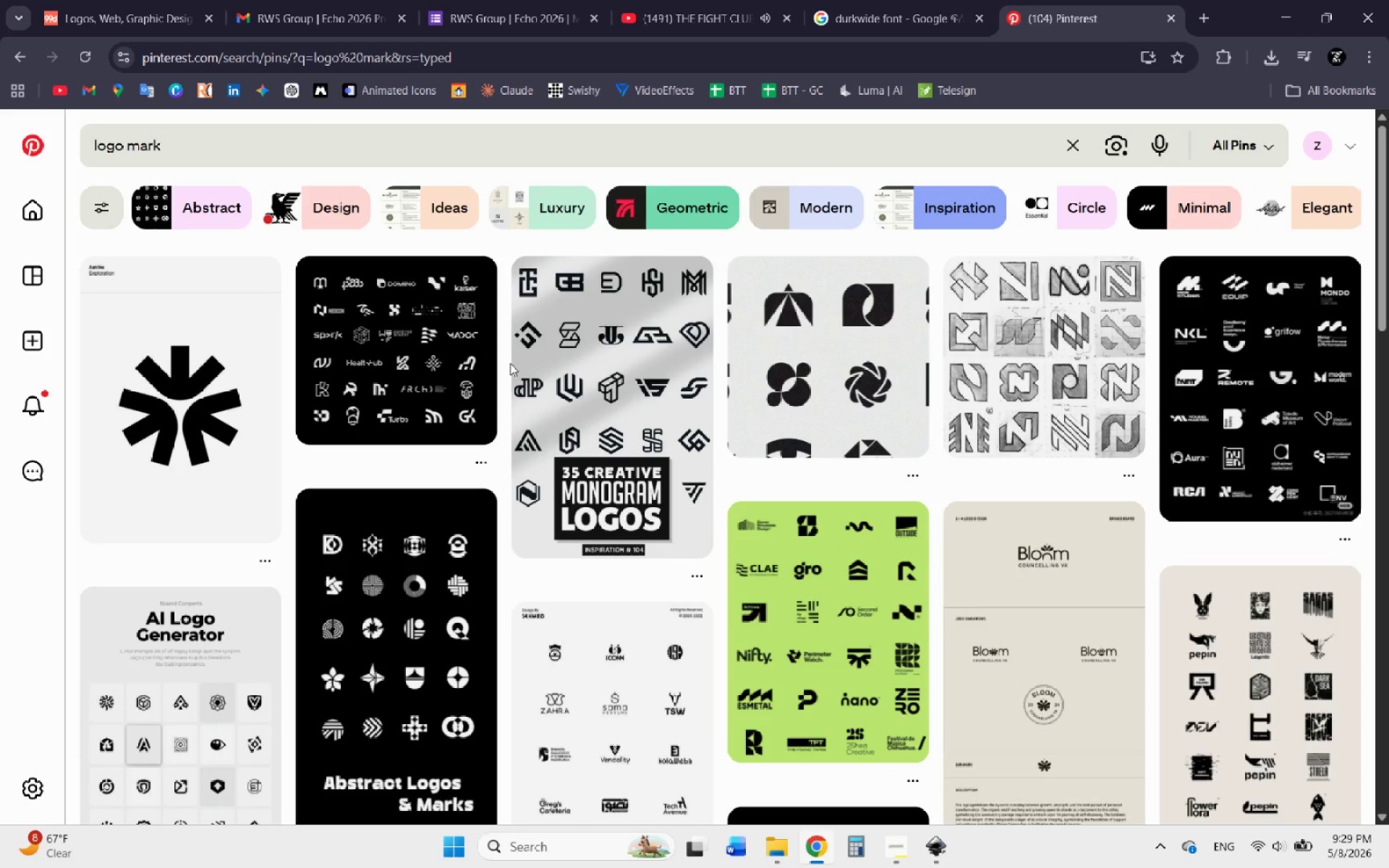 
scroll: coordinate [509, 416], scroll_direction: down, amount: 7.0
 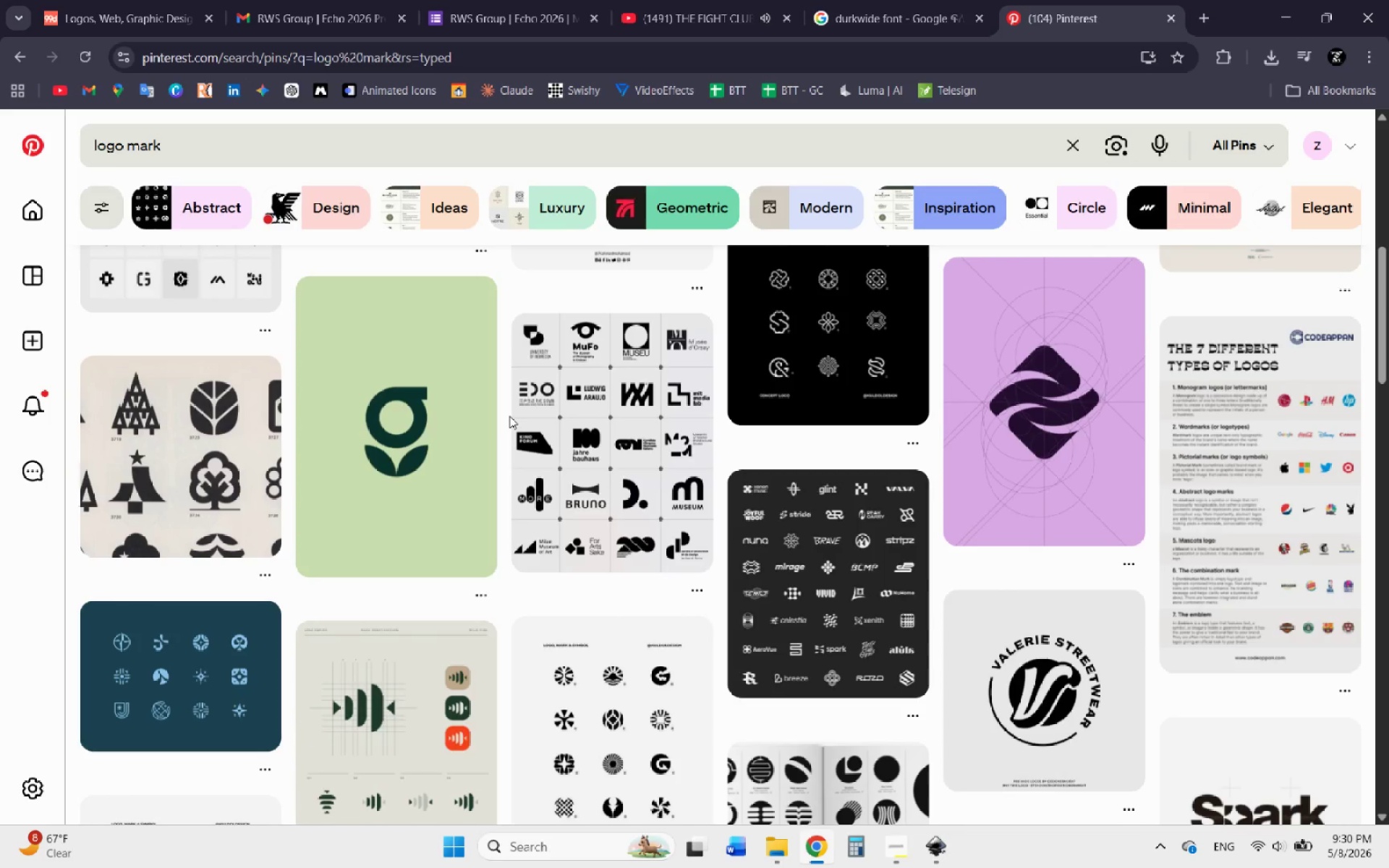 
scroll: coordinate [510, 420], scroll_direction: down, amount: 4.0
 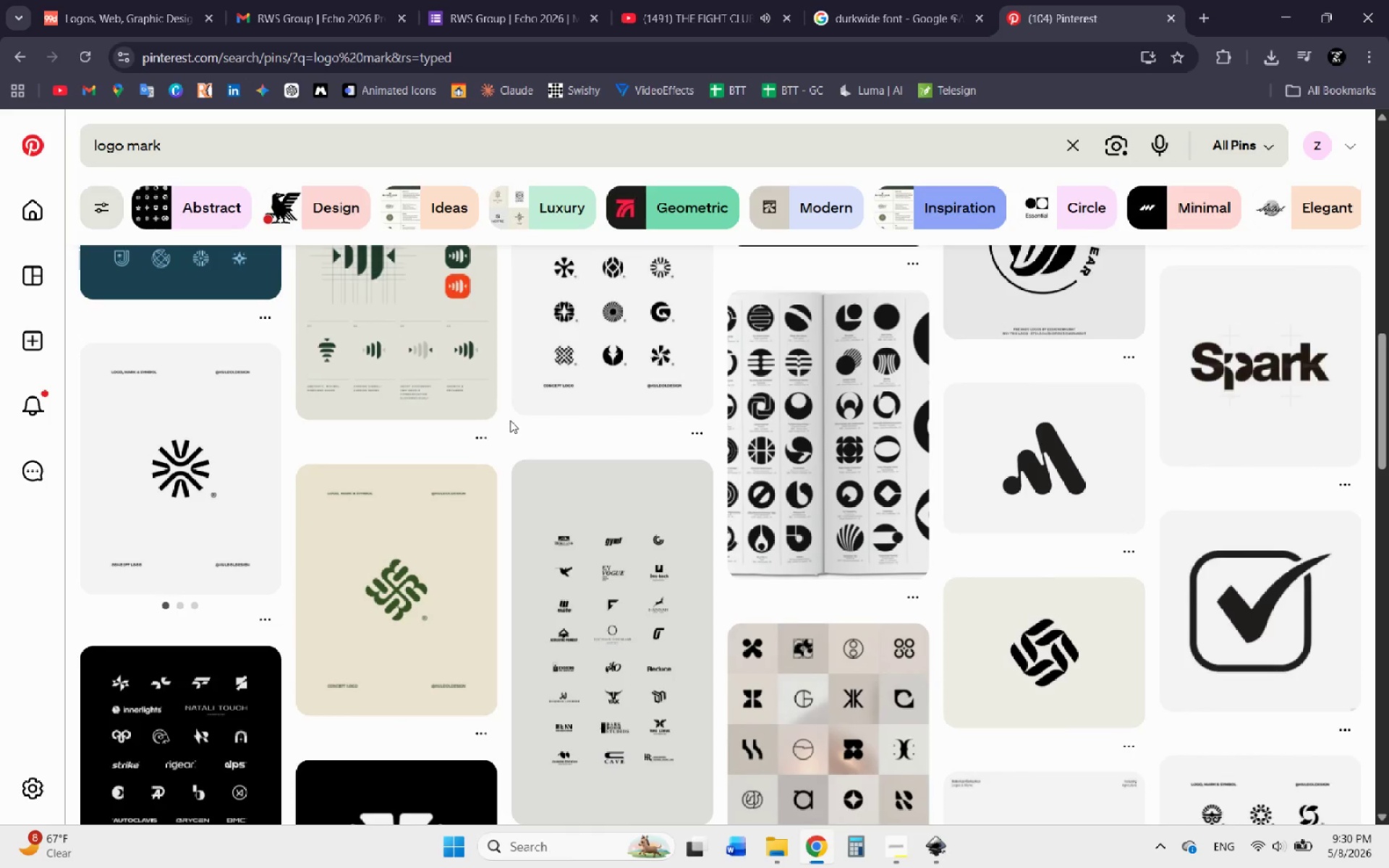 
scroll: coordinate [495, 413], scroll_direction: up, amount: 3.0
 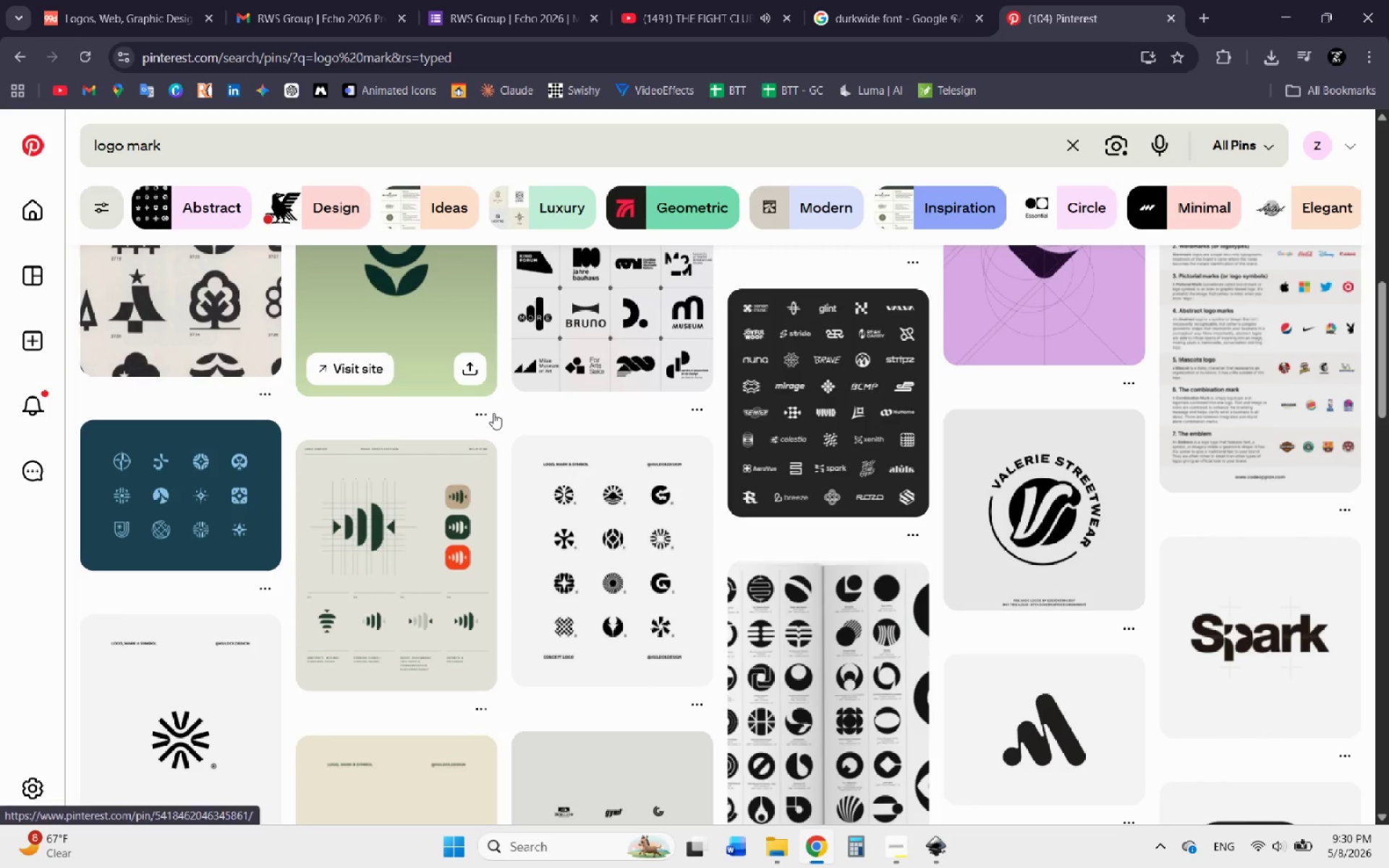 
scroll: coordinate [493, 413], scroll_direction: down, amount: 1.0
 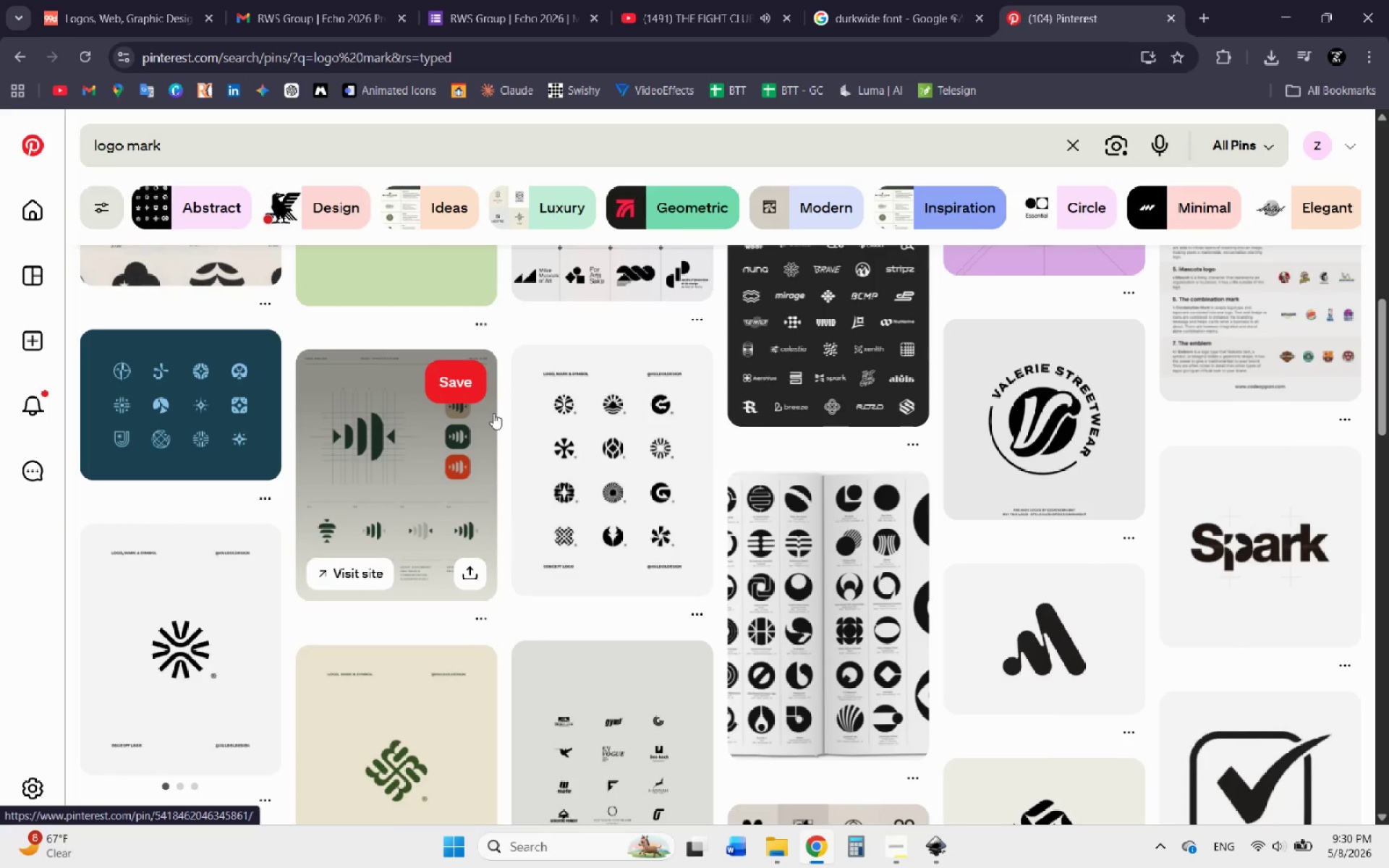 
scroll: coordinate [490, 415], scroll_direction: up, amount: 5.0
 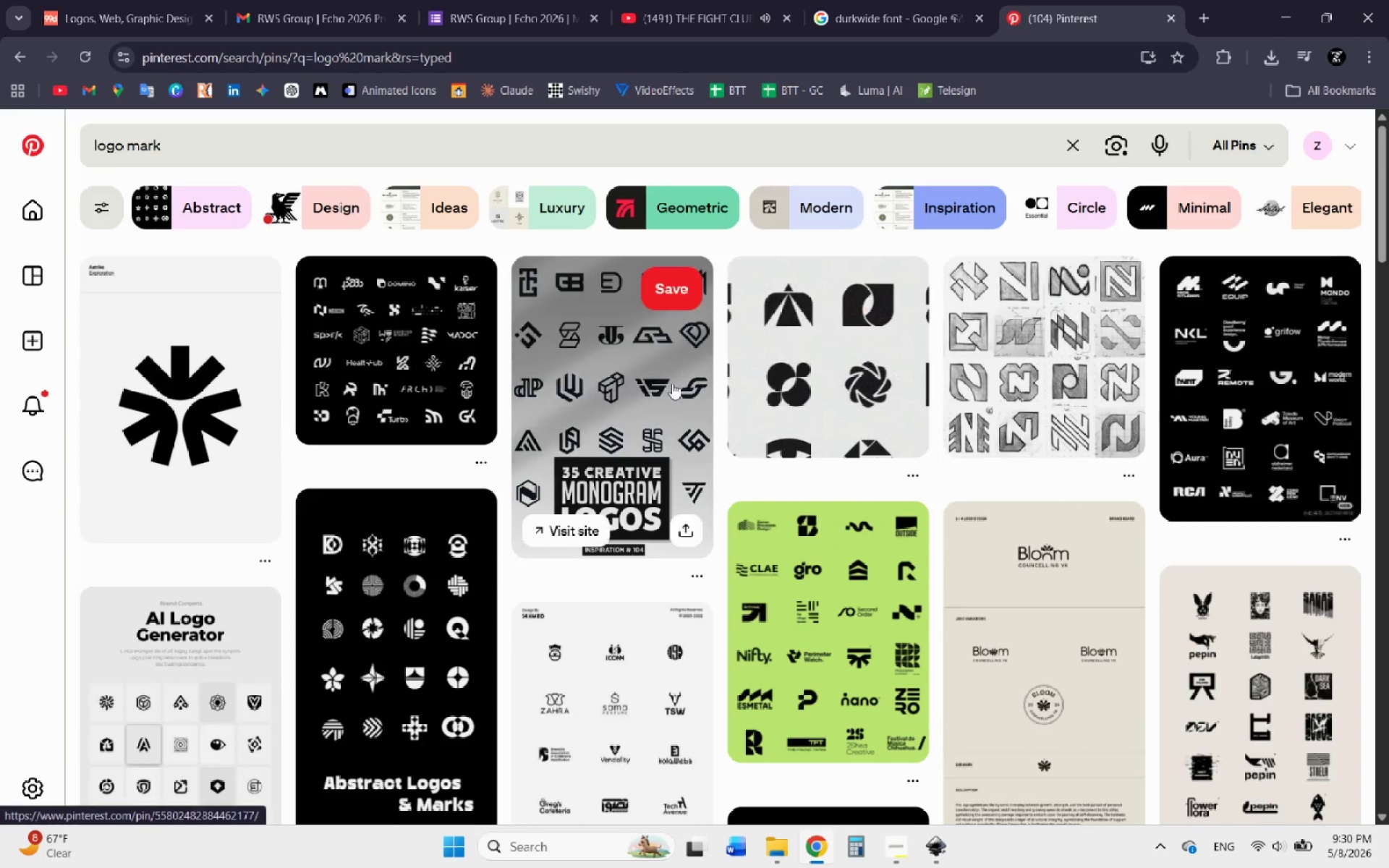 
left_click([638, 378])
 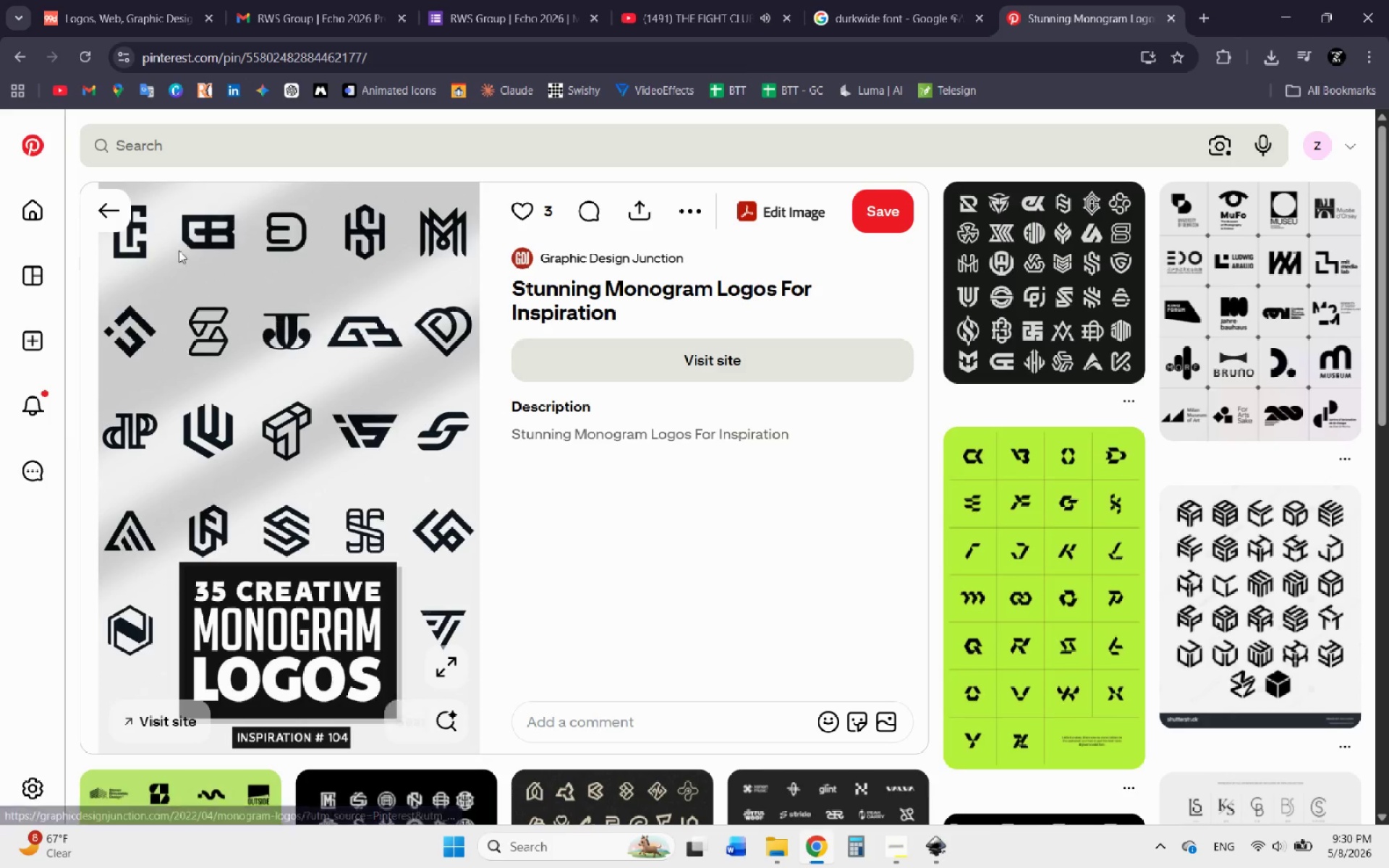 
left_click([114, 197])
 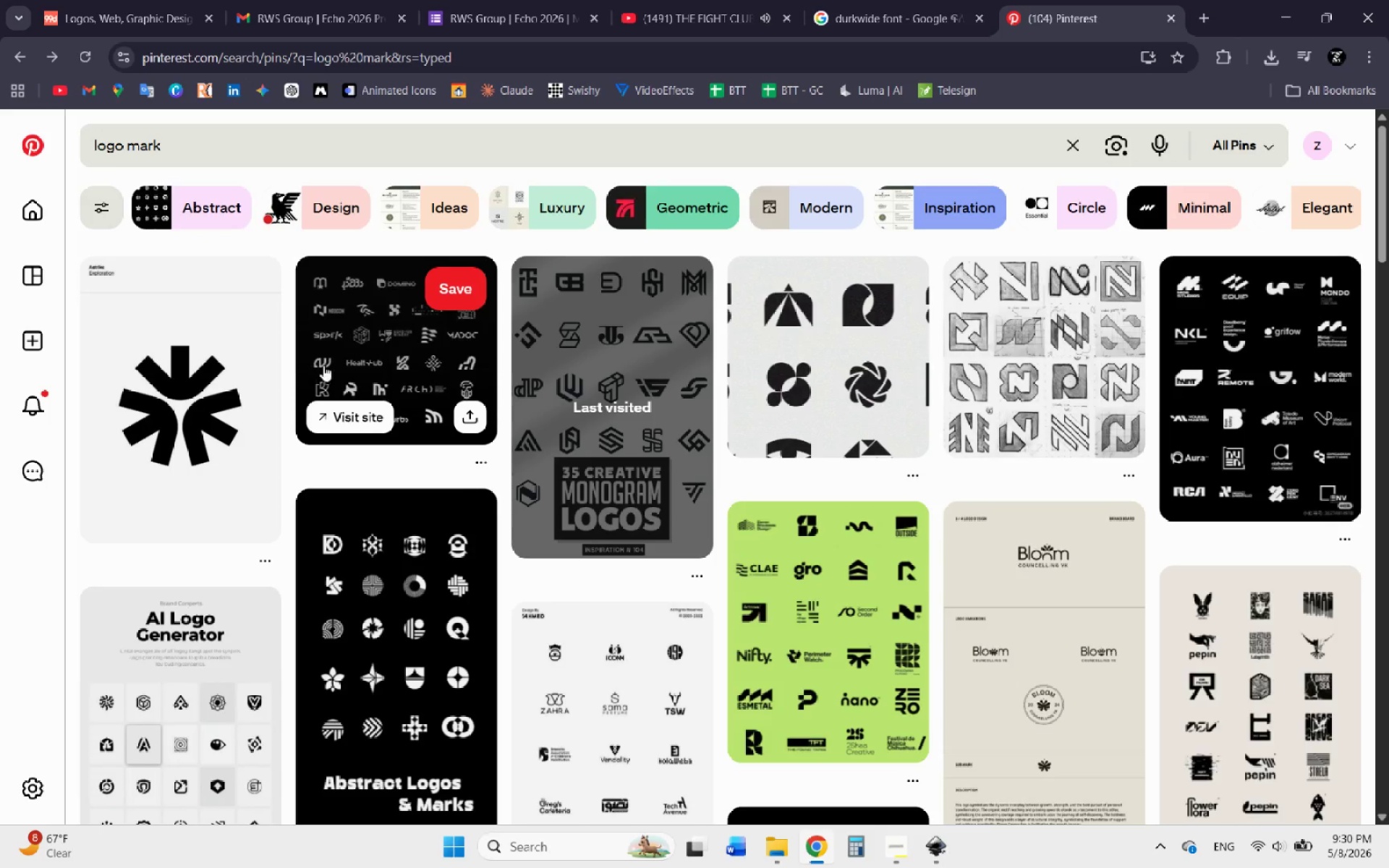 
left_click([396, 357])
 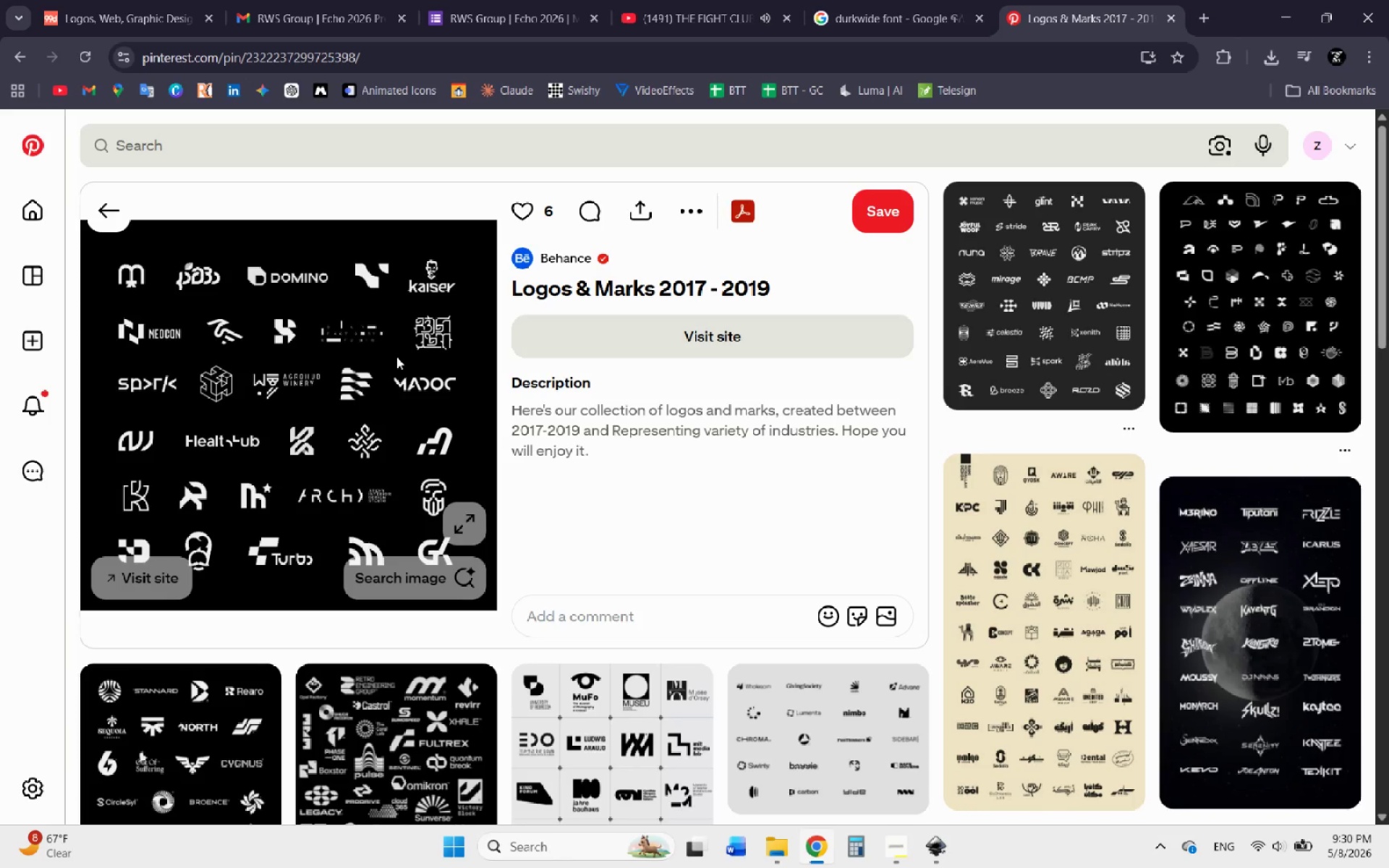 
wait(9.53)
 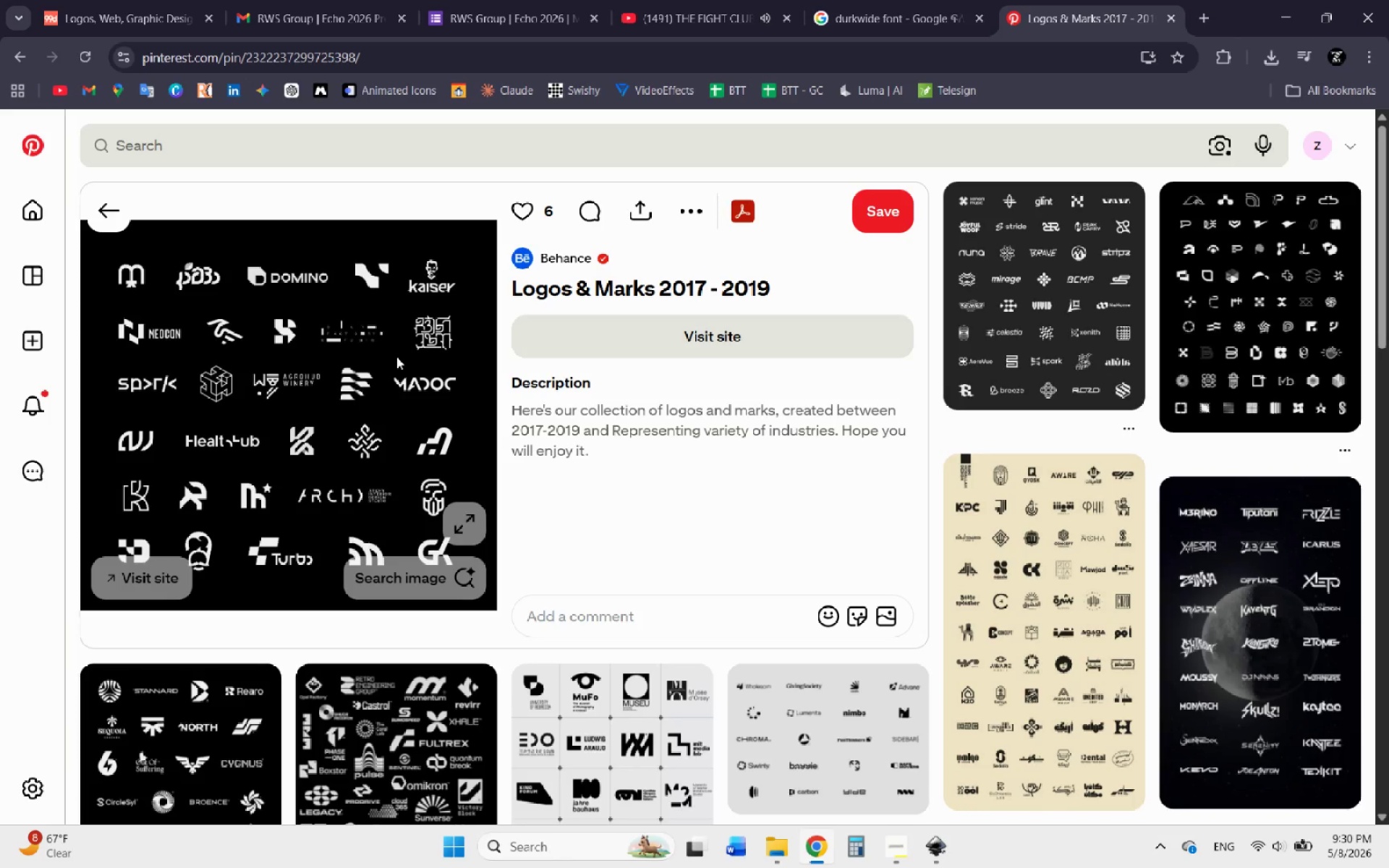 
left_click([109, 206])
 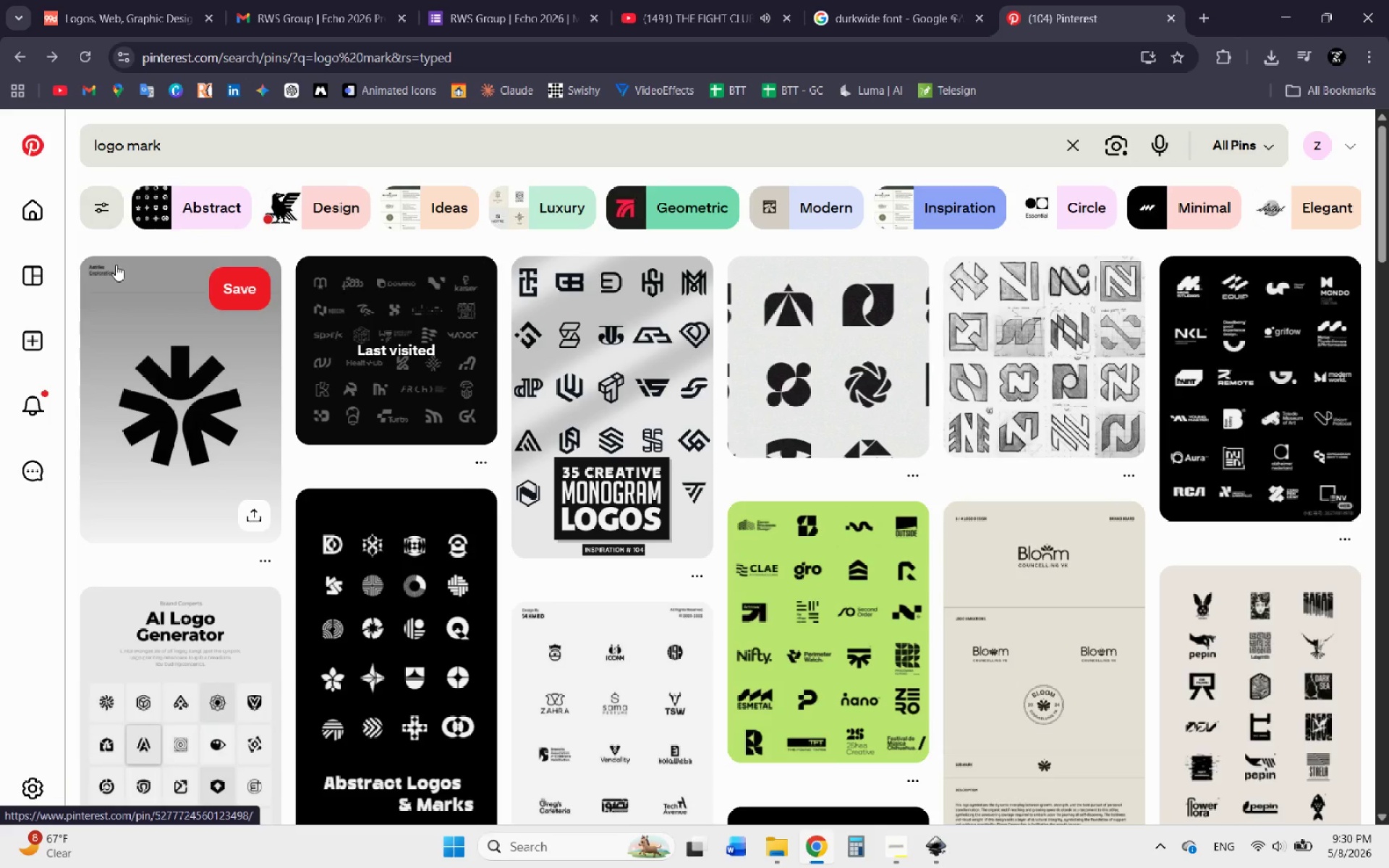 
mouse_move([1019, 364])
 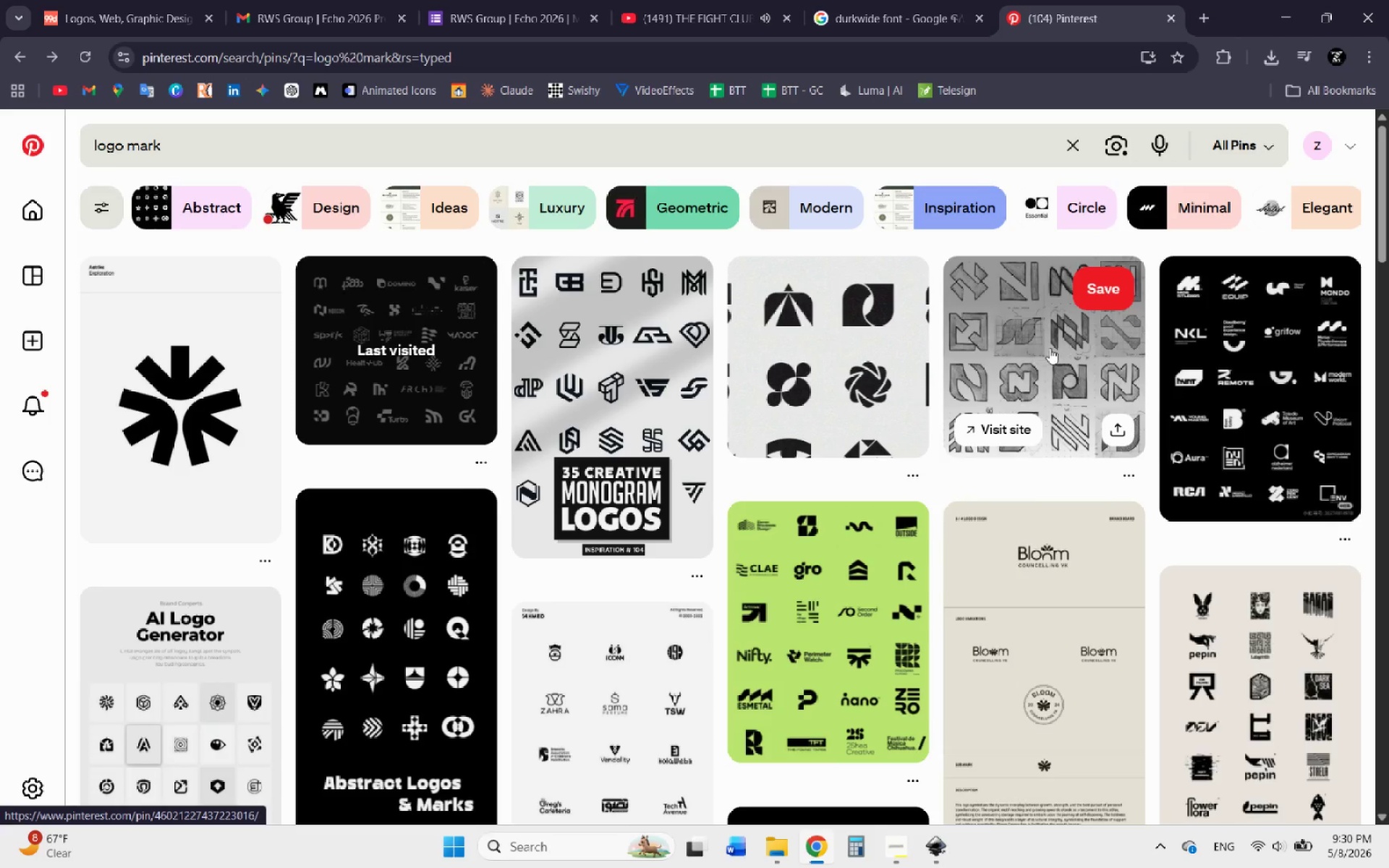 
left_click([1267, 380])
 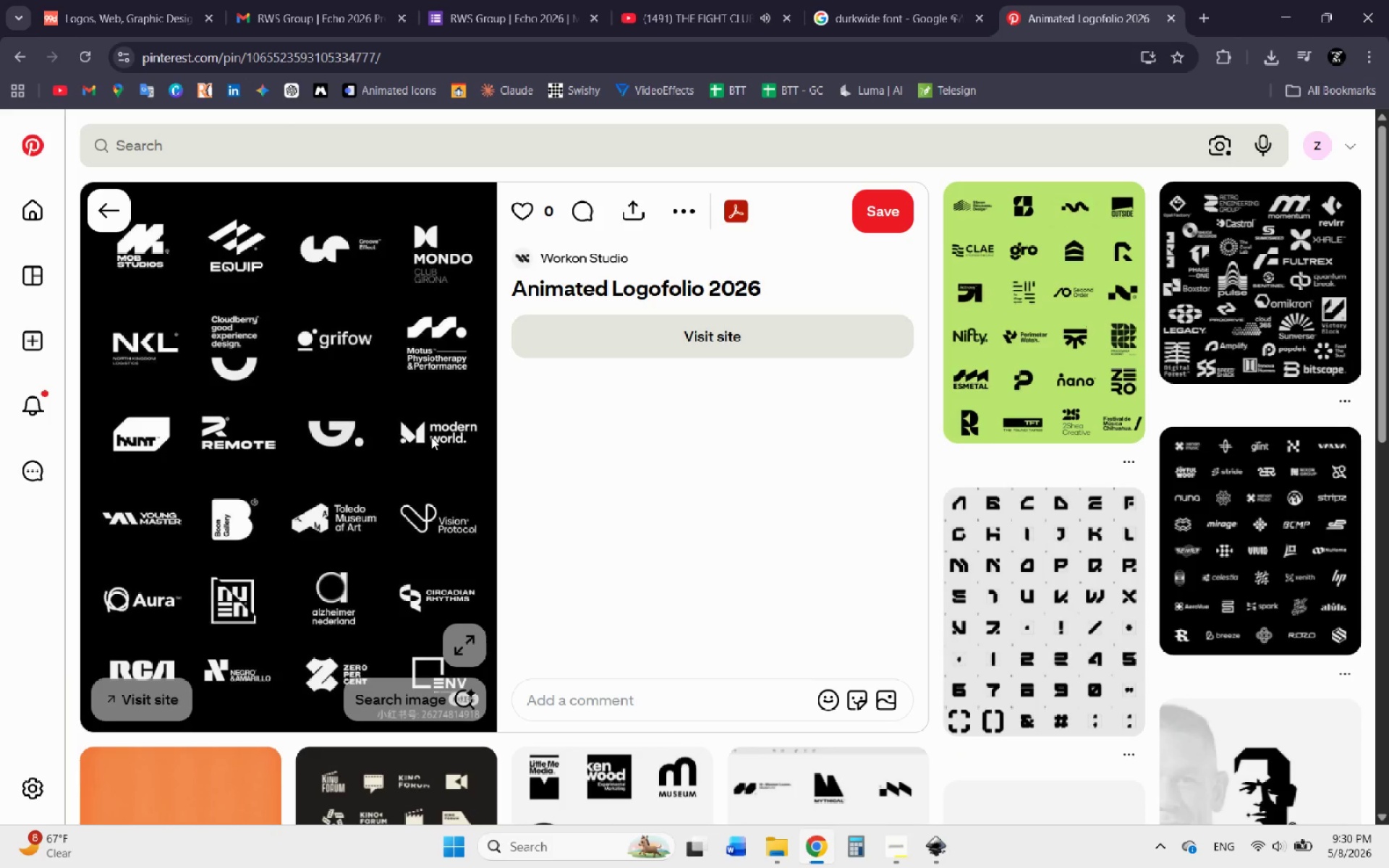 
right_click([208, 431])
 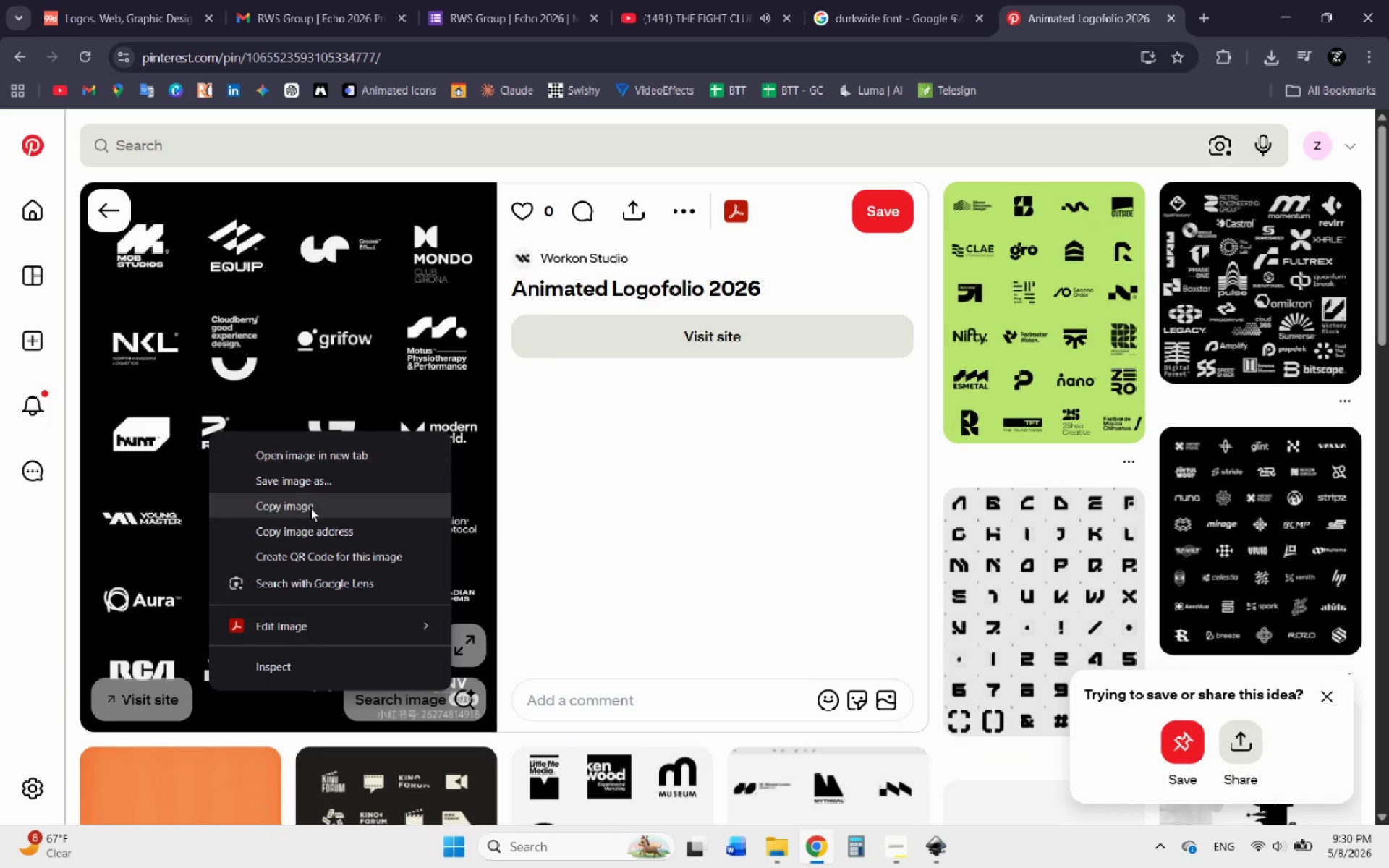 
left_click([312, 510])
 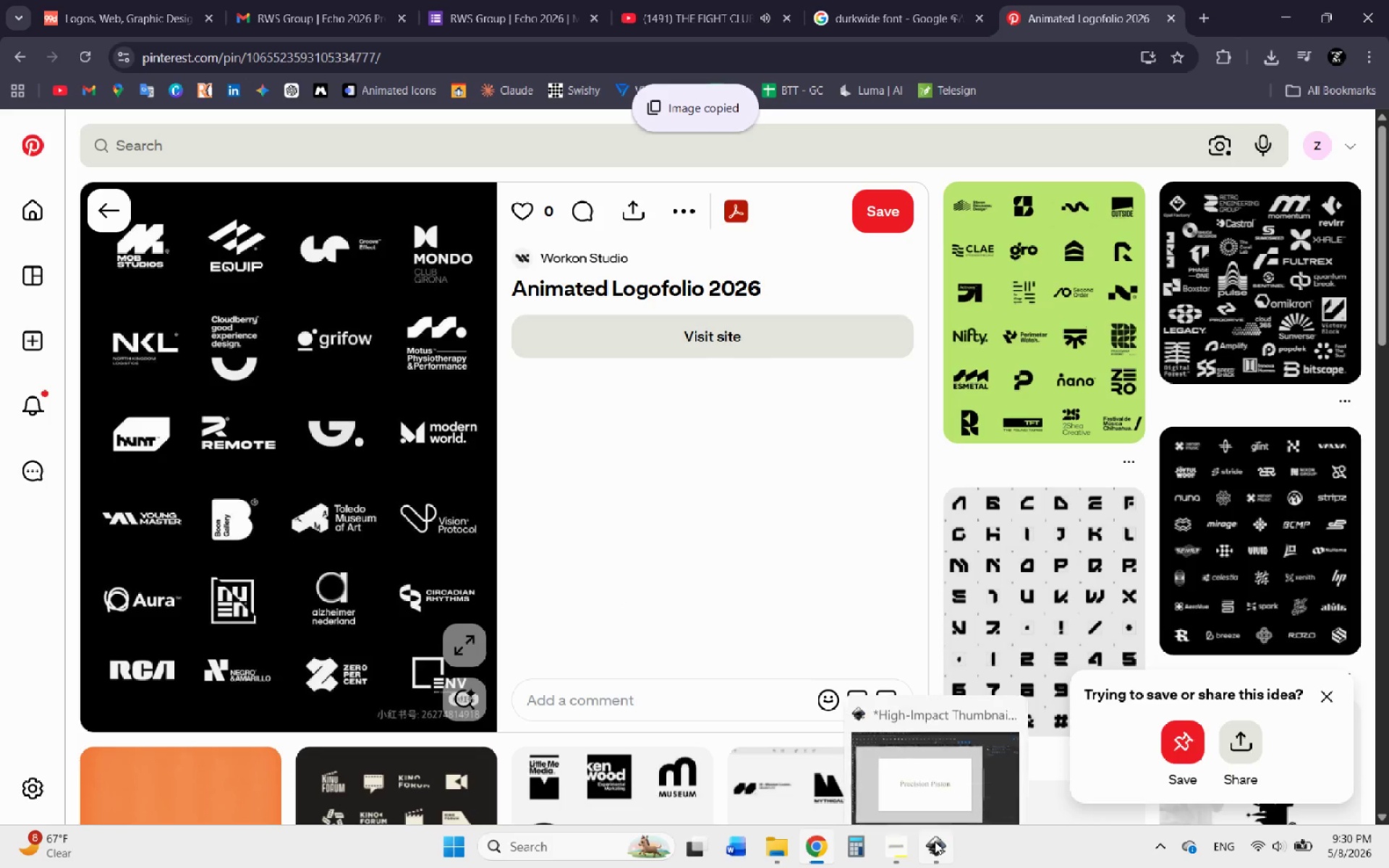 
left_click([935, 841])
 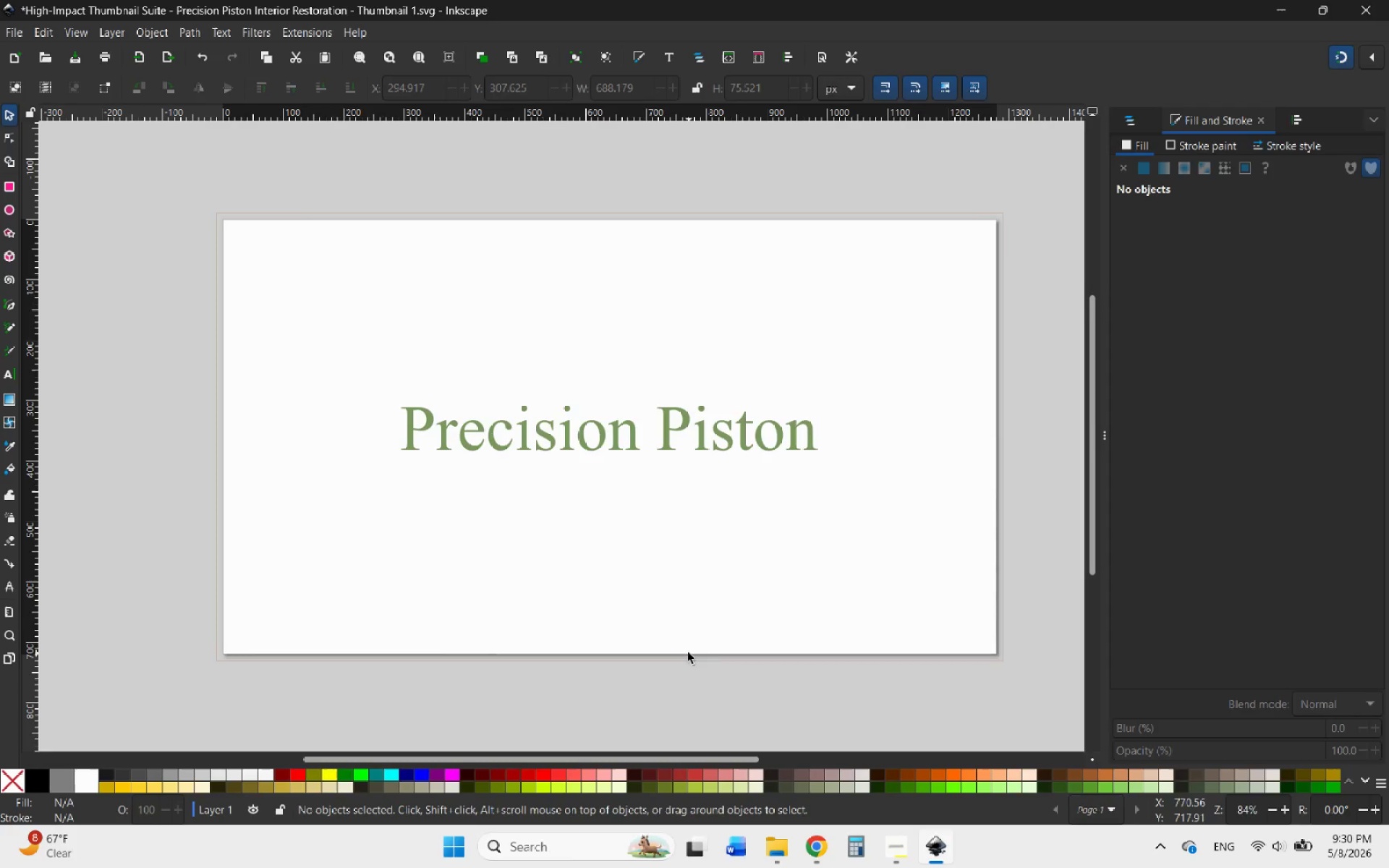 
left_click([671, 627])
 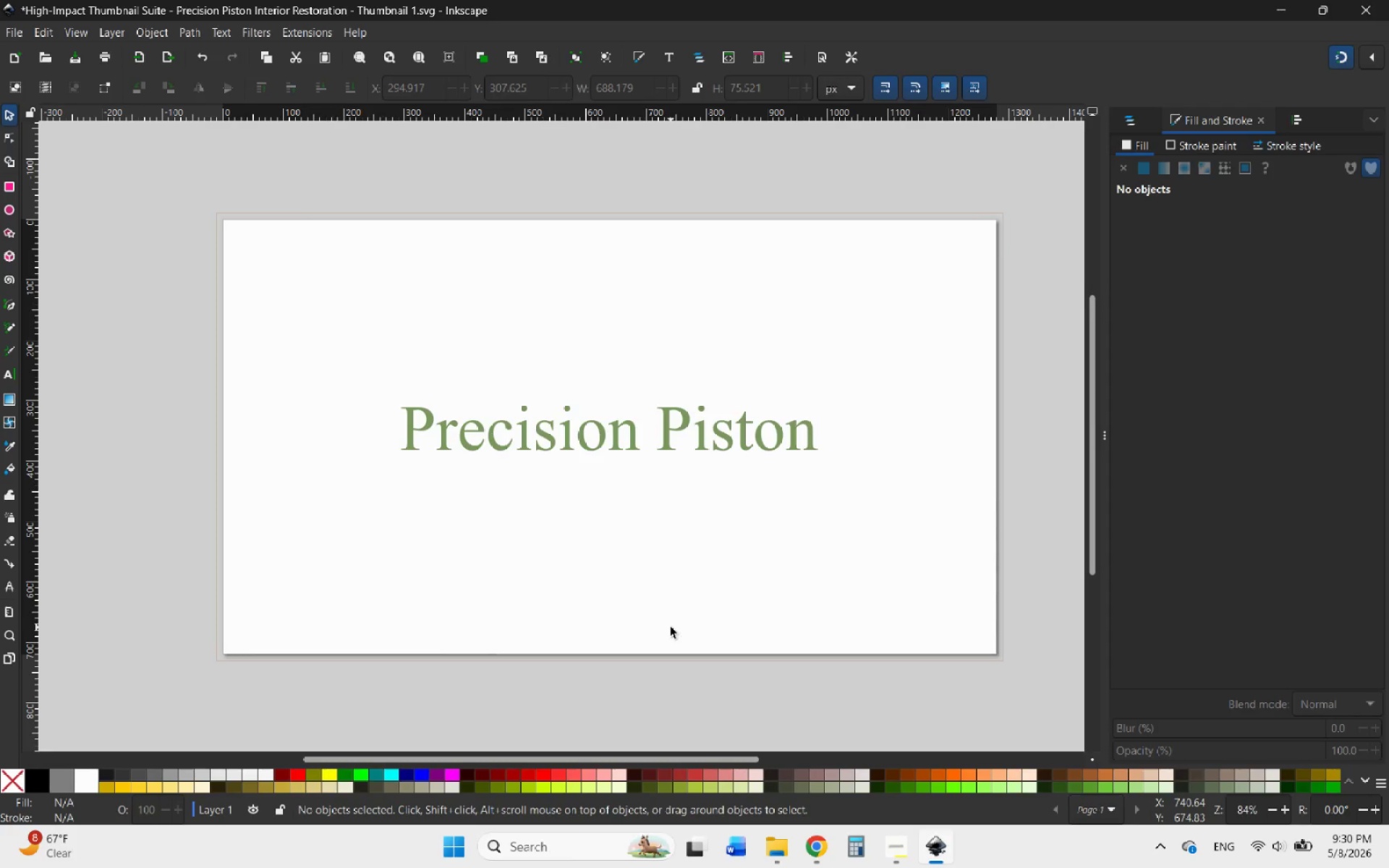 
key(Control+V)
 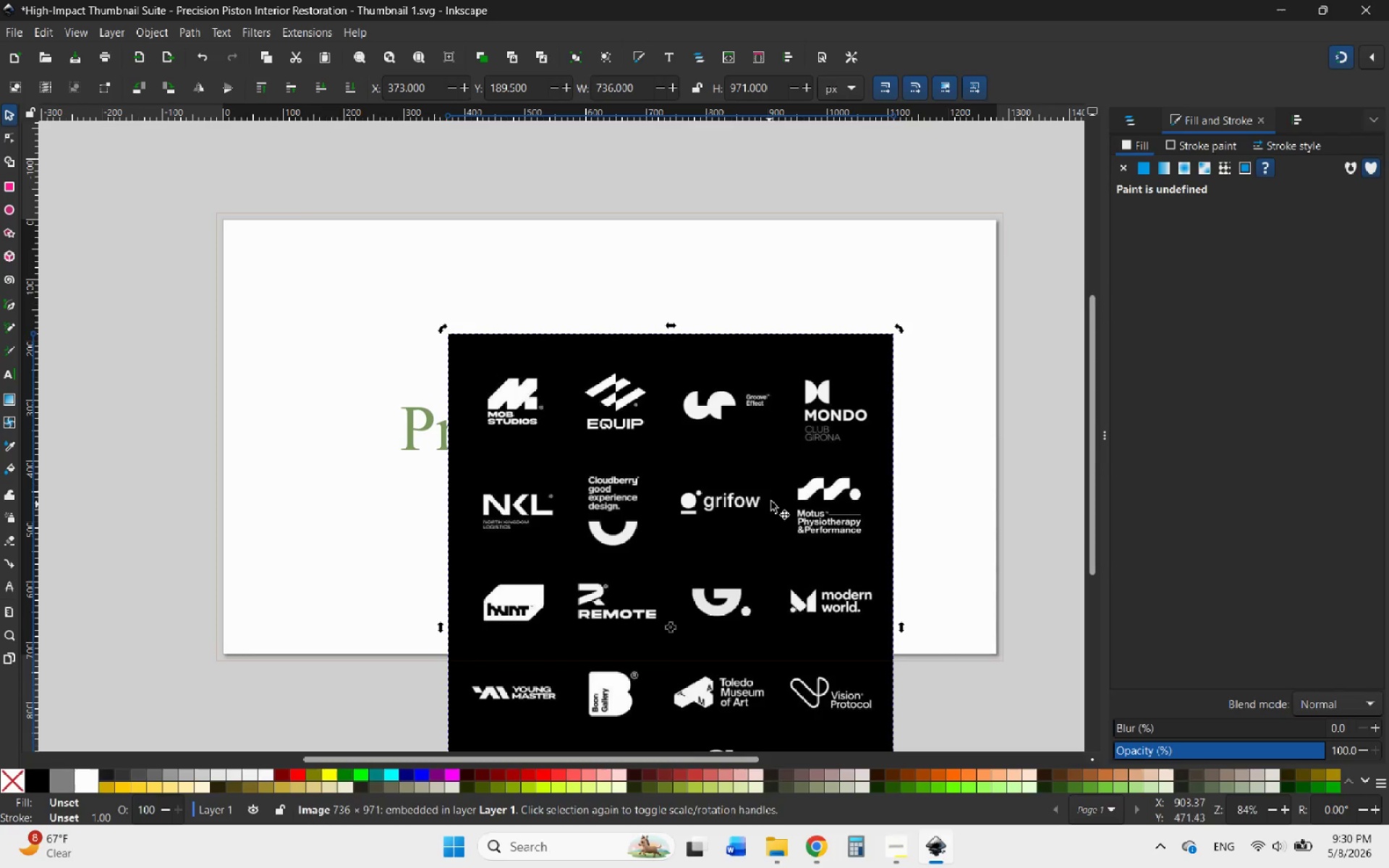 
hold_key(key=AltLeft, duration=0.36)
 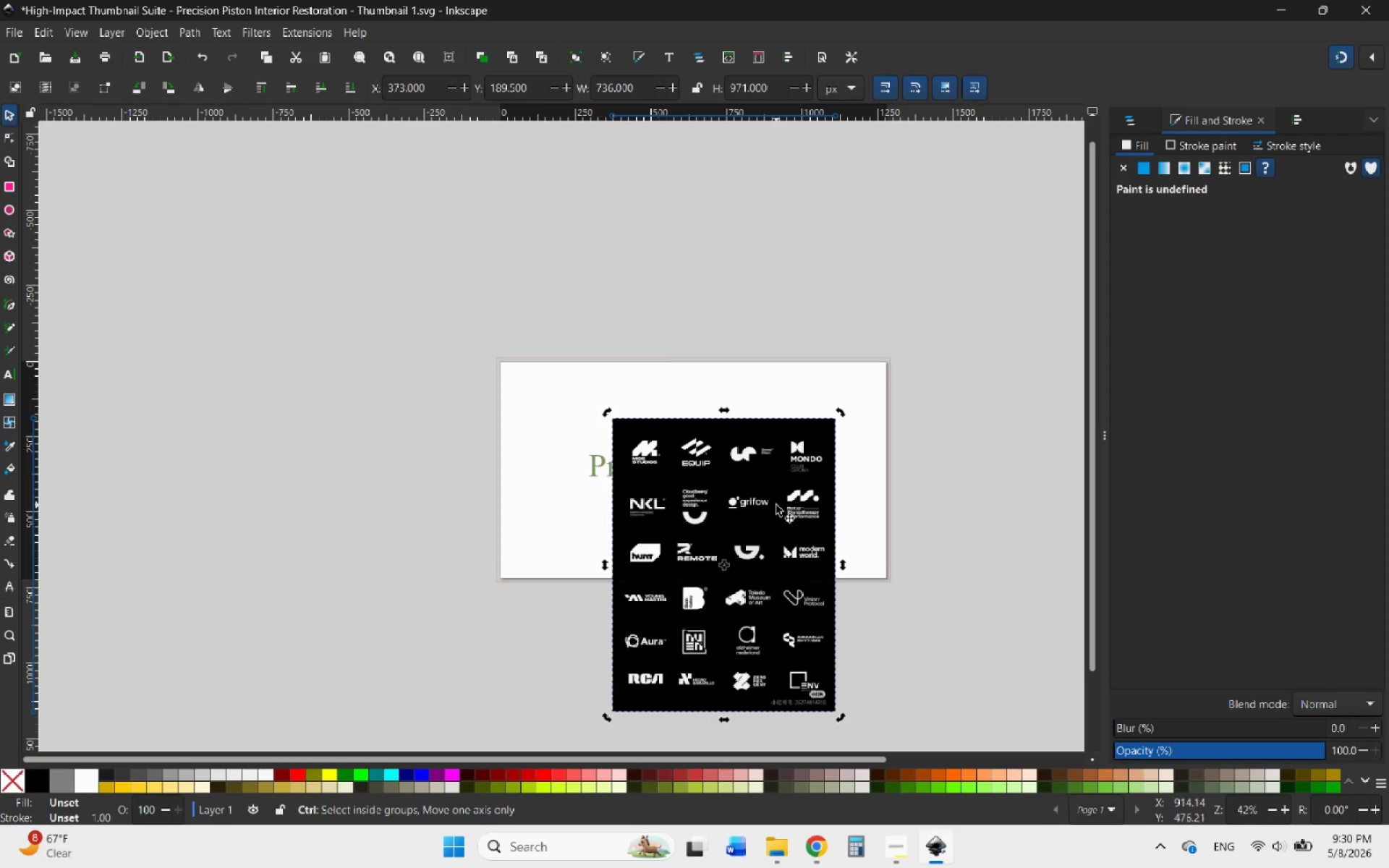 
hold_key(key=ControlLeft, duration=0.38)
 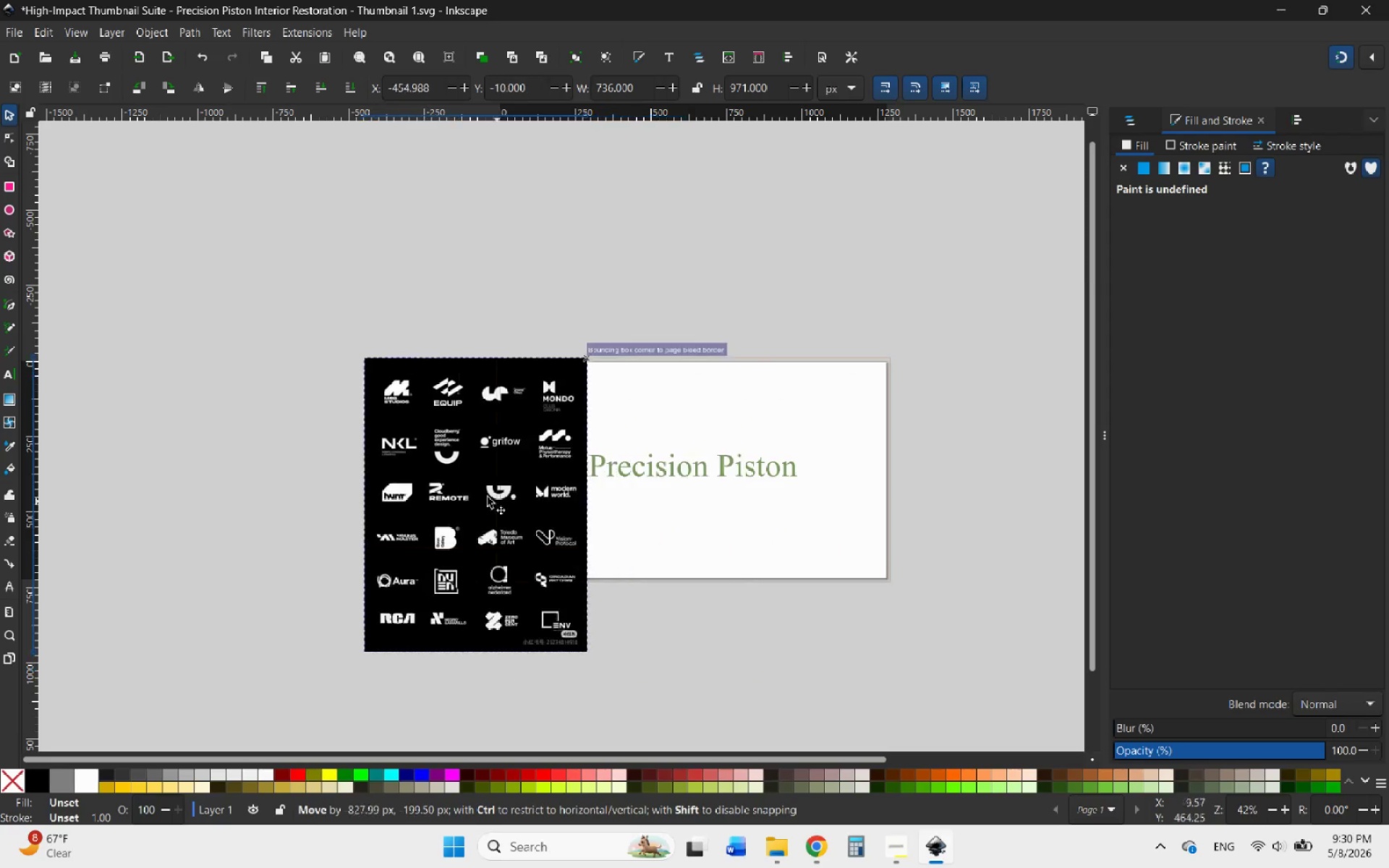 
scroll: coordinate [777, 498], scroll_direction: down, amount: 2.0
 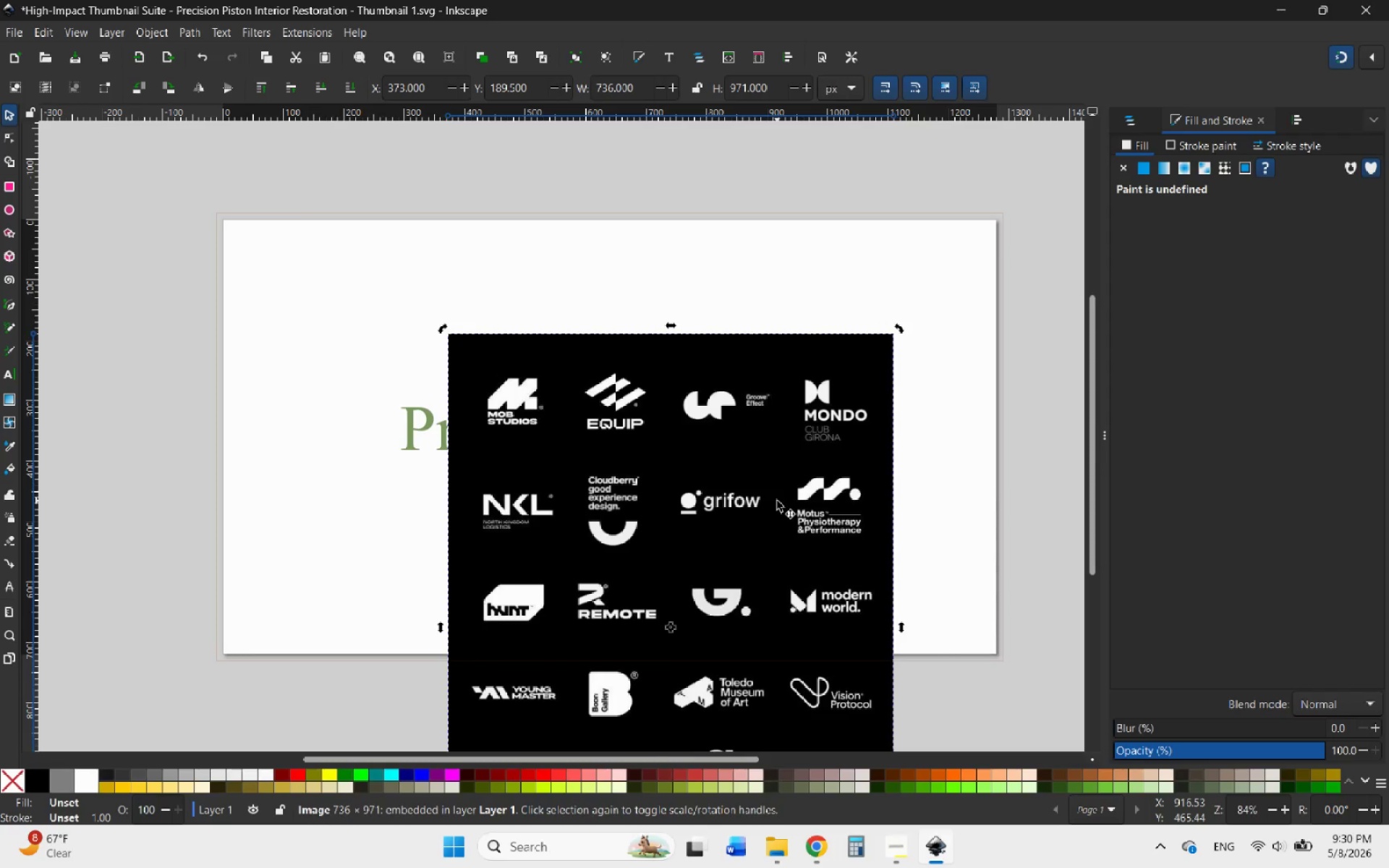 
left_click_drag(start_coordinate=[763, 576], to_coordinate=[397, 430])
 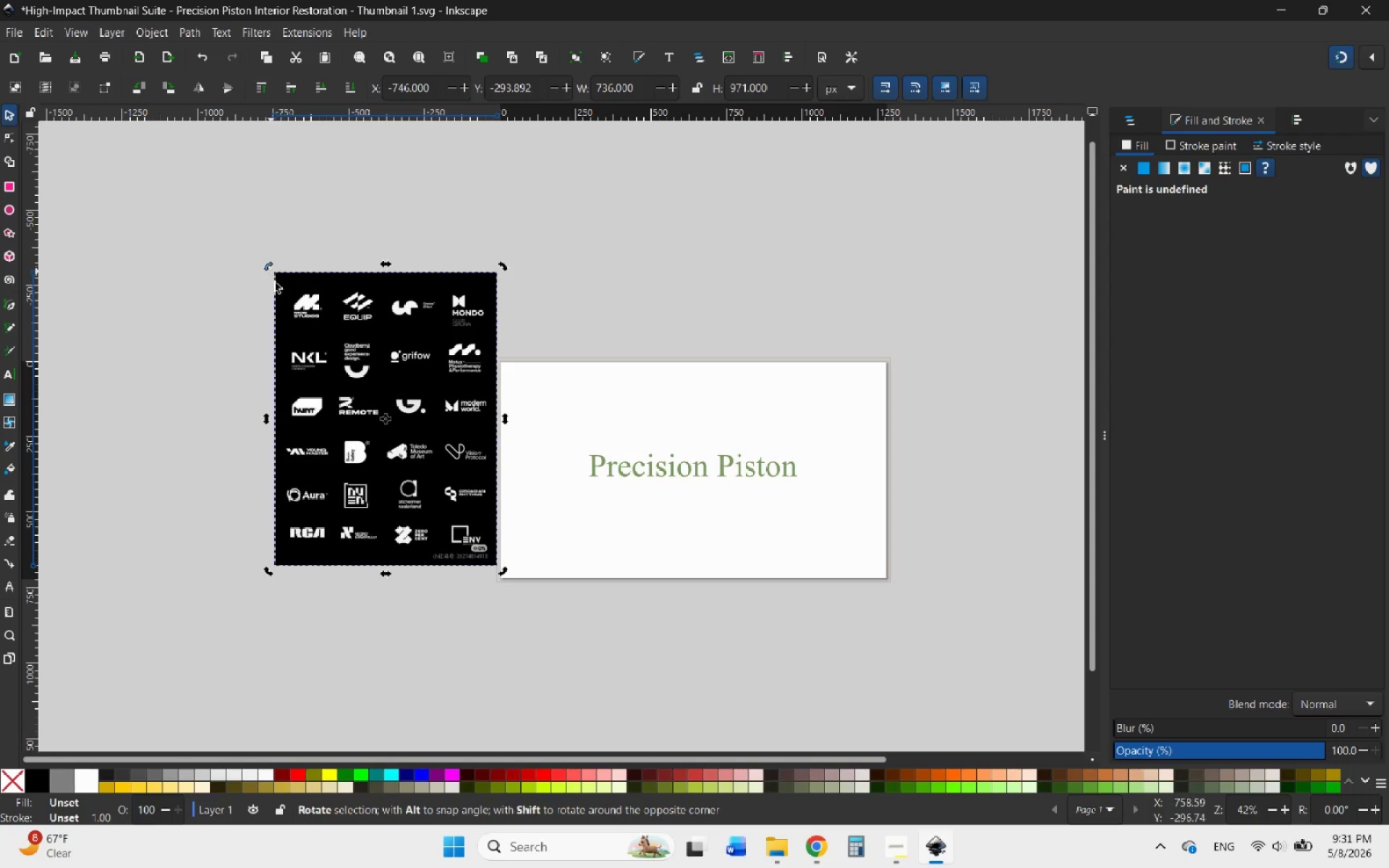 
scroll: coordinate [776, 504], scroll_direction: down, amount: 2.0
 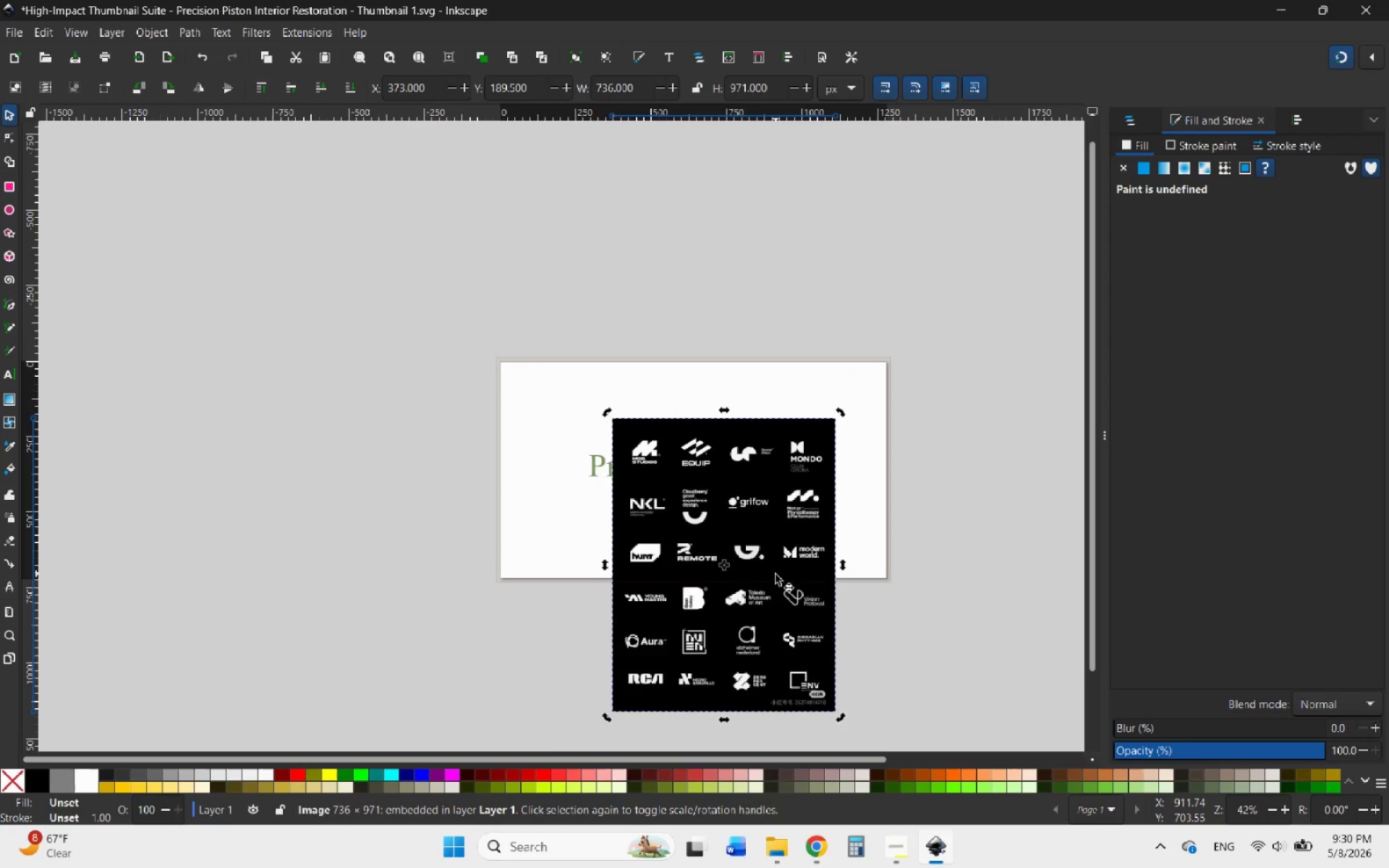 
left_click([215, 322])
 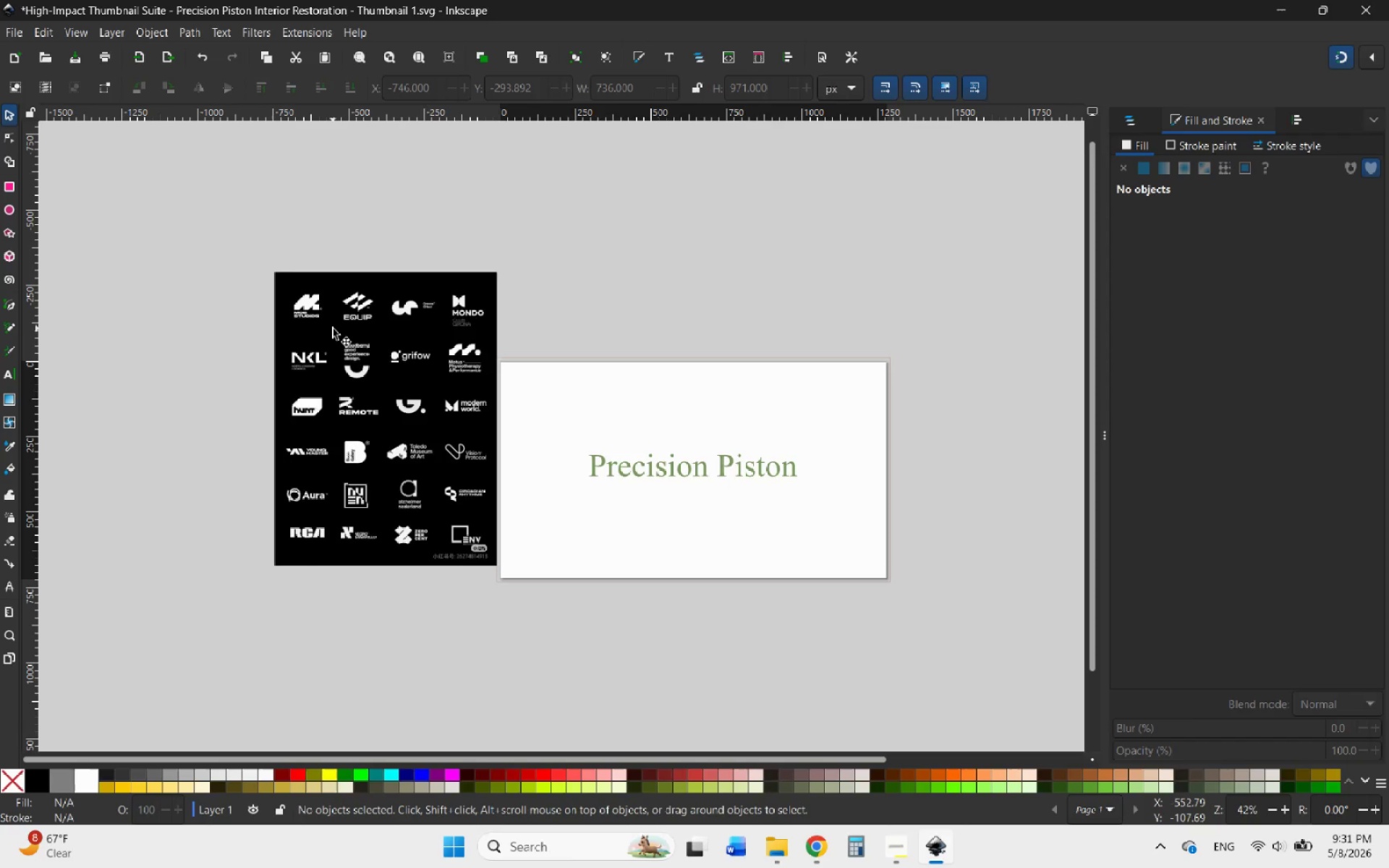 
left_click([334, 329])
 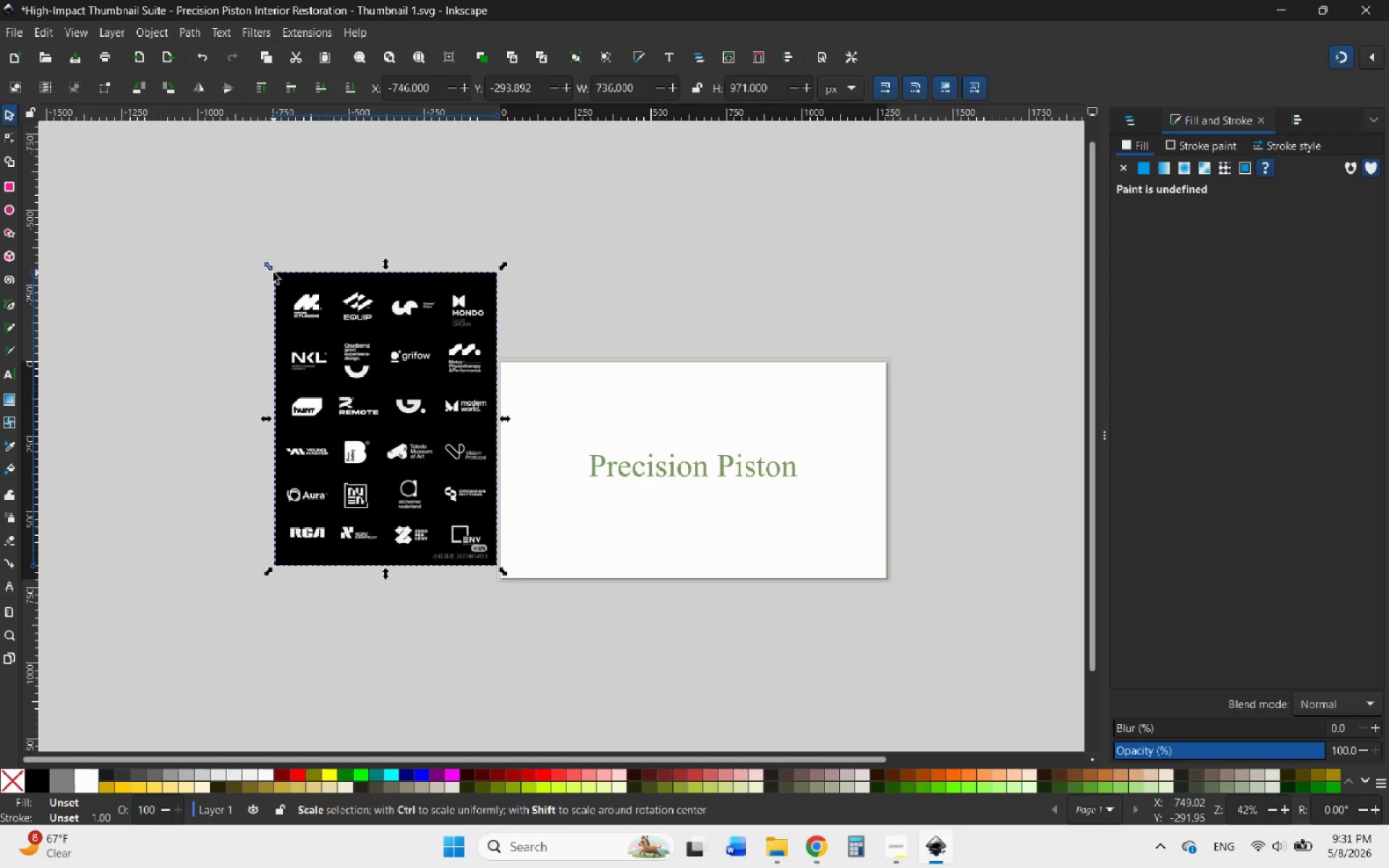 
left_click_drag(start_coordinate=[273, 273], to_coordinate=[336, 343])
 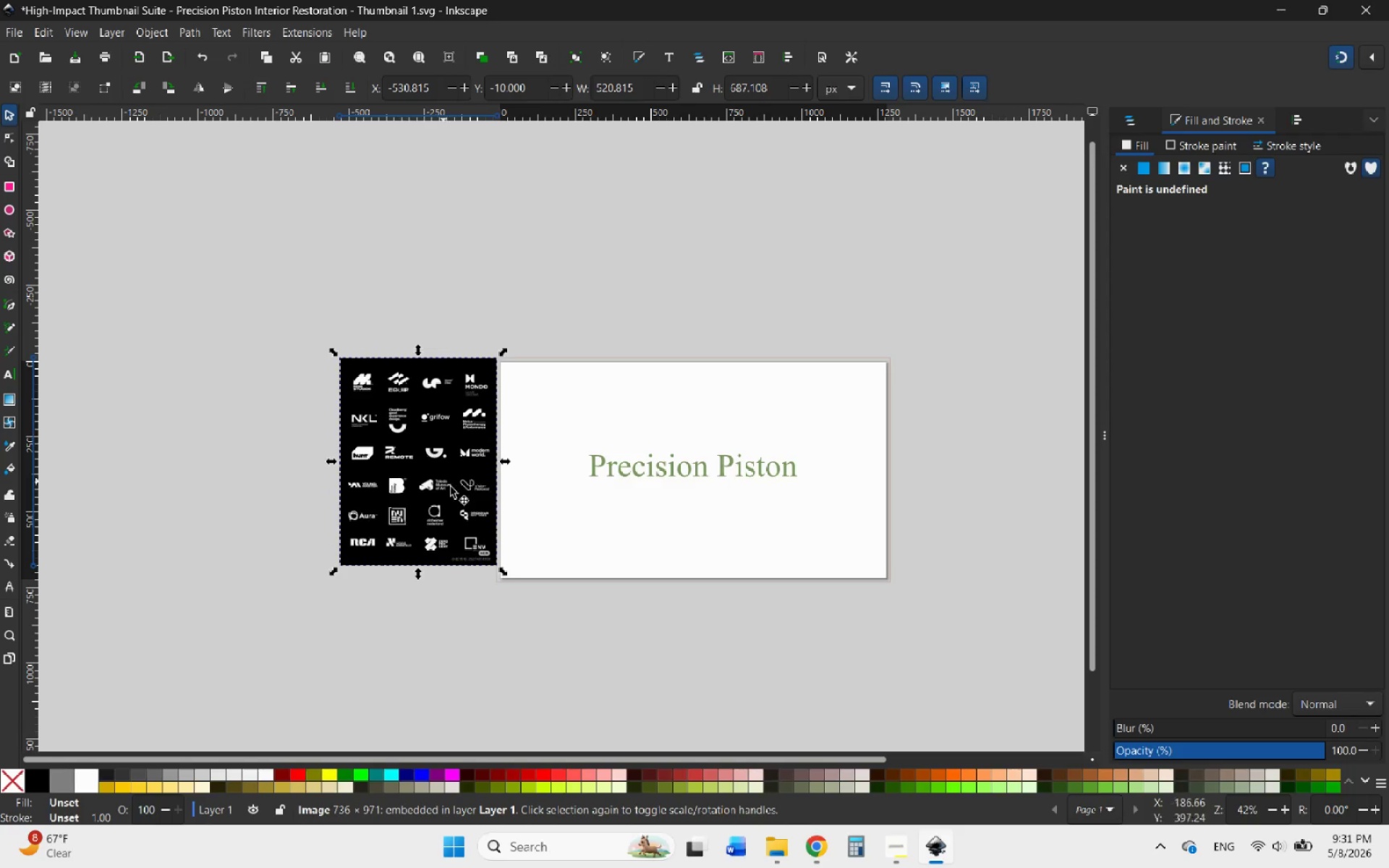 
hold_key(key=ControlLeft, duration=1.39)
 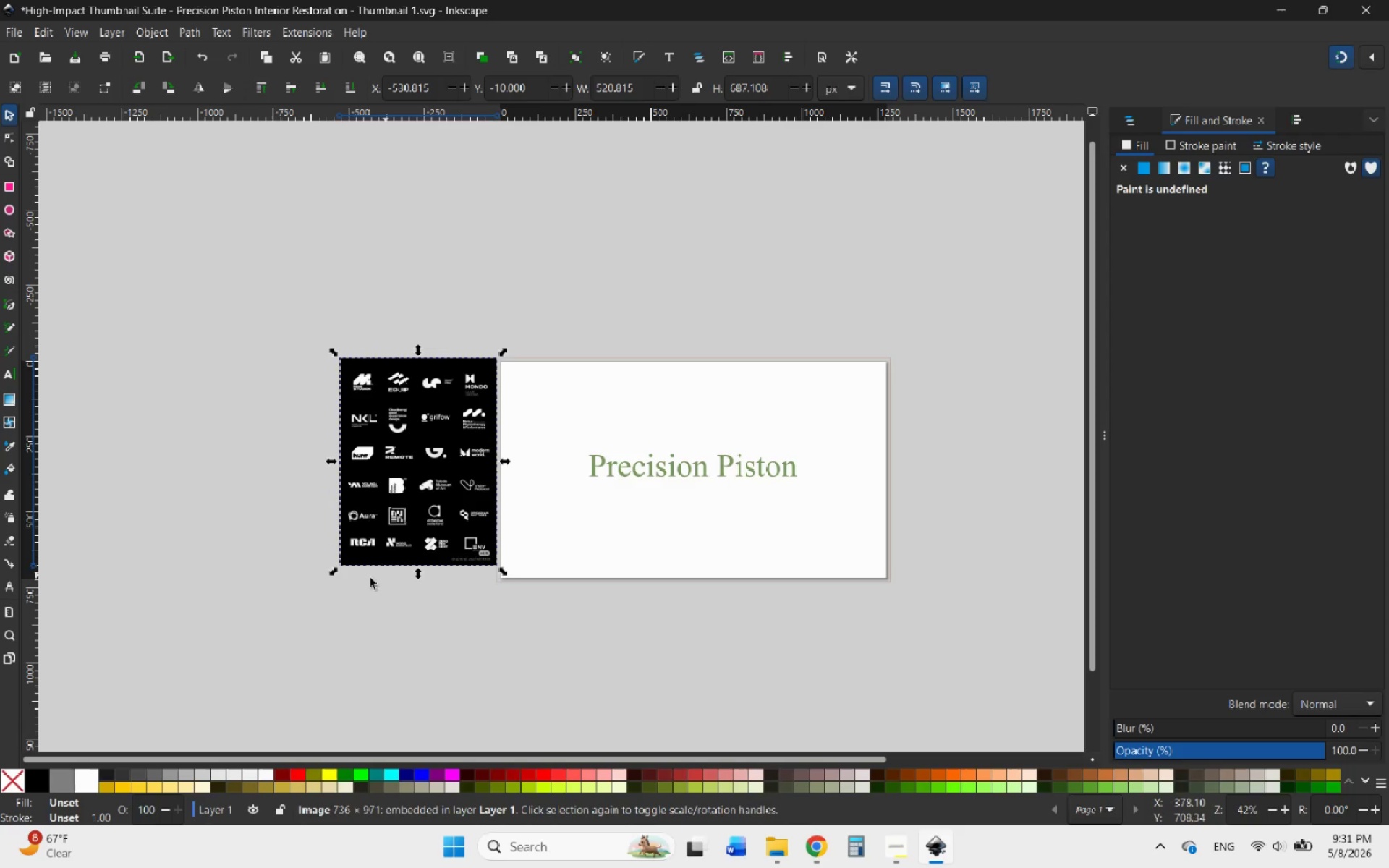 
hold_key(key=ControlLeft, duration=2.12)
left_click_drag(start_coordinate=[333, 574], to_coordinate=[294, 591])
 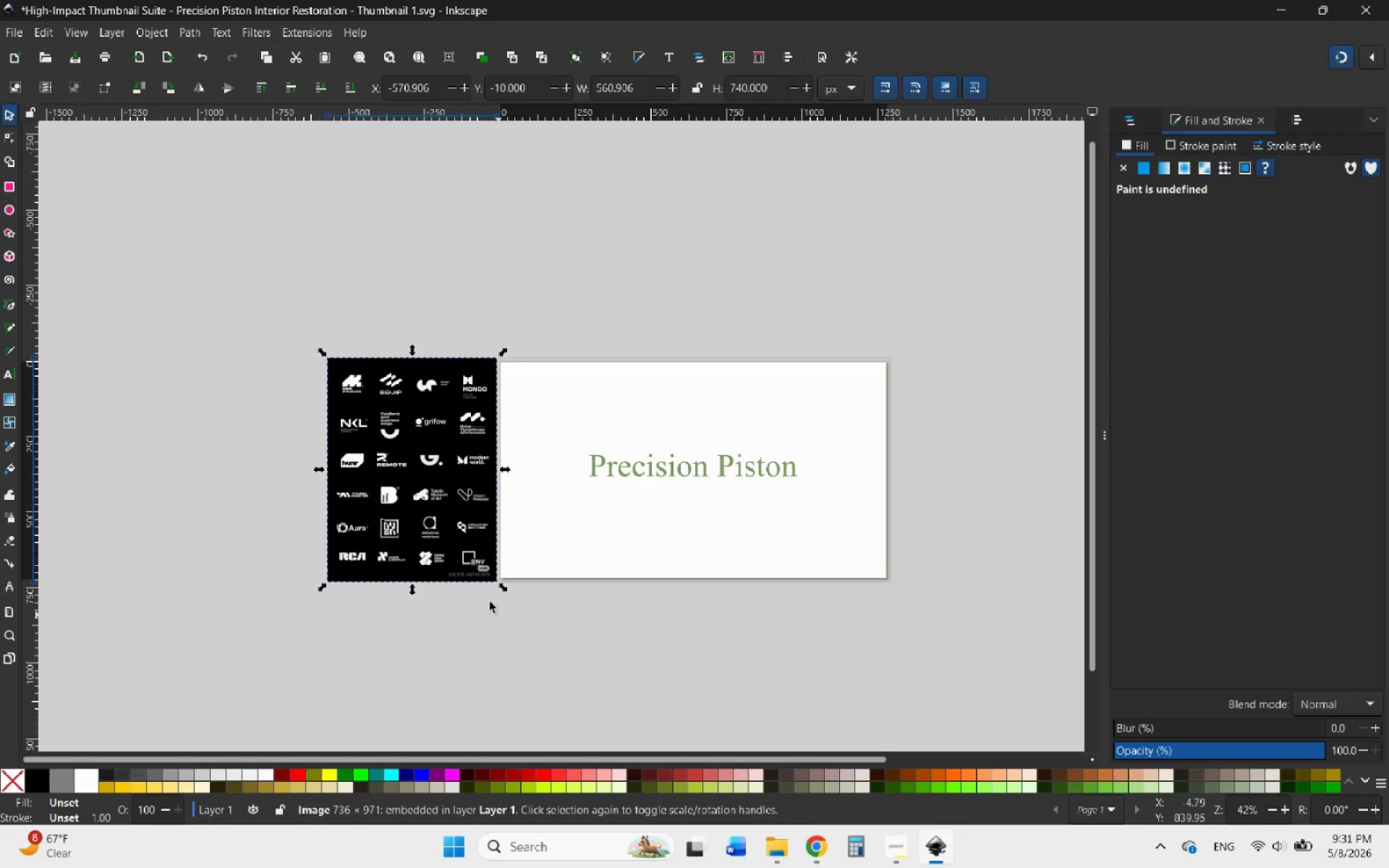 
left_click_drag(start_coordinate=[449, 532], to_coordinate=[418, 533])
 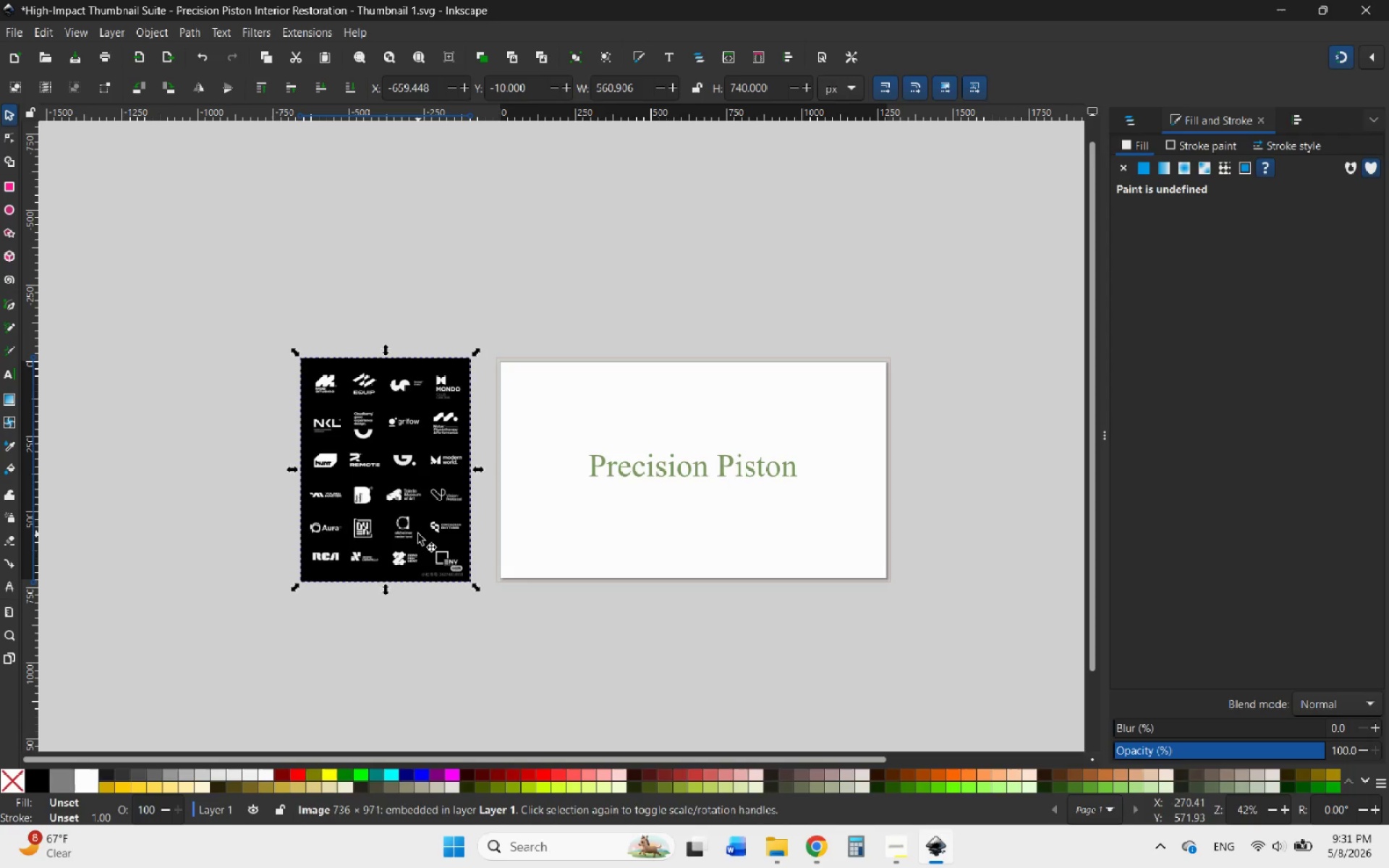 
hold_key(key=ControlLeft, duration=1.62)
 